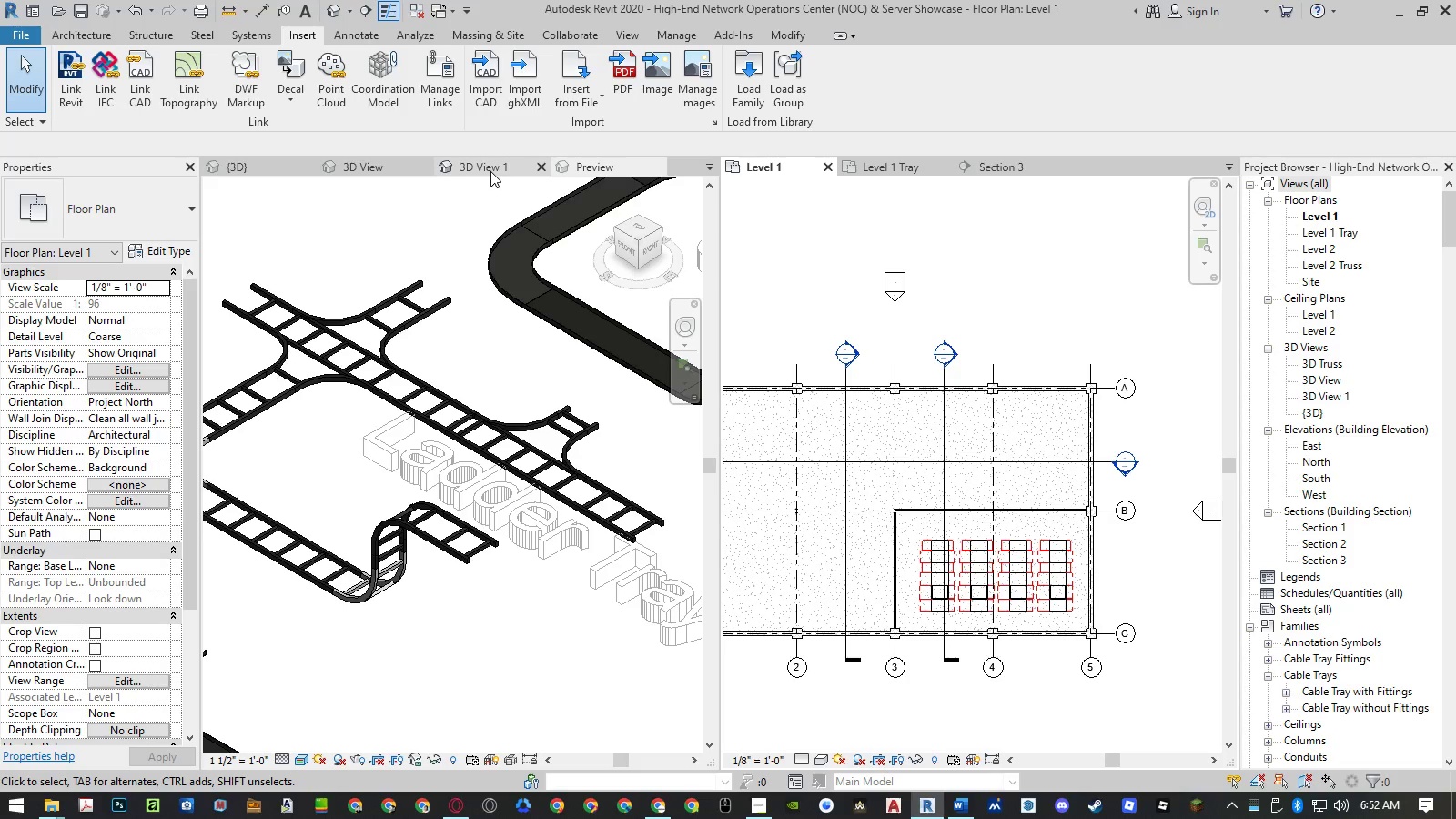 
left_click_drag(start_coordinate=[584, 163], to_coordinate=[266, 671])
 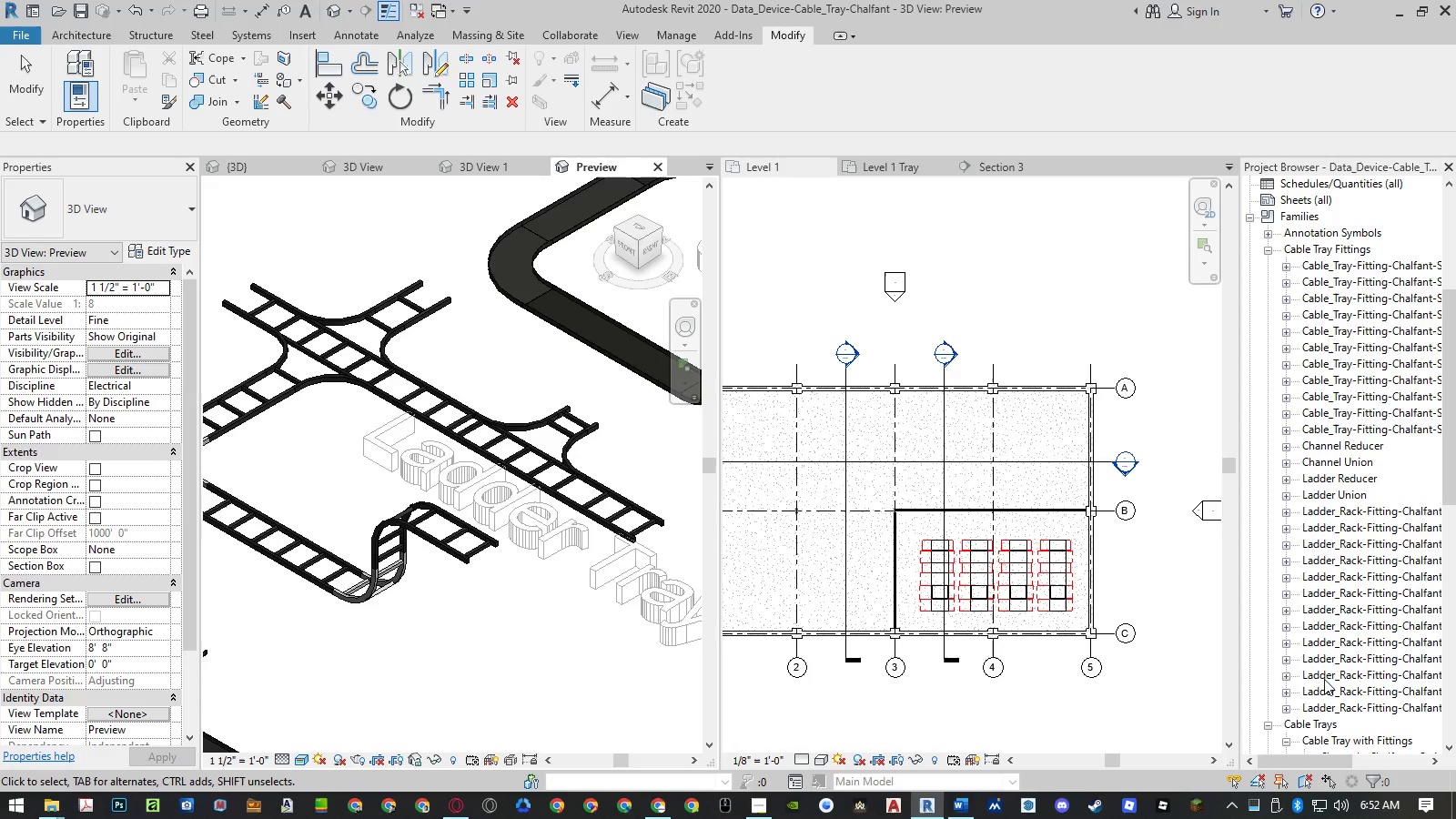 
left_click_drag(start_coordinate=[1238, 661], to_coordinate=[266, 671])
 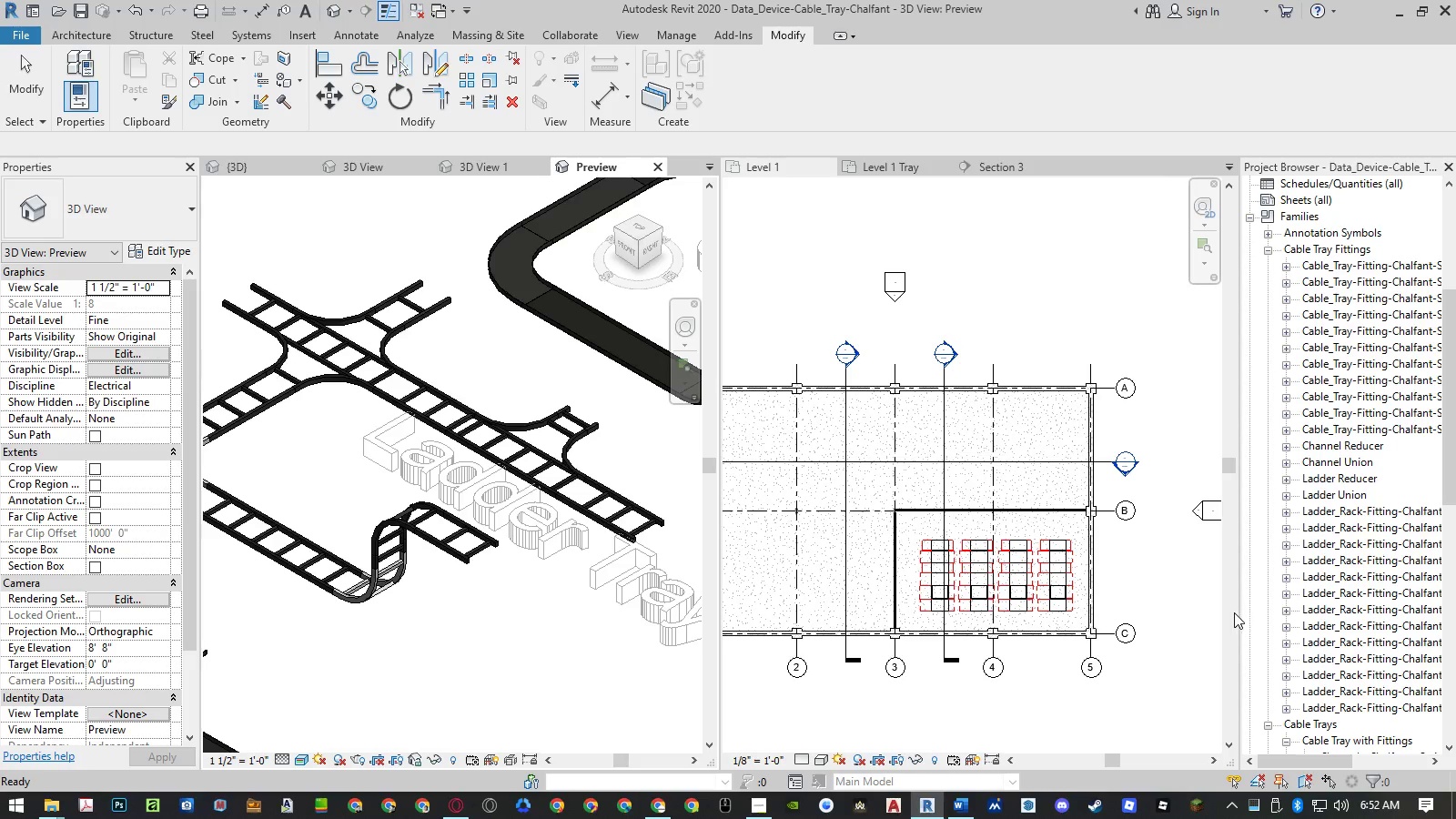 
wait(7.28)
 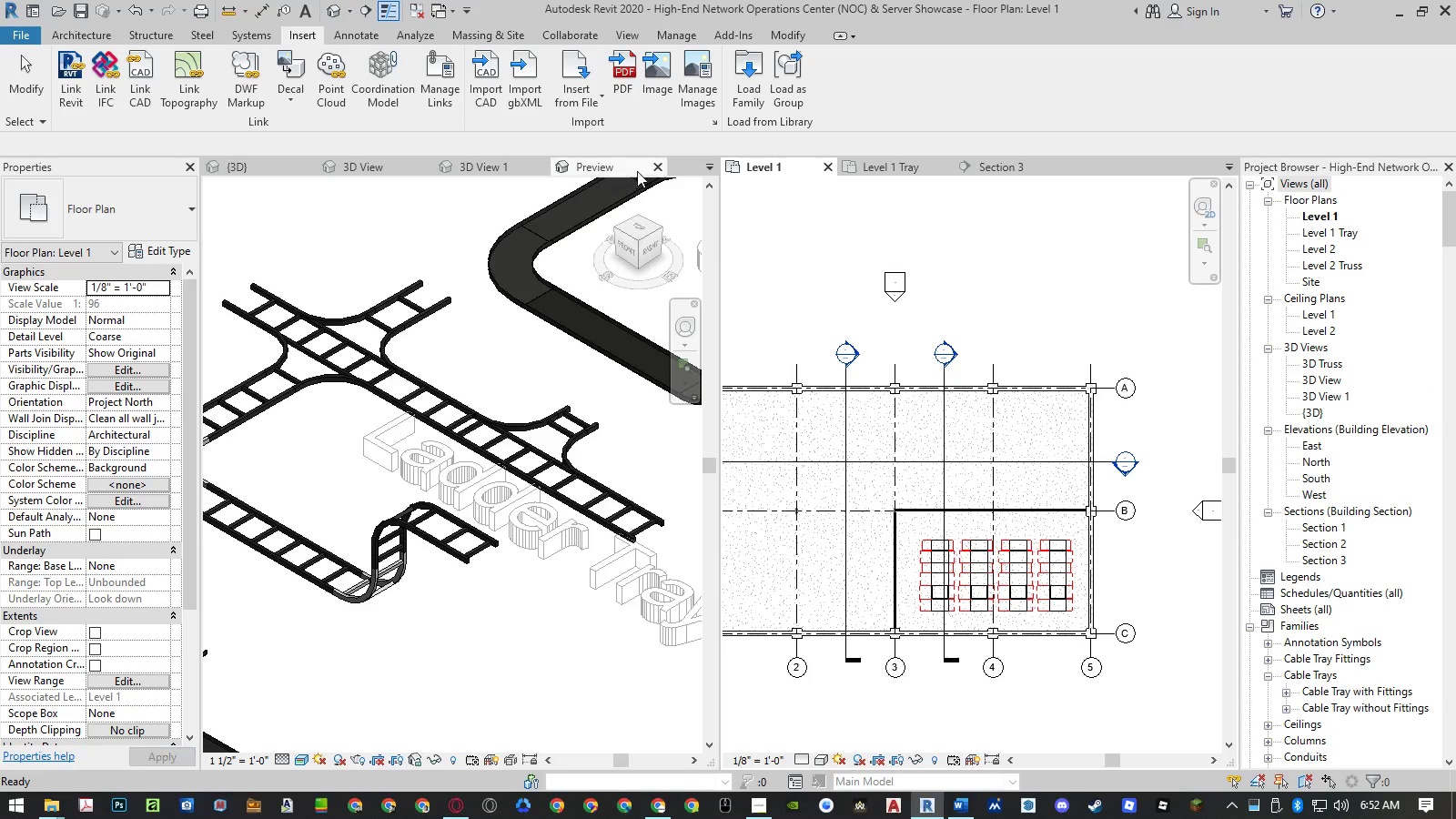 
left_click_drag(start_coordinate=[1239, 613], to_coordinate=[1165, 619])
 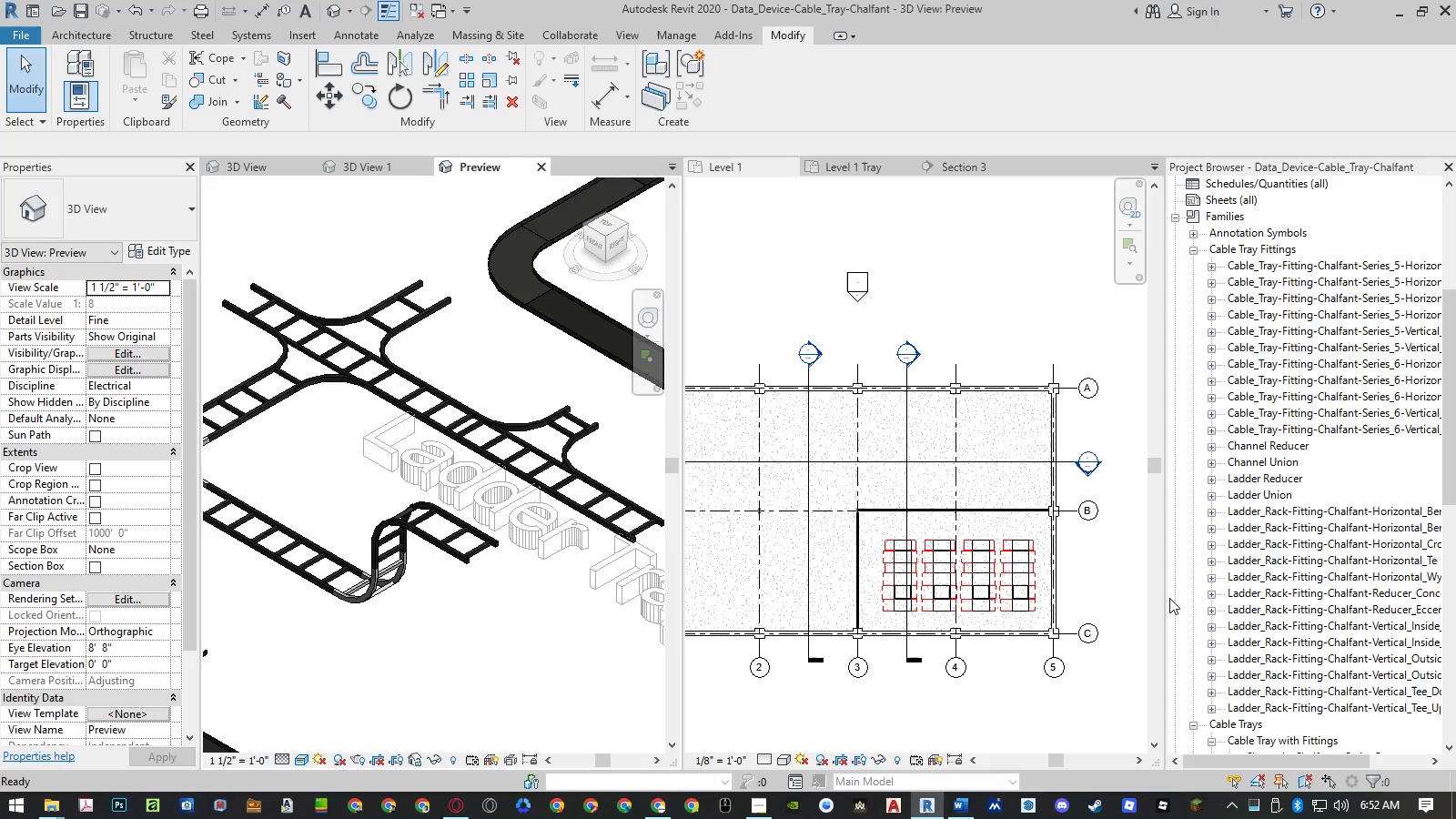 
left_click_drag(start_coordinate=[1164, 598], to_coordinate=[1134, 602])
 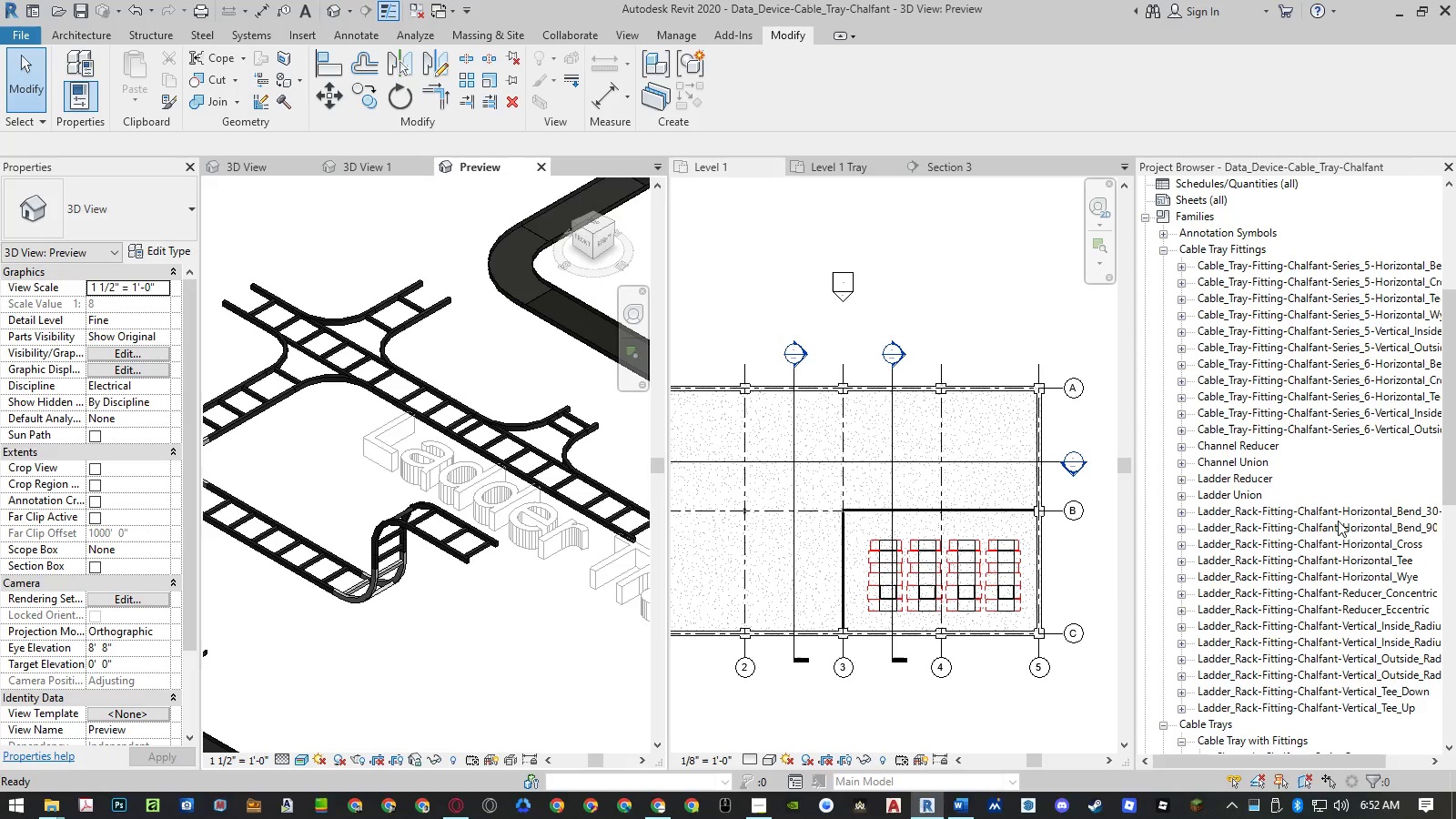 
left_click([1339, 508])
 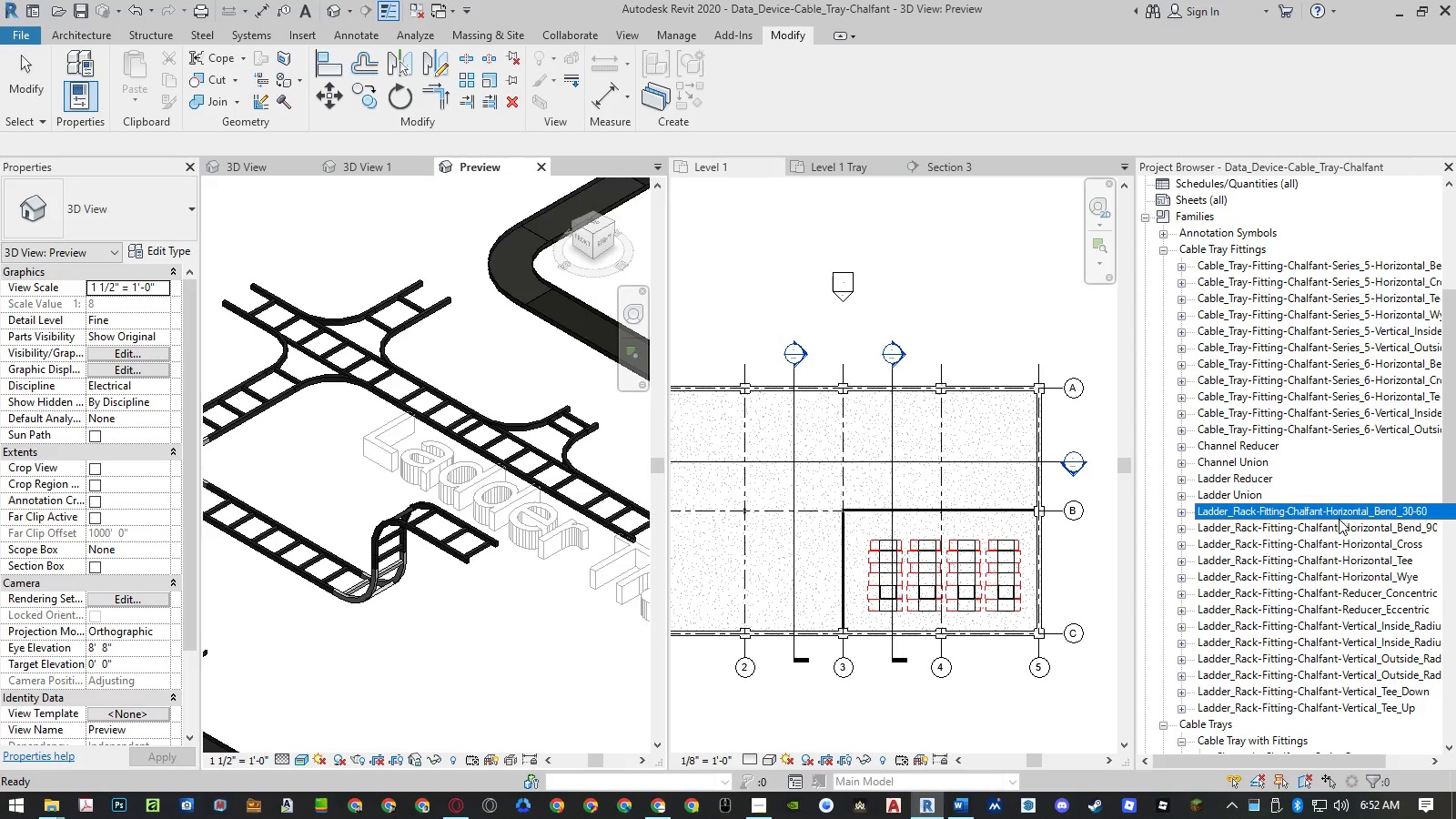 
left_click([1340, 527])
 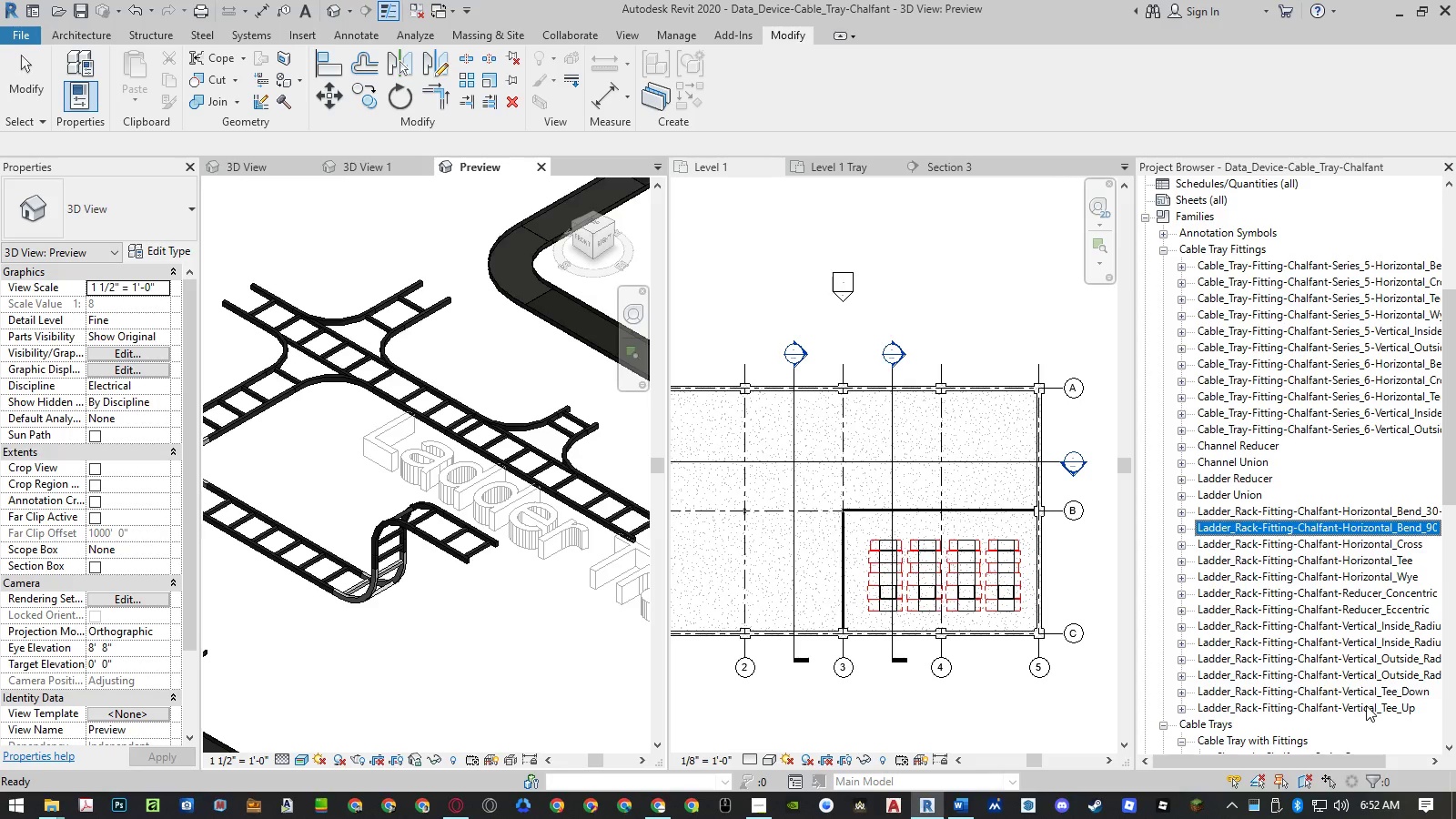 
scroll: coordinate [1338, 638], scroll_direction: down, amount: 5.0
 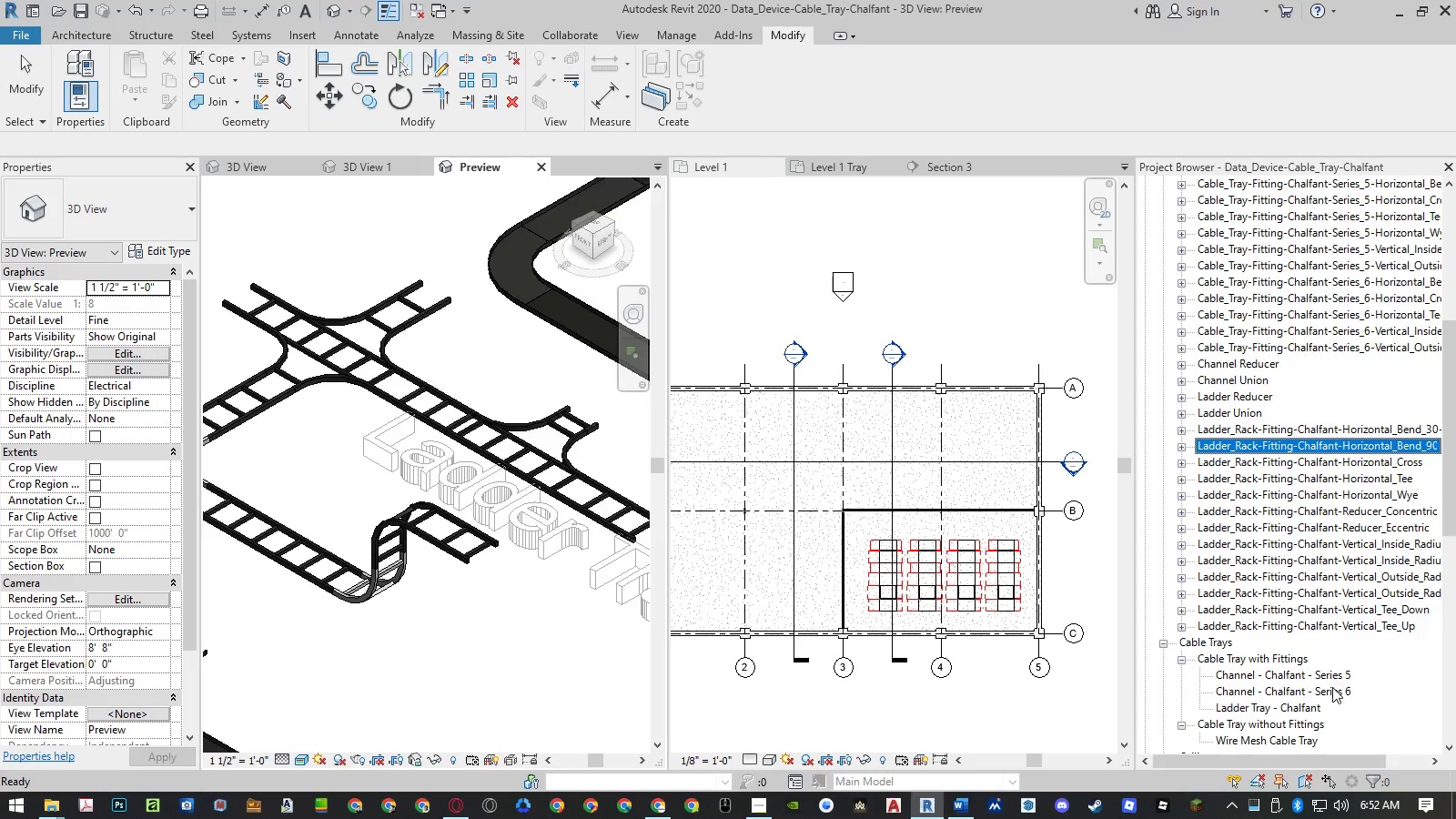 
left_click([1328, 676])
 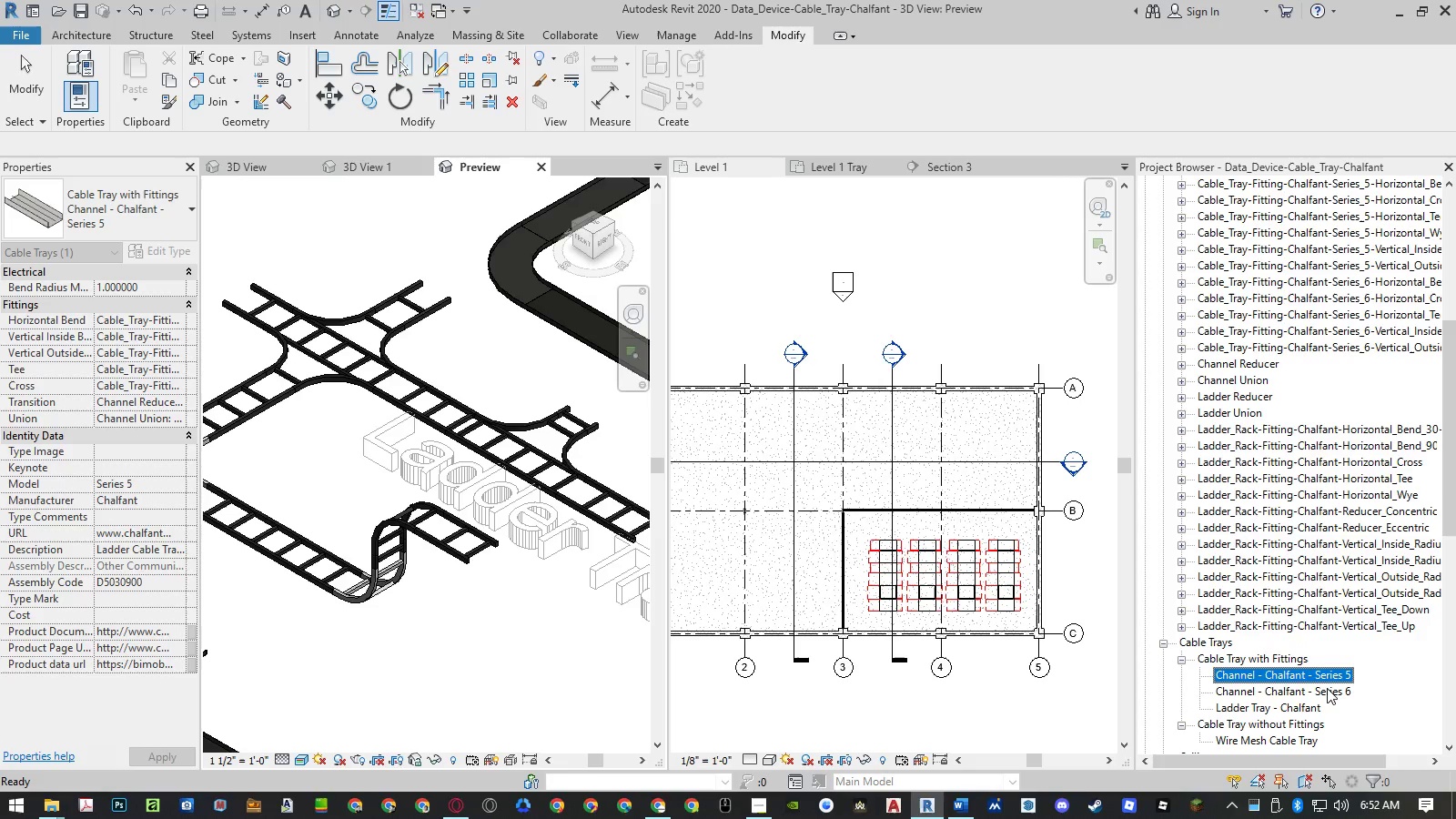 
left_click([1311, 711])
 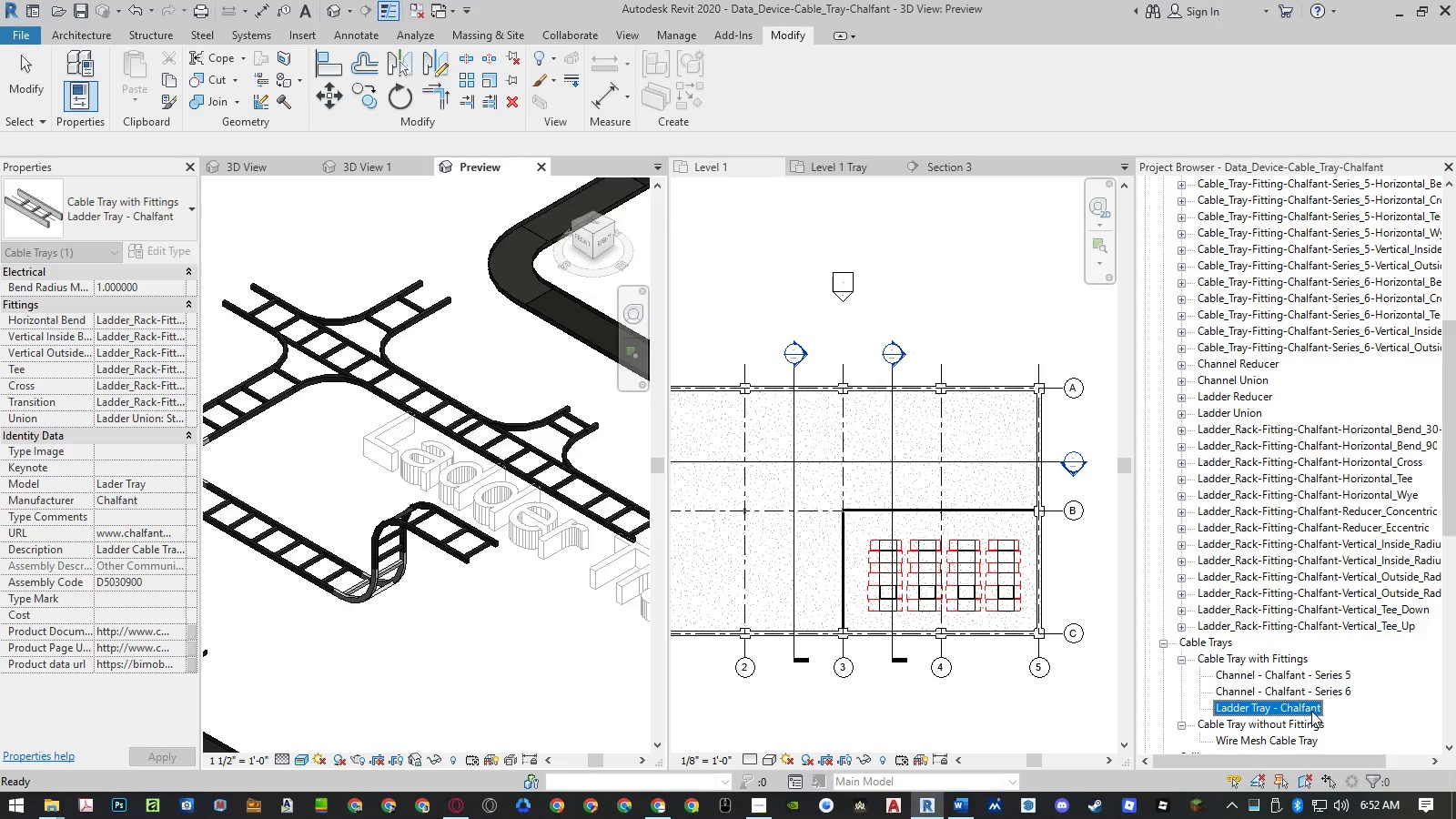 
right_click([1311, 711])
 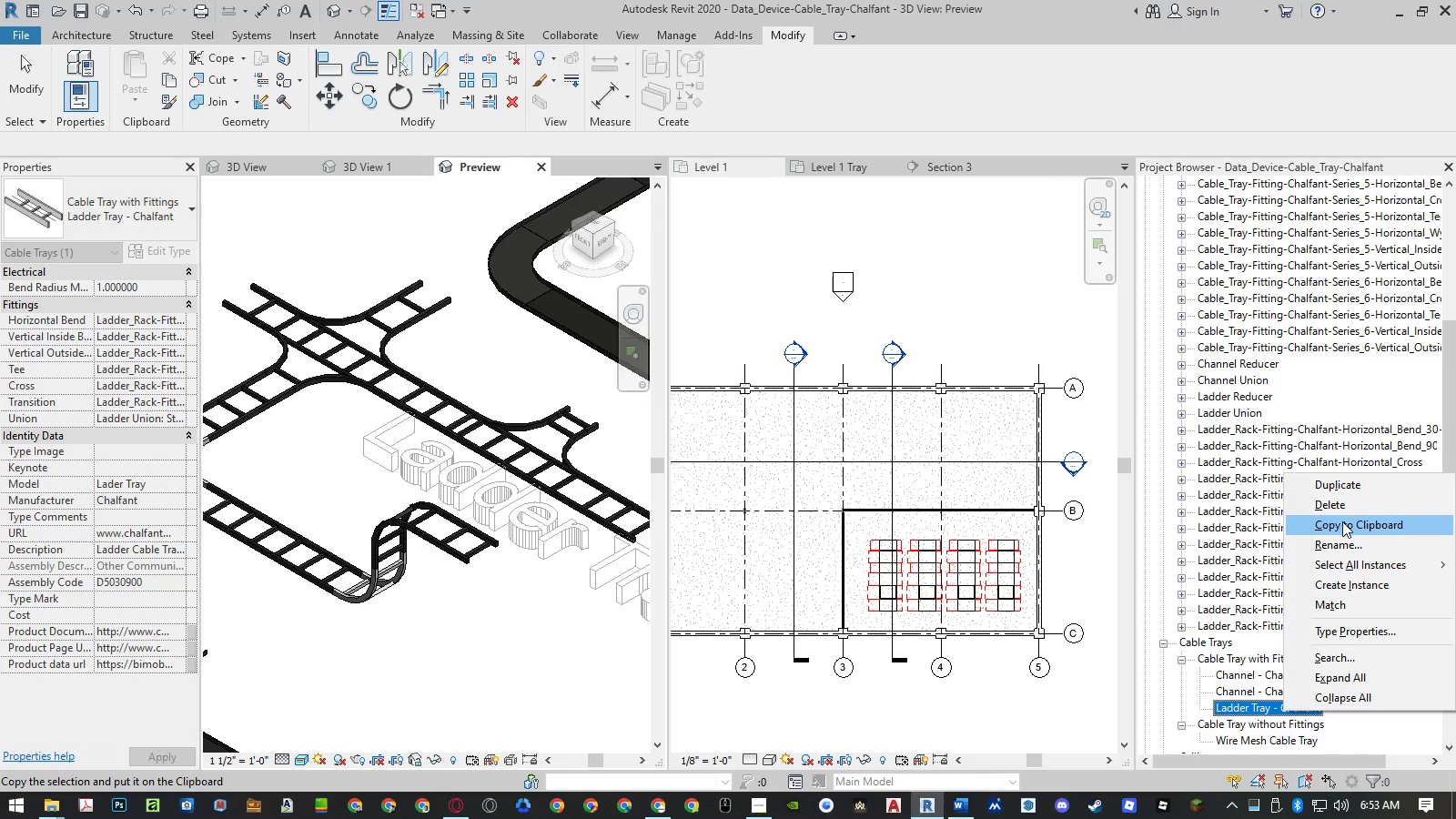 
wait(7.0)
 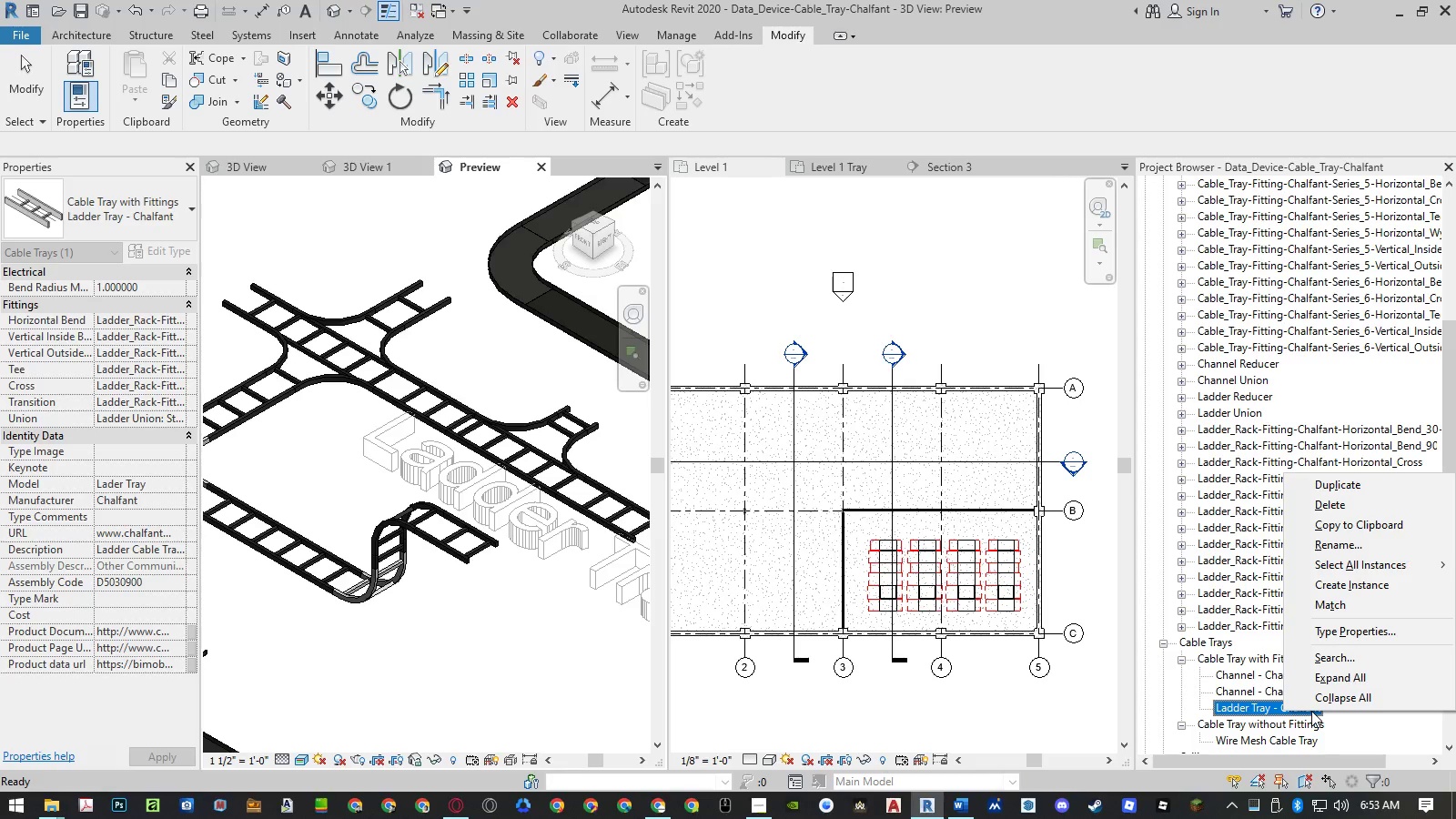 
left_click([1255, 711])
 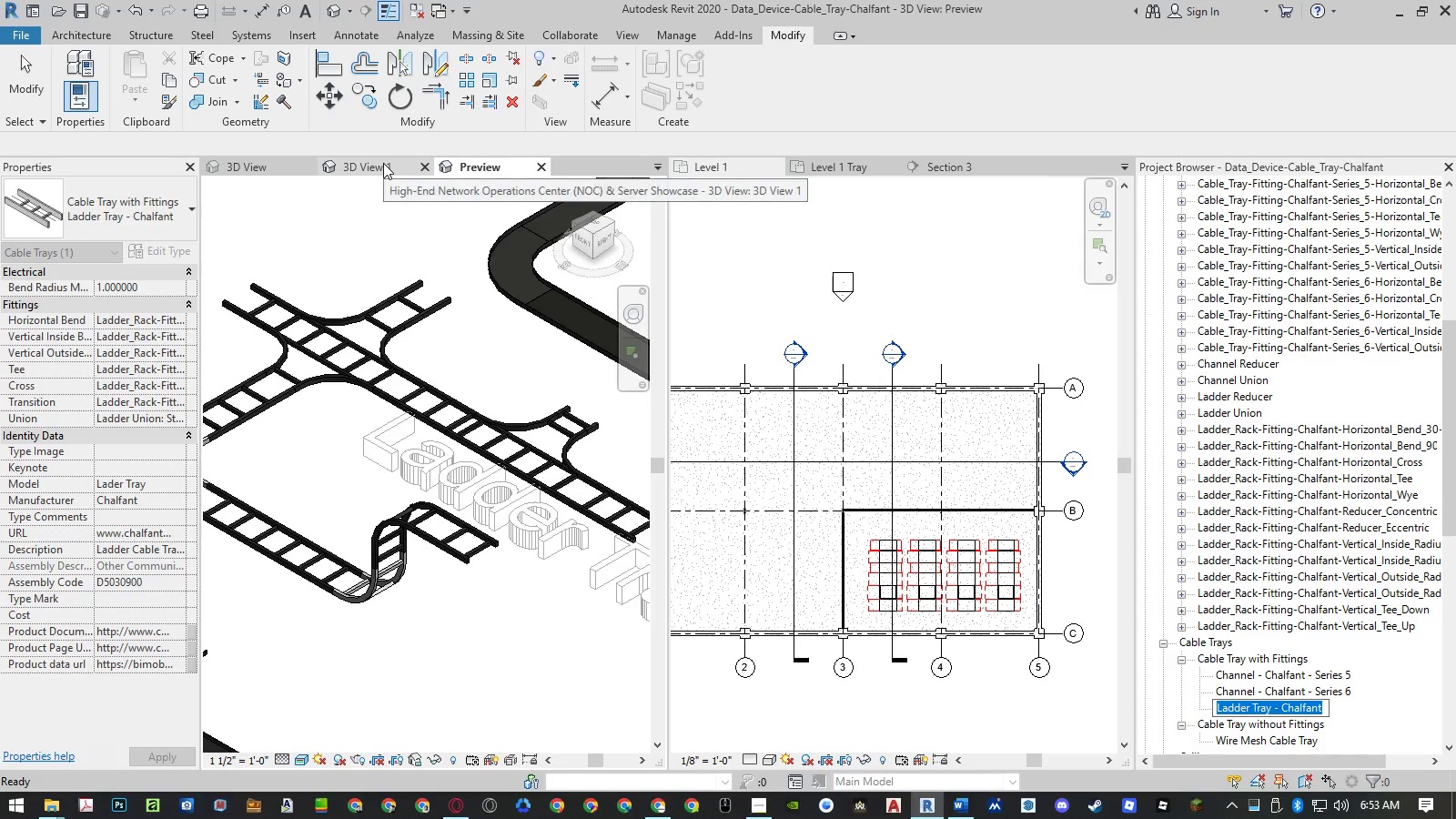 
left_click([280, 167])
 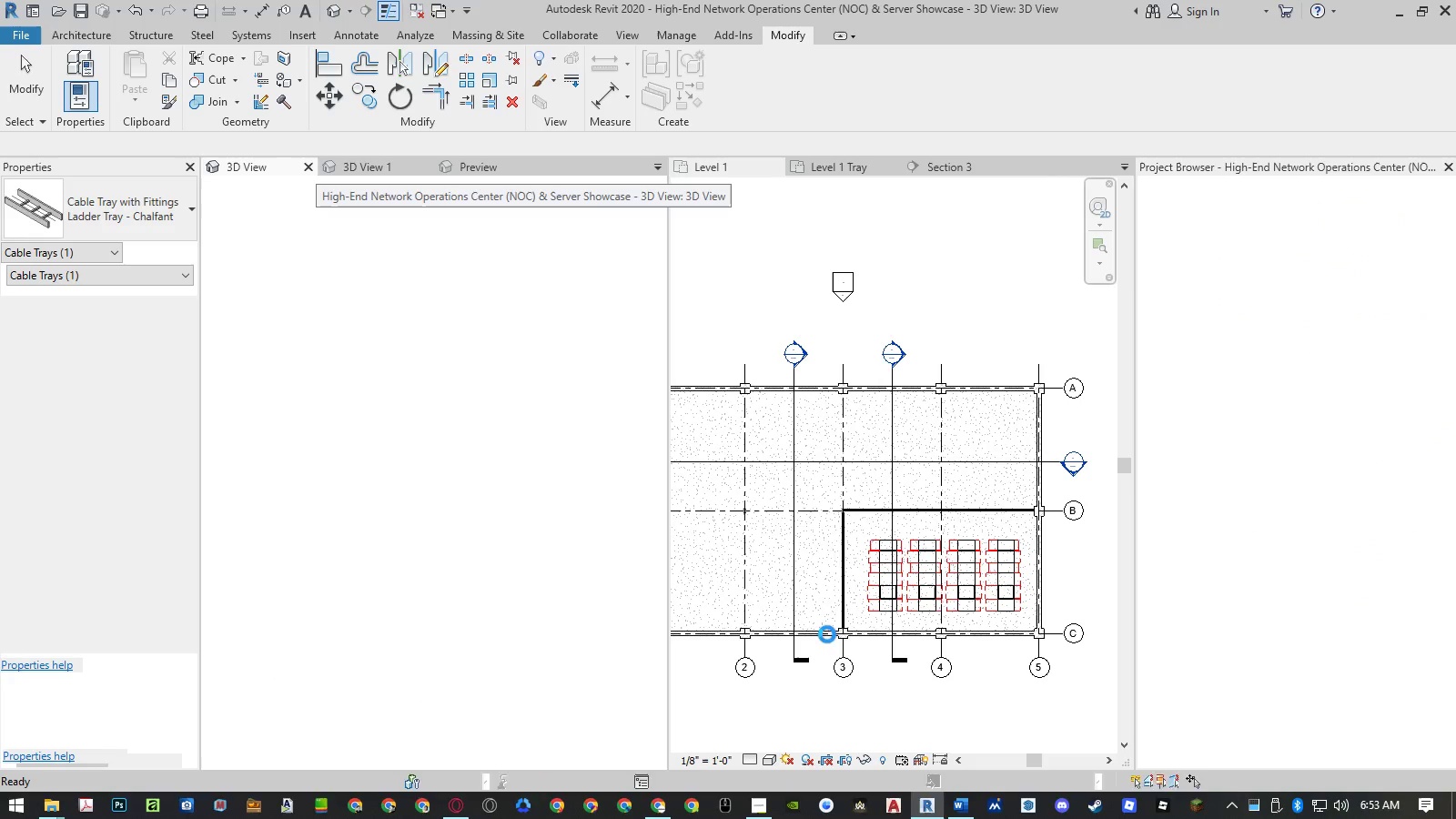 
mouse_move([1226, 557])
 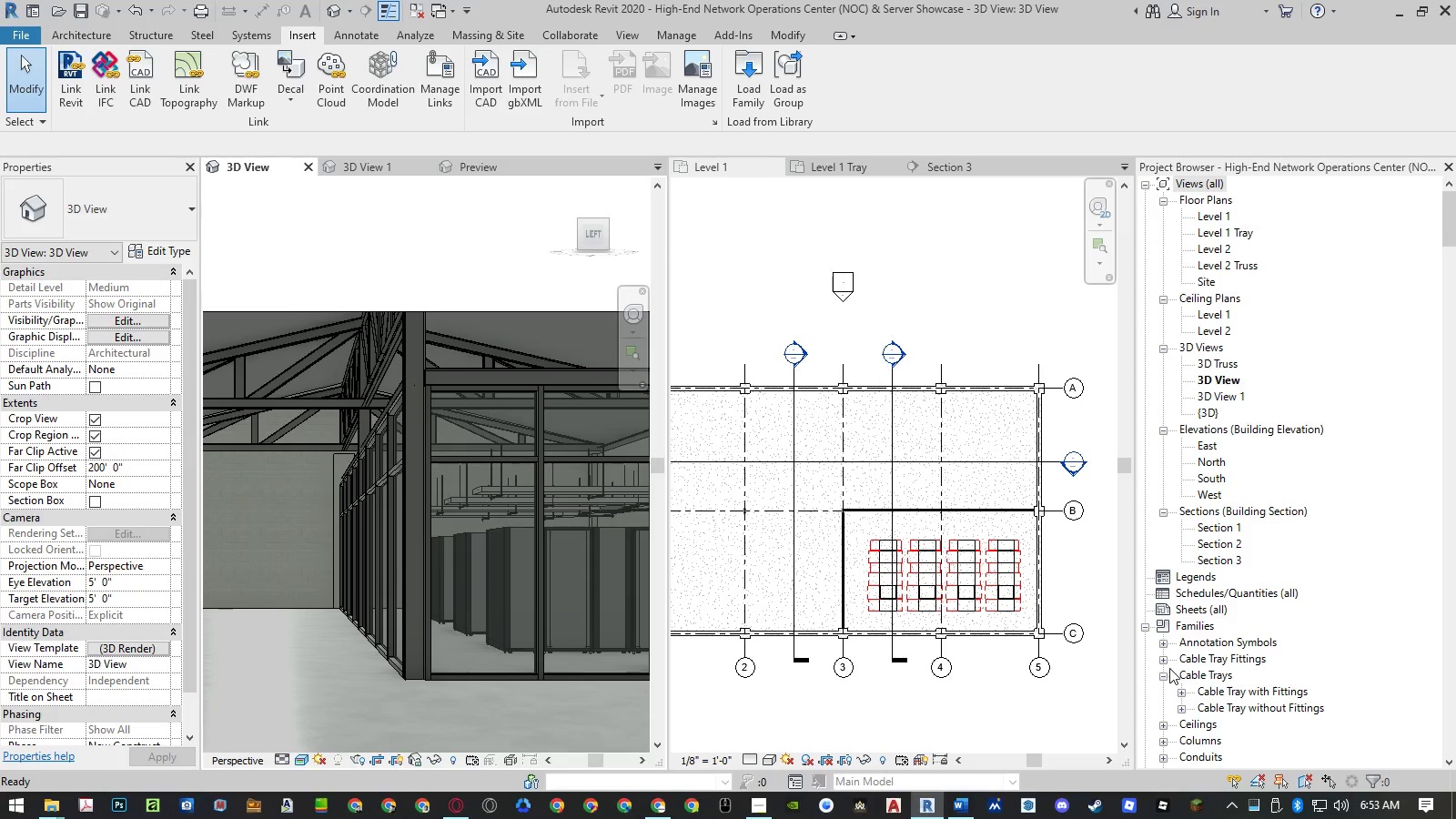 
left_click([1161, 662])
 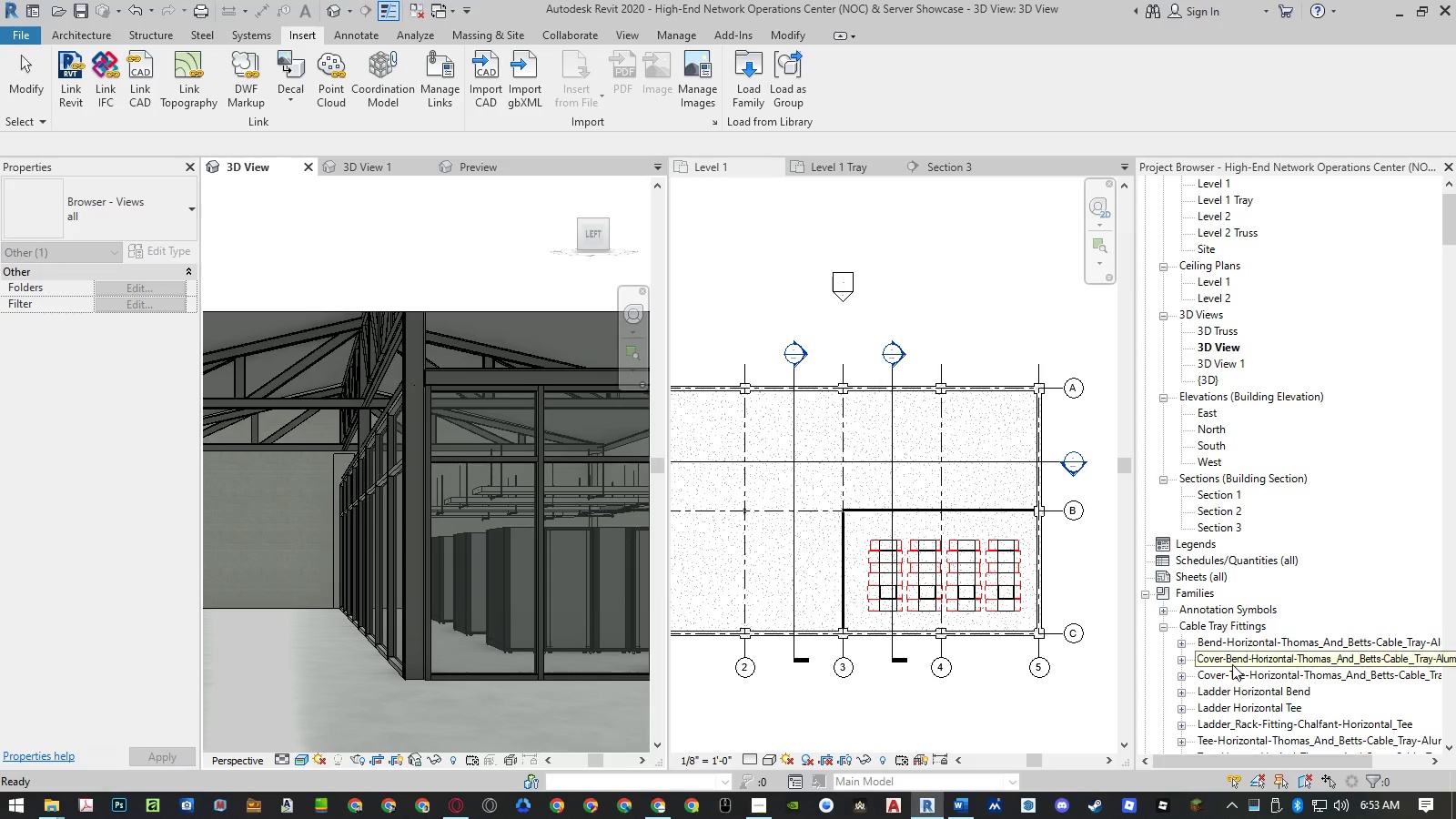 
scroll: coordinate [1231, 652], scroll_direction: down, amount: 4.0
 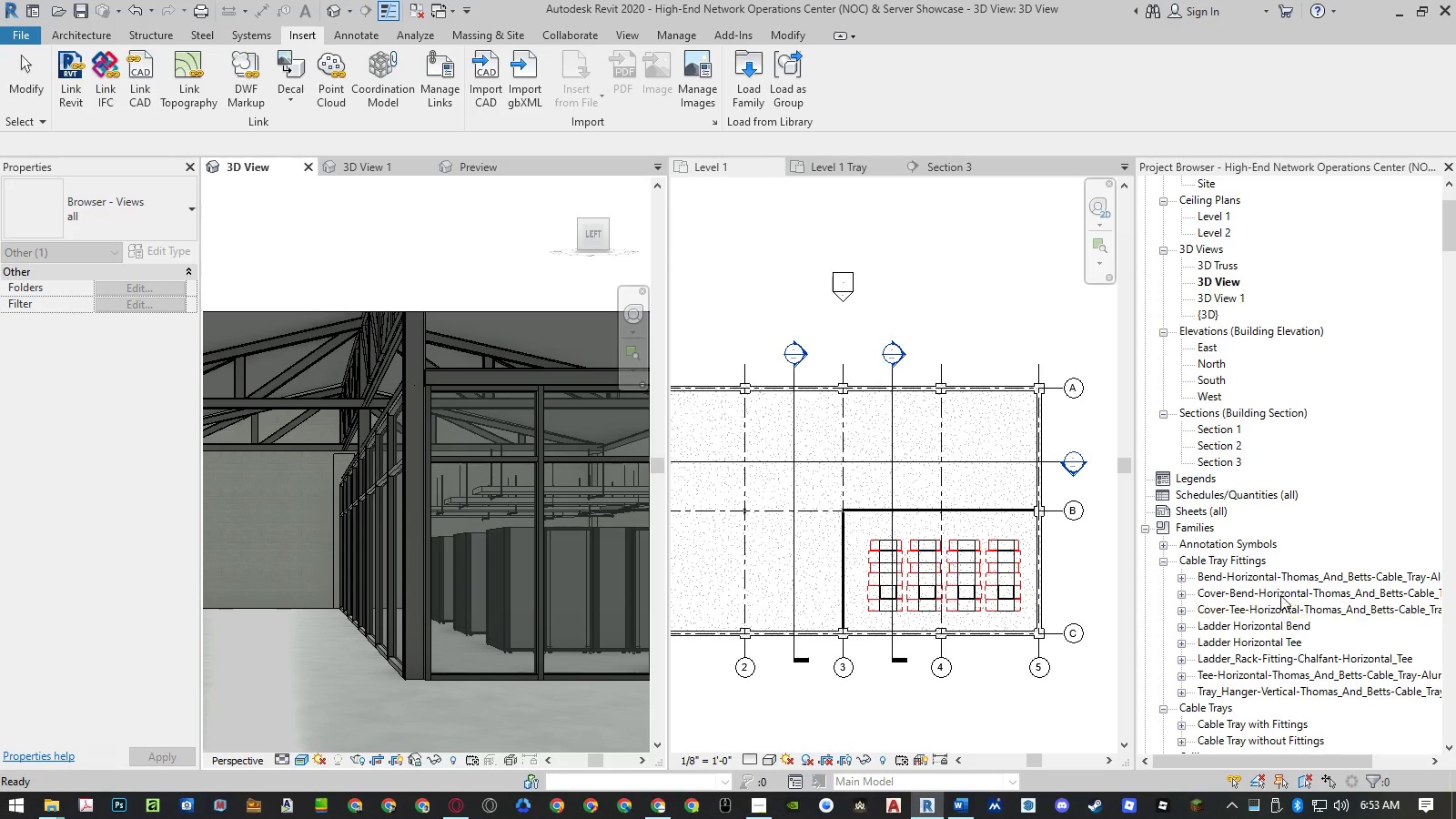 
wait(7.28)
 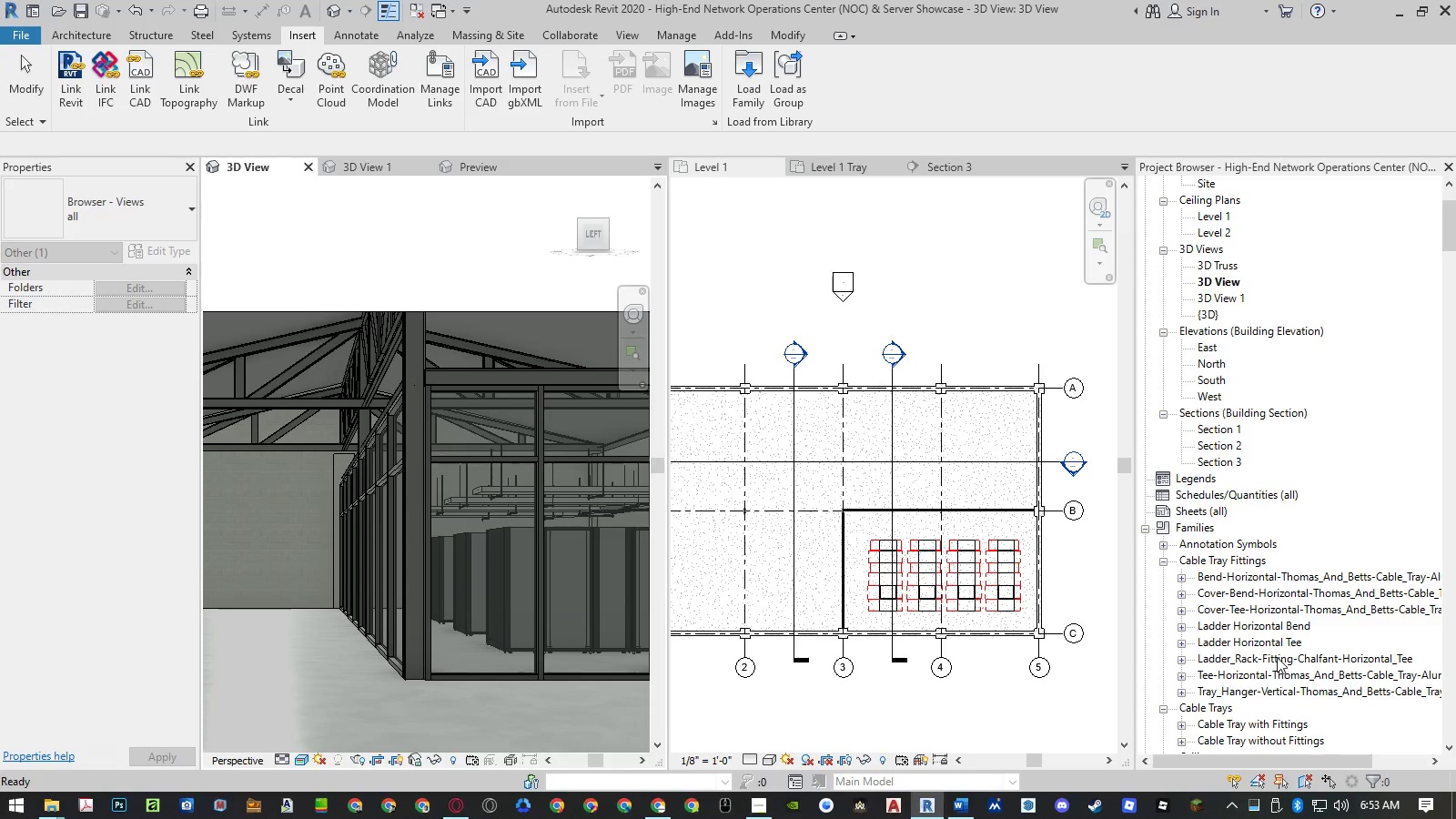 
scroll: coordinate [1189, 686], scroll_direction: down, amount: 4.0
 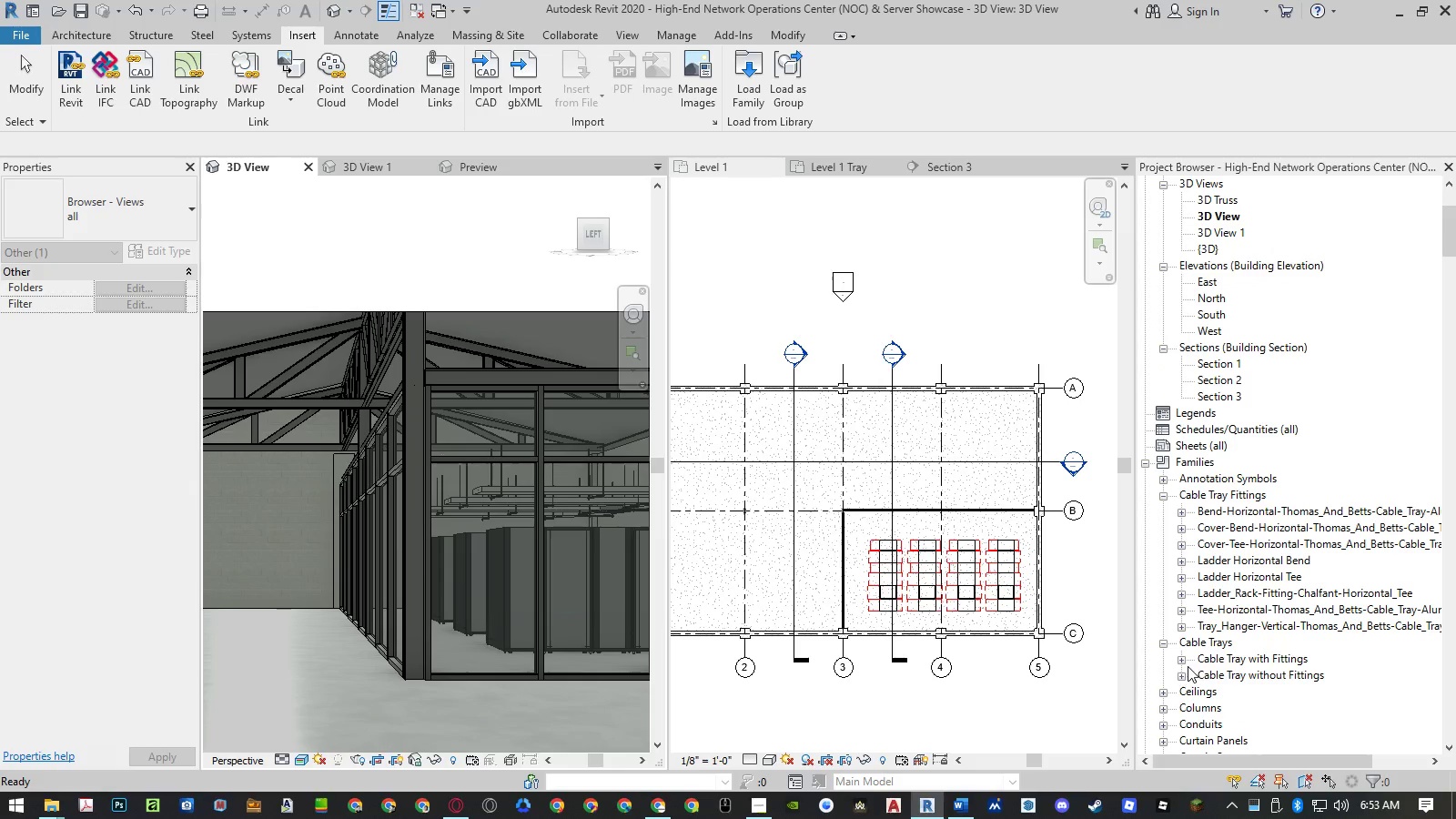 
left_click([1184, 659])
 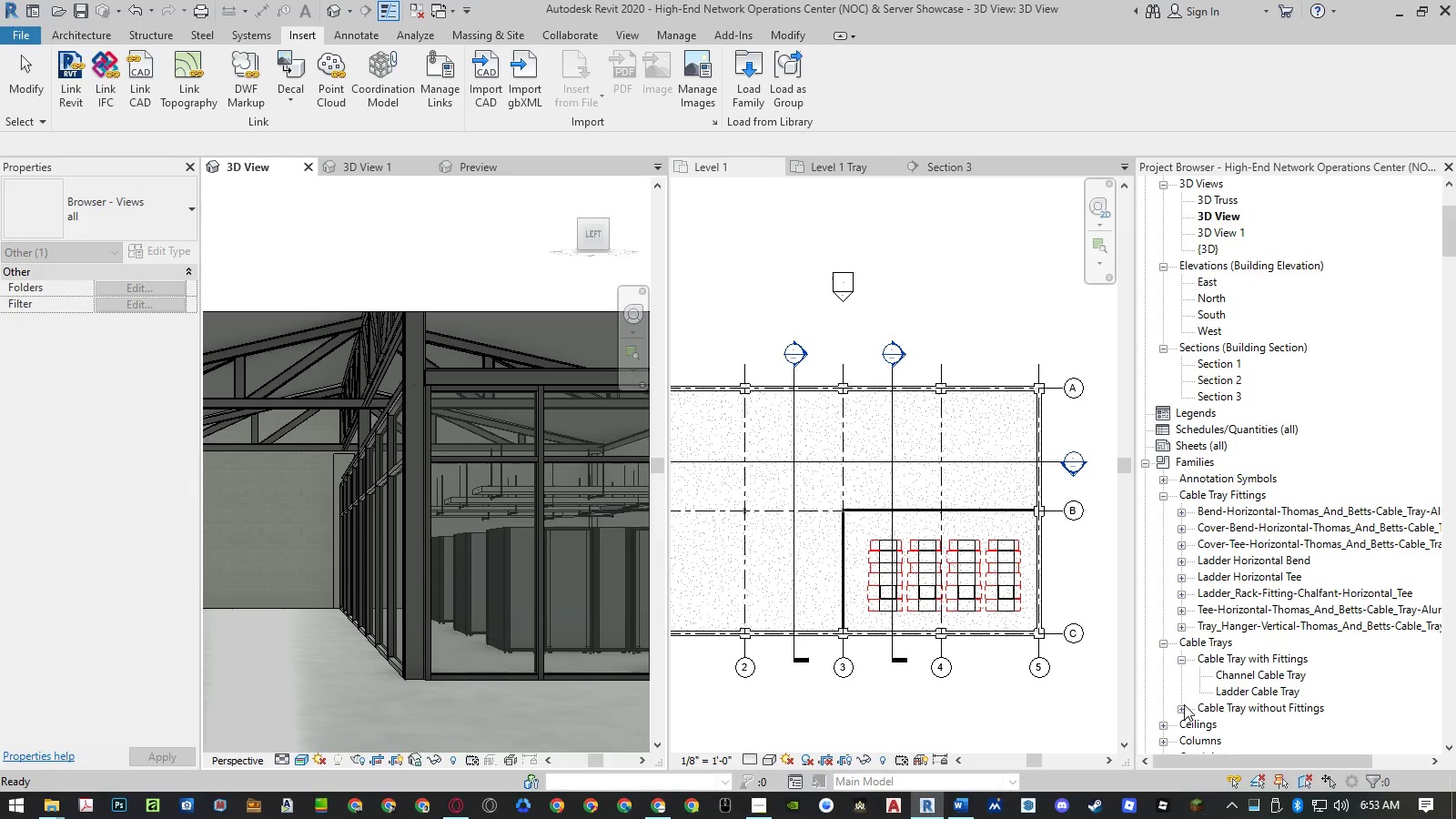 
left_click([1184, 705])
 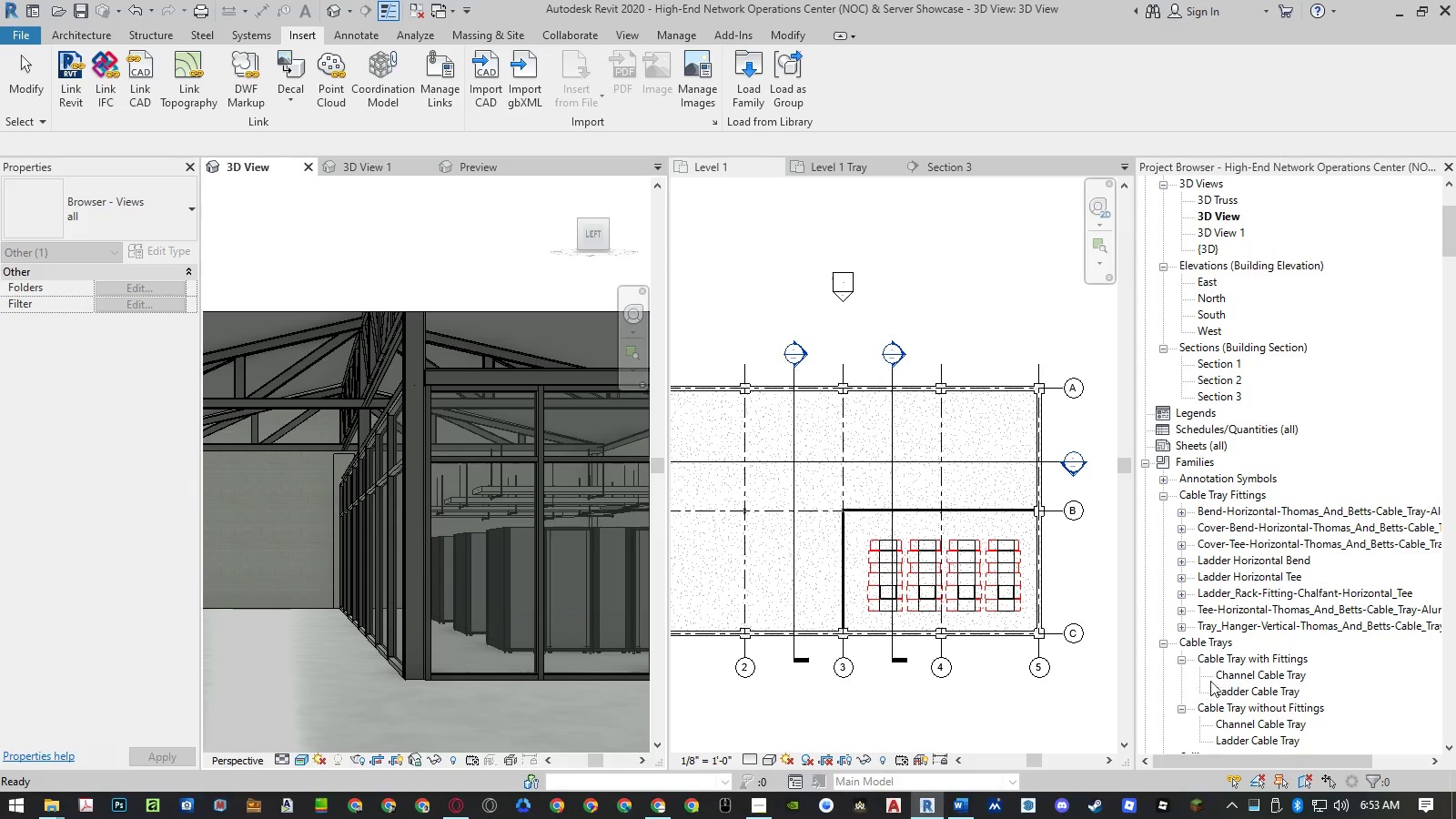 
scroll: coordinate [1213, 678], scroll_direction: down, amount: 1.0
 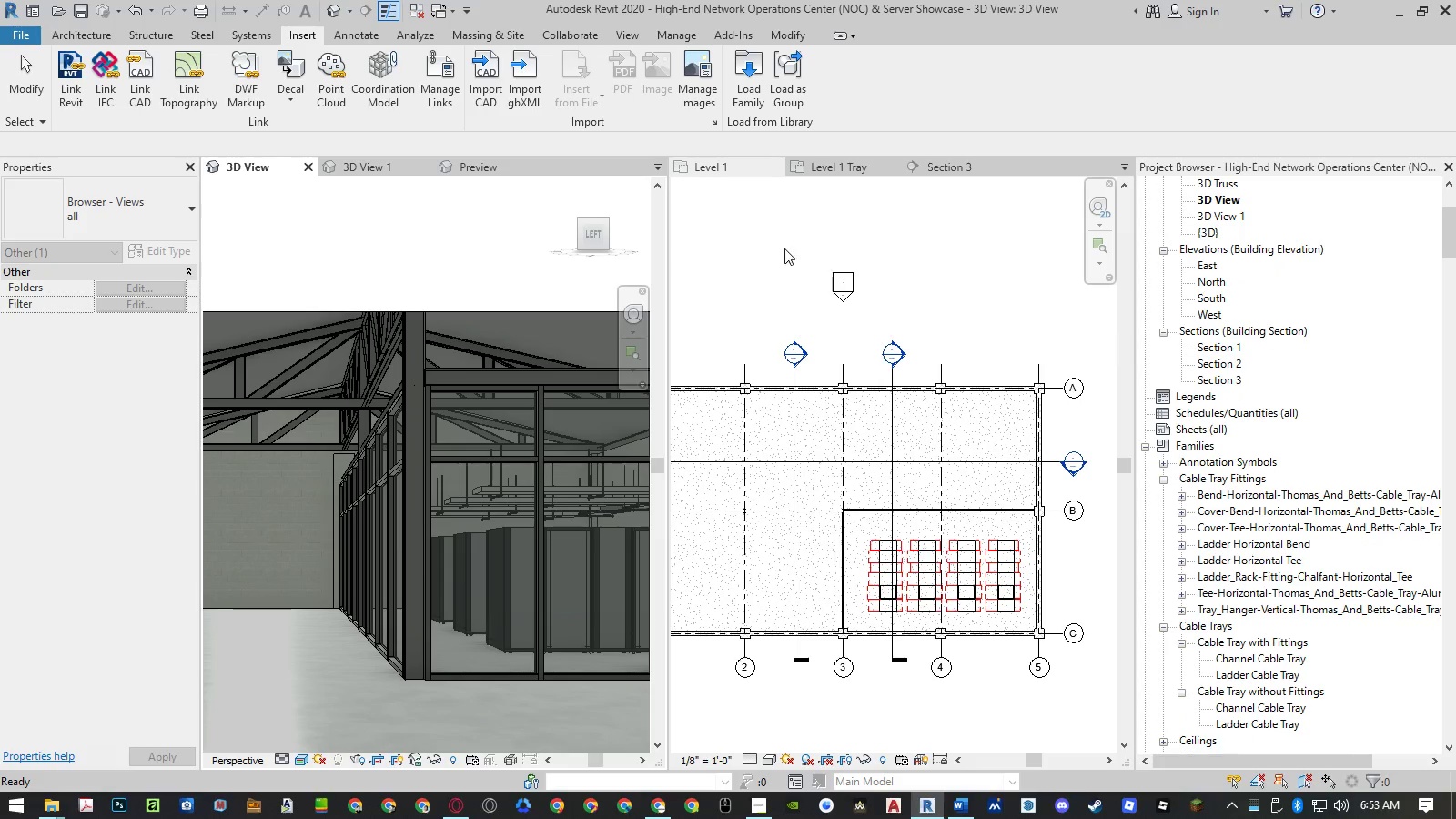 
left_click_drag(start_coordinate=[493, 170], to_coordinate=[266, 671])
 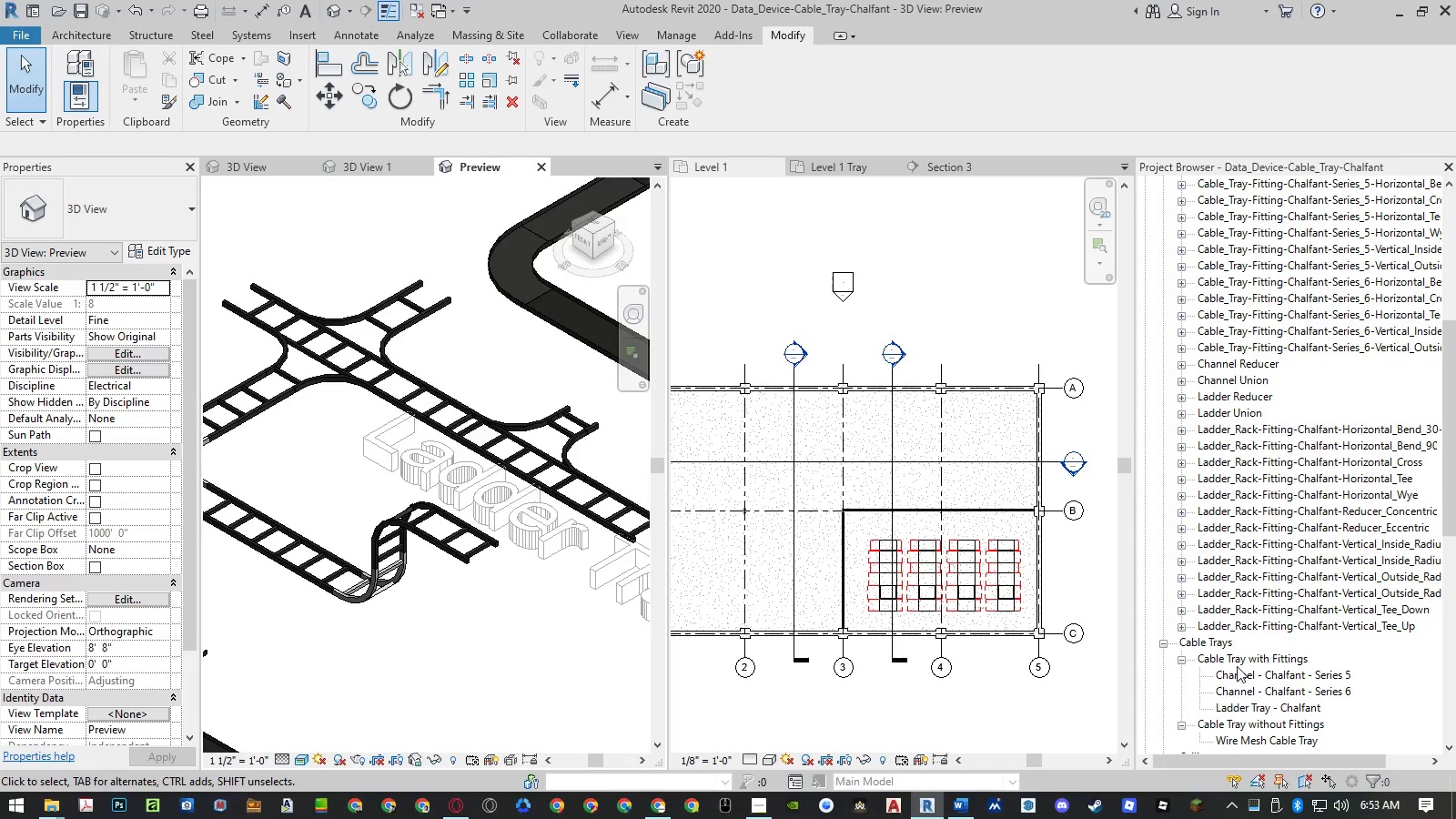 
wait(5.34)
 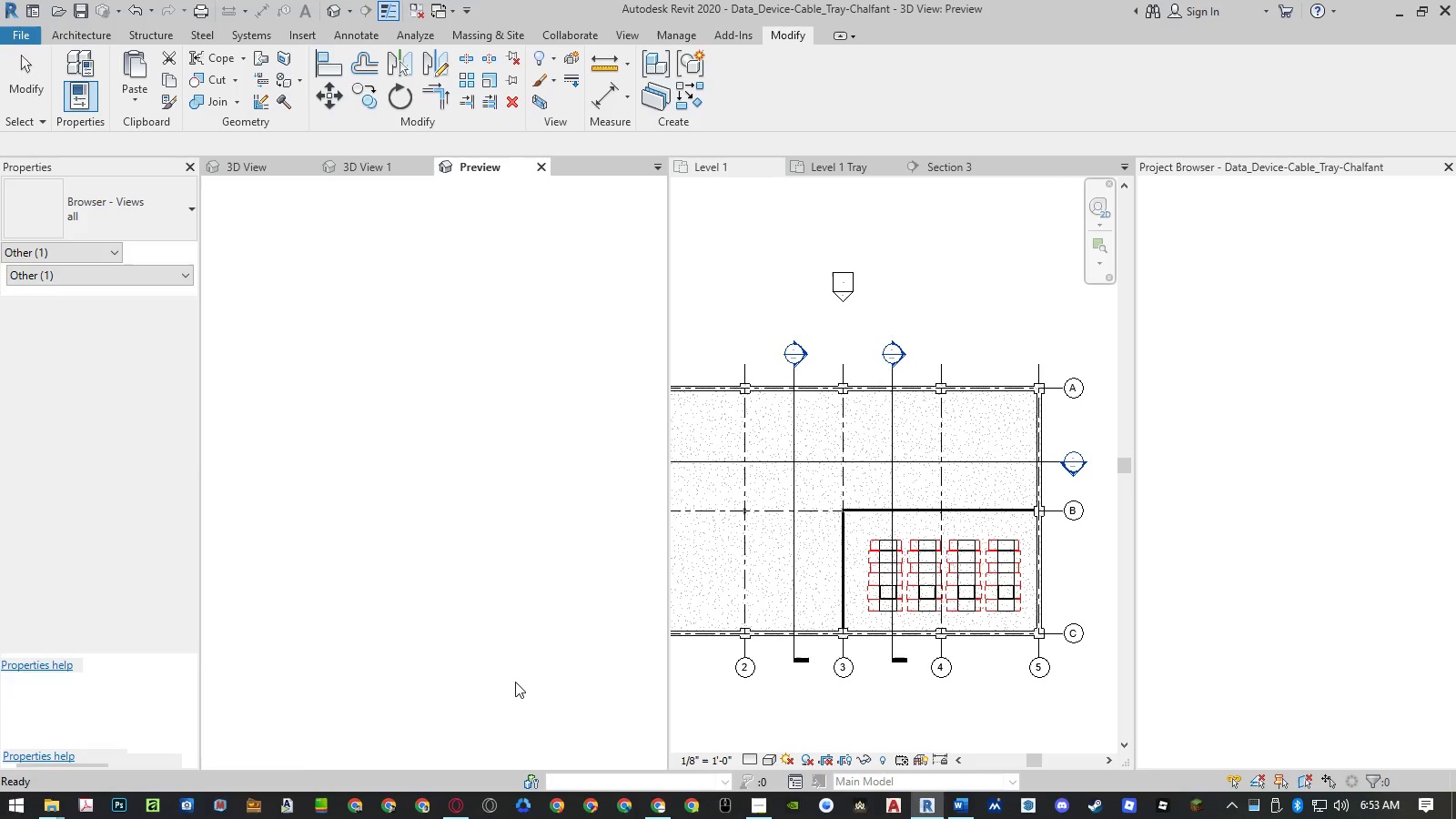 
left_click([1242, 706])
 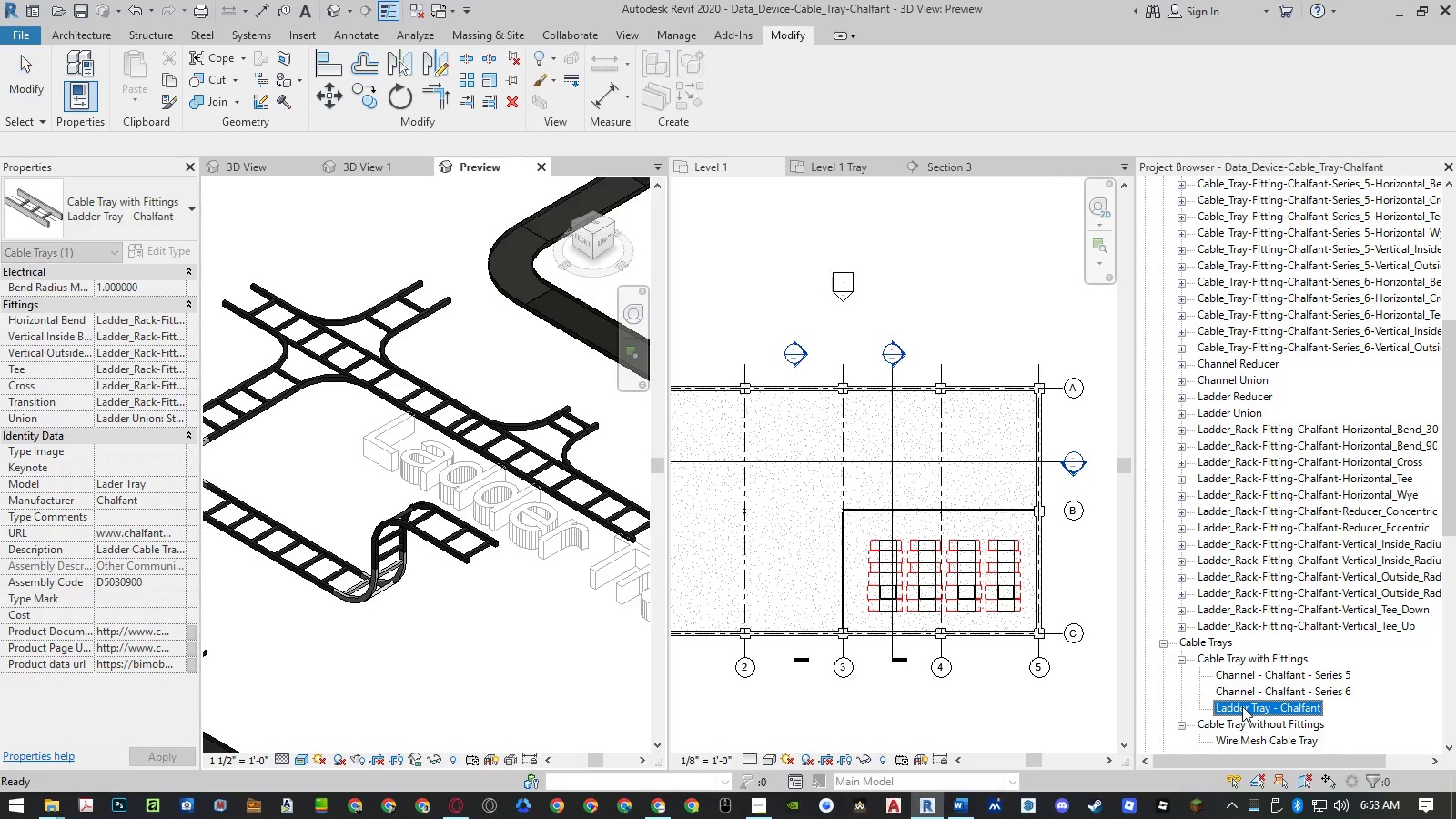 
right_click([1242, 706])
 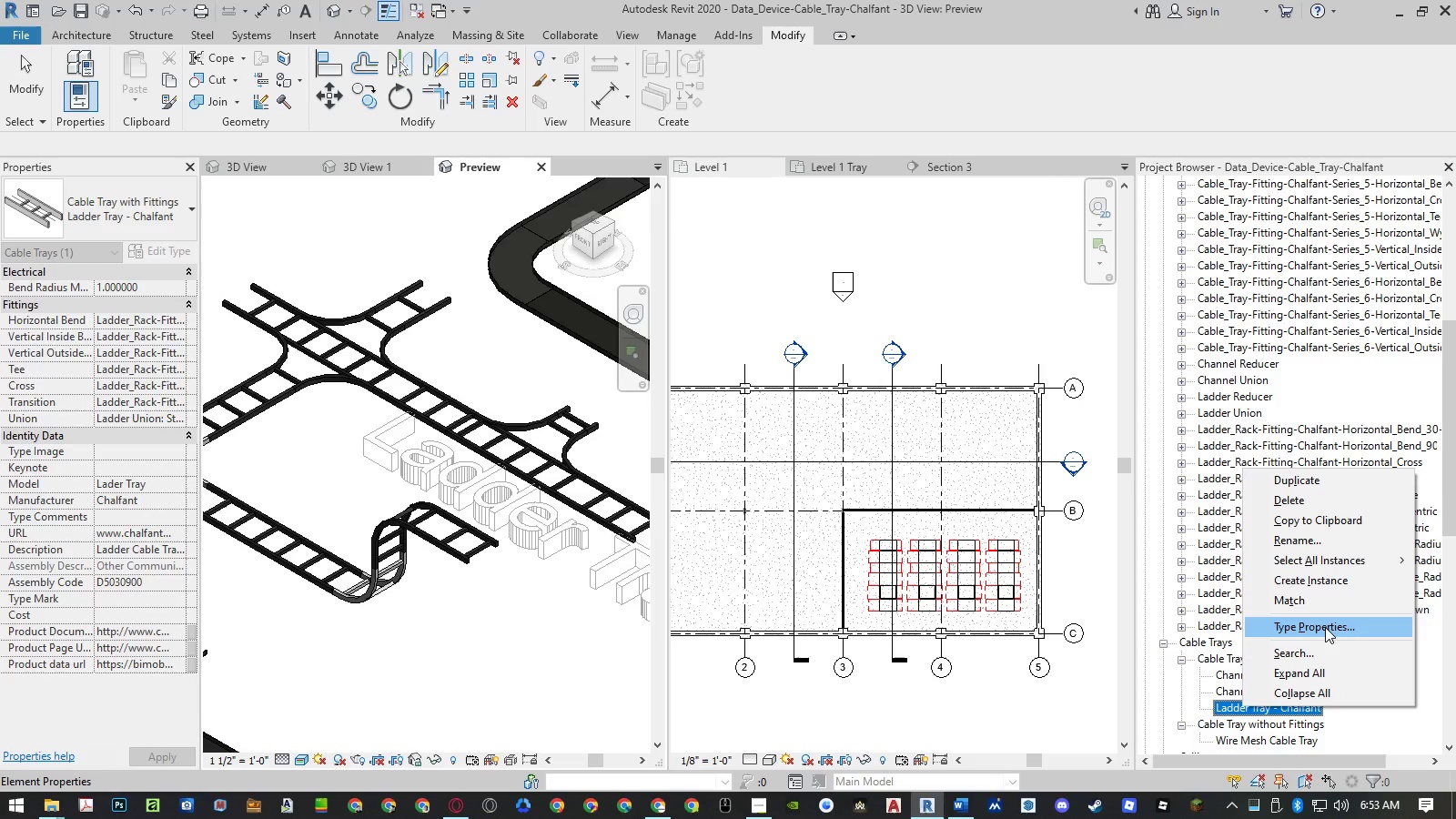 
left_click([1325, 627])
 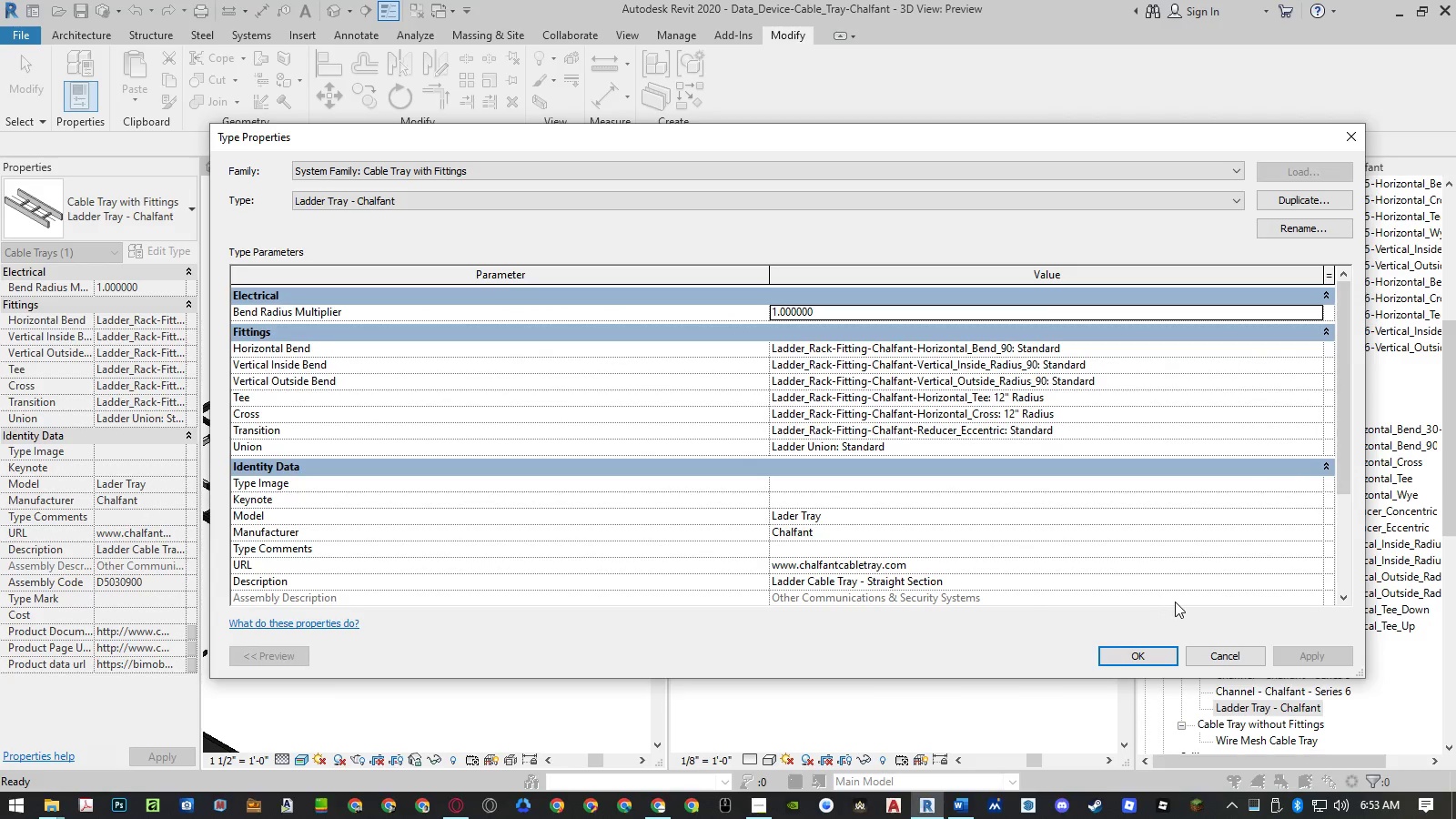 
wait(10.59)
 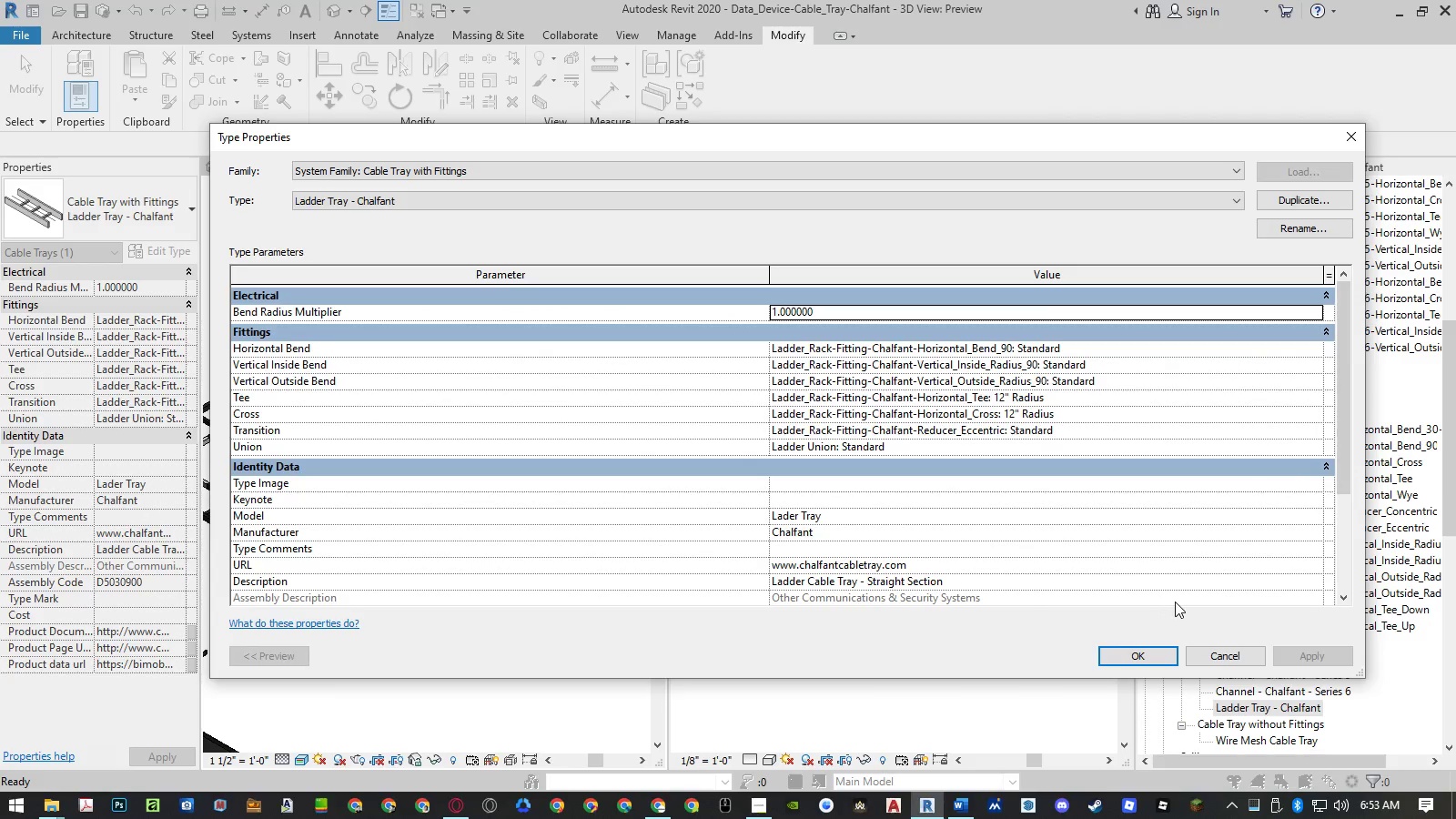 
left_click([1230, 652])
 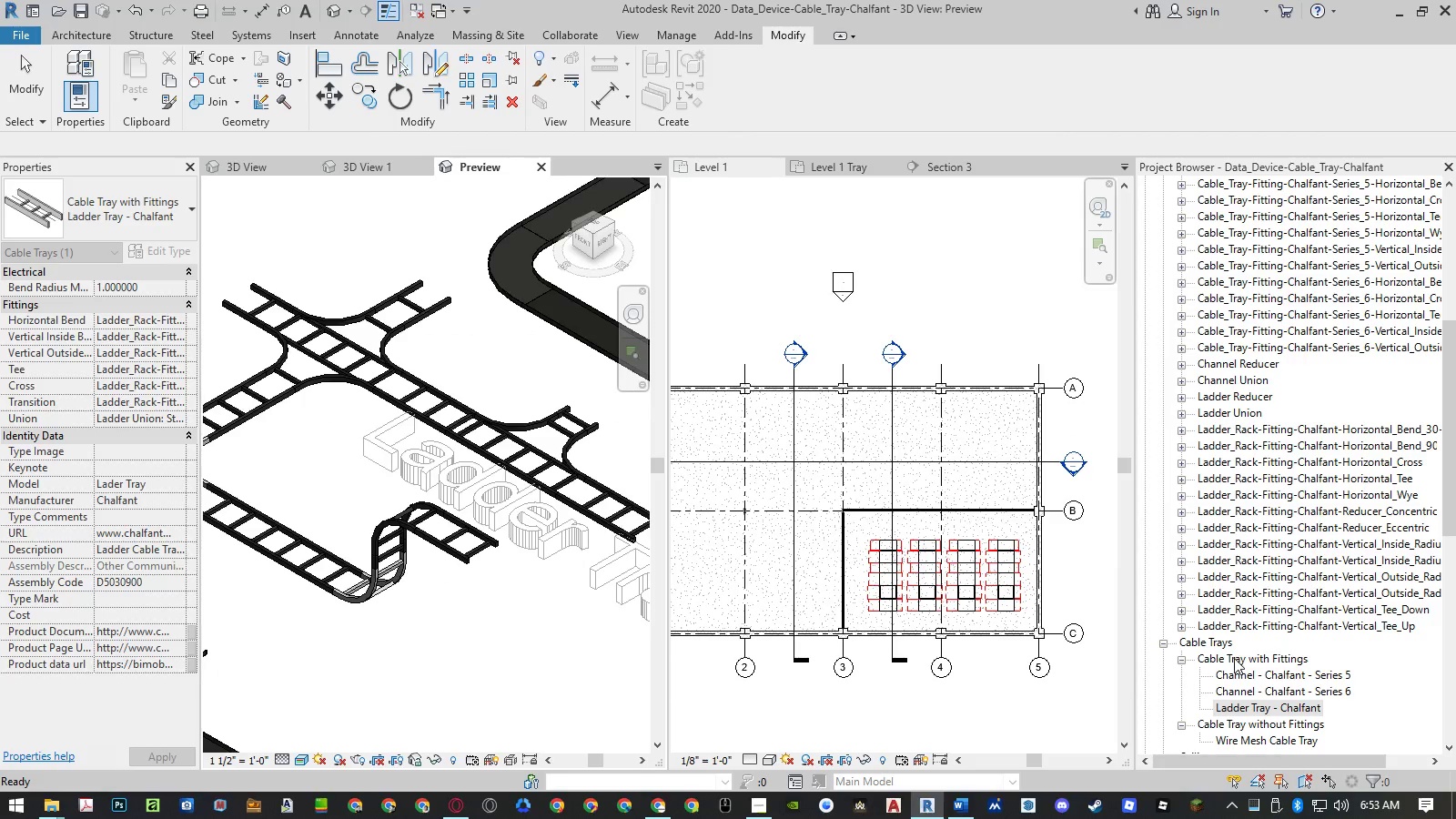 
left_click([477, 604])
 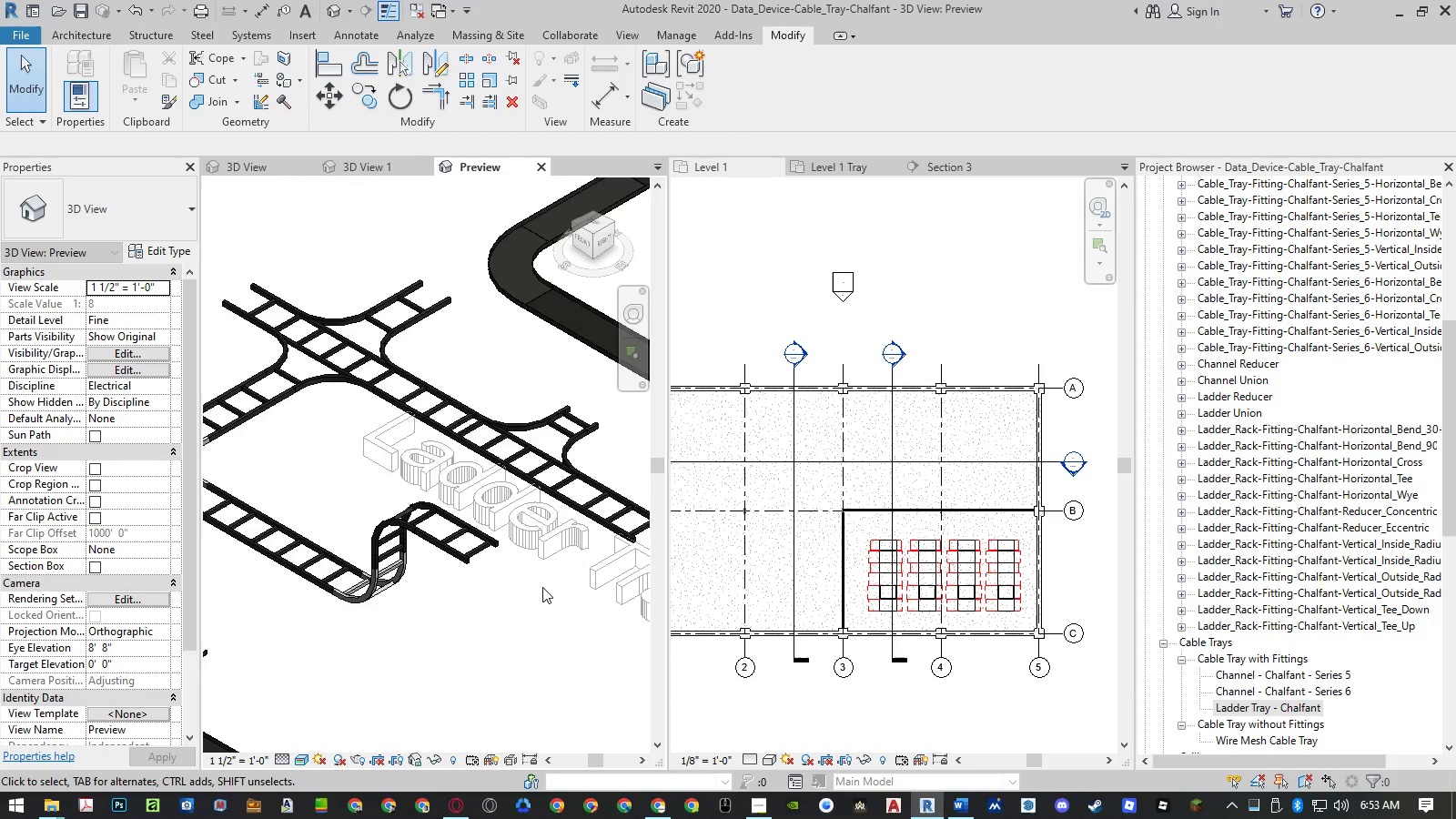 
scroll: coordinate [542, 587], scroll_direction: down, amount: 6.0
 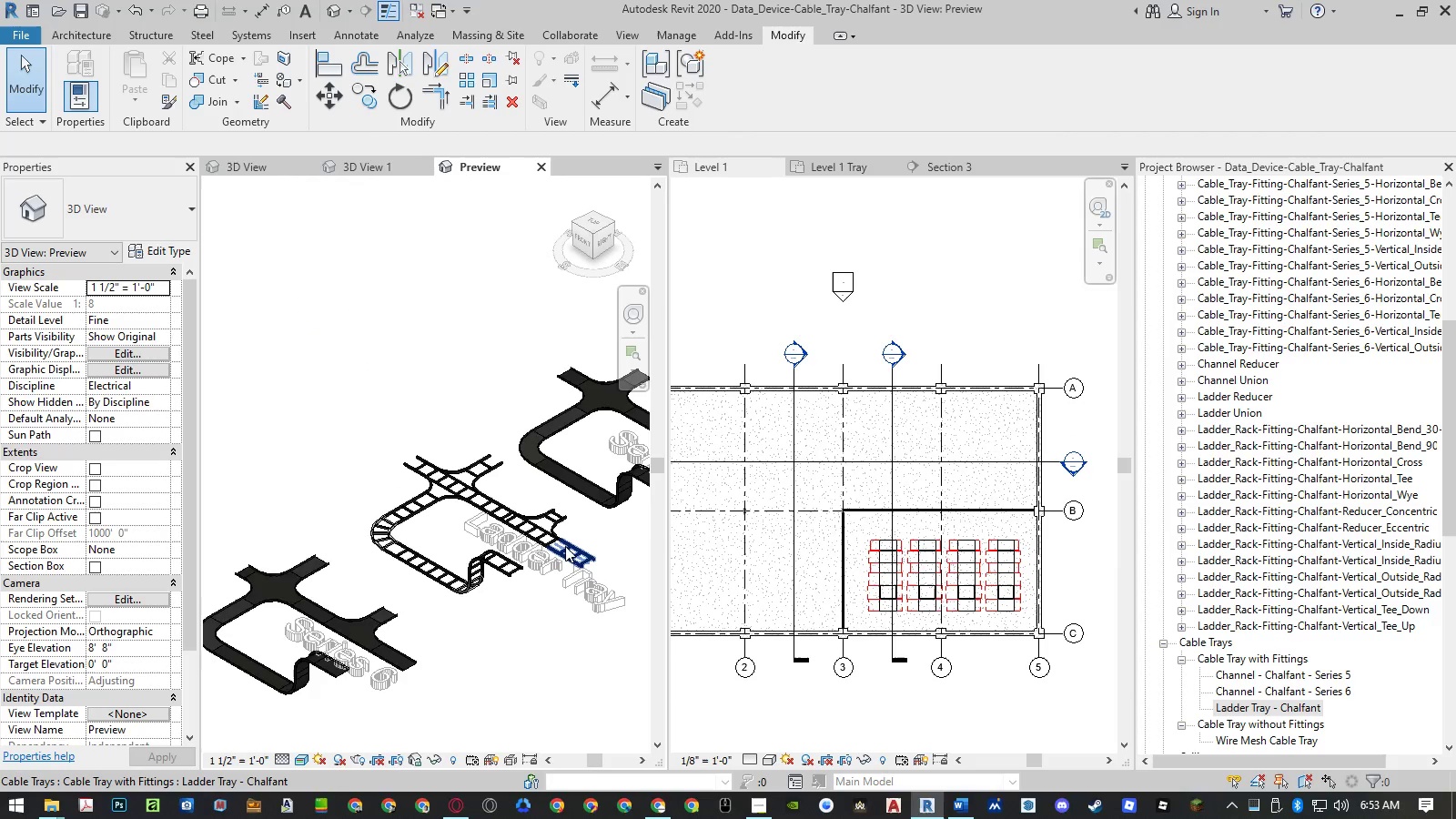 
left_click([564, 549])
 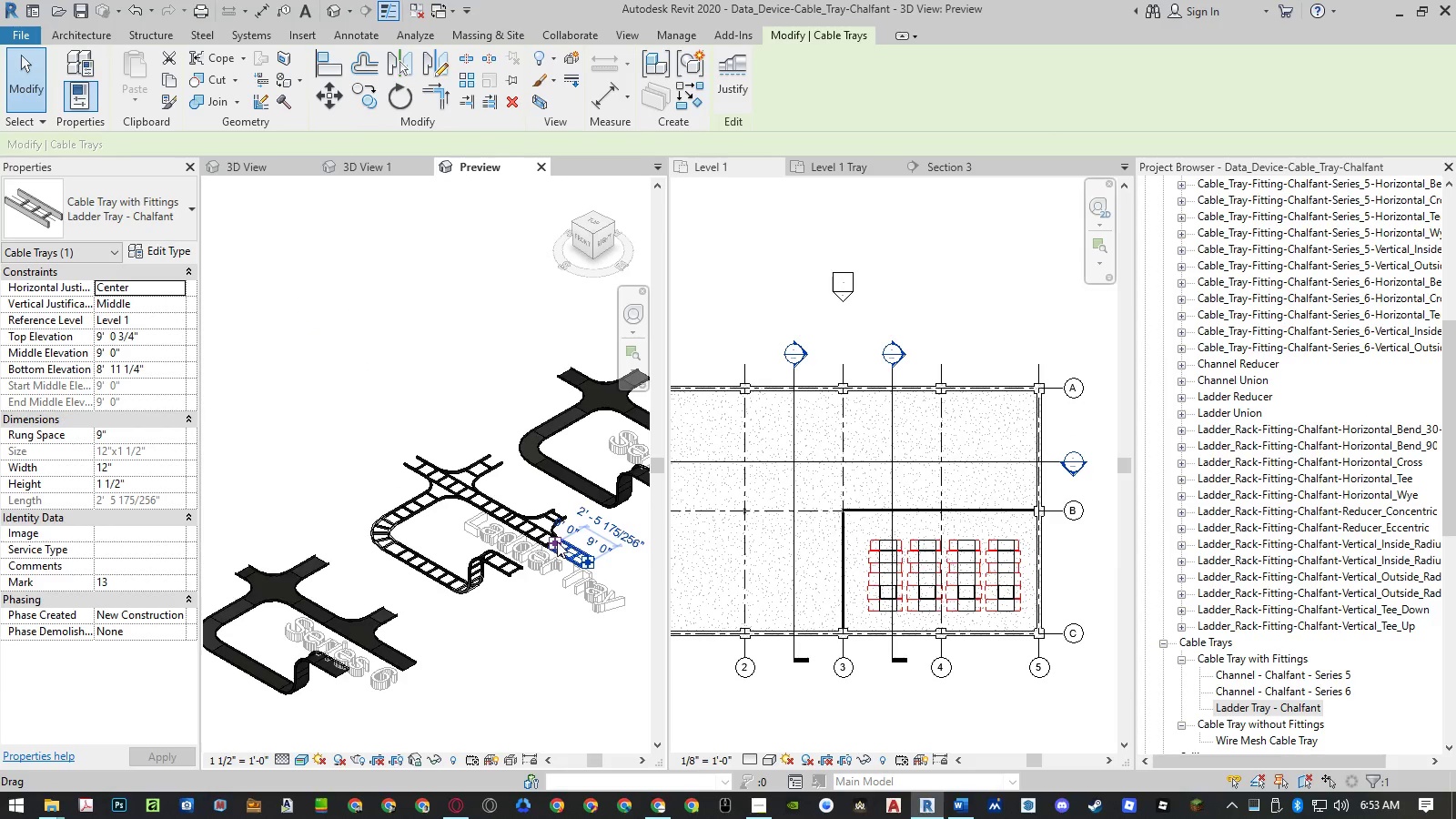 
hold_key(key=ControlLeft, duration=1.5)
left_click([546, 526])
 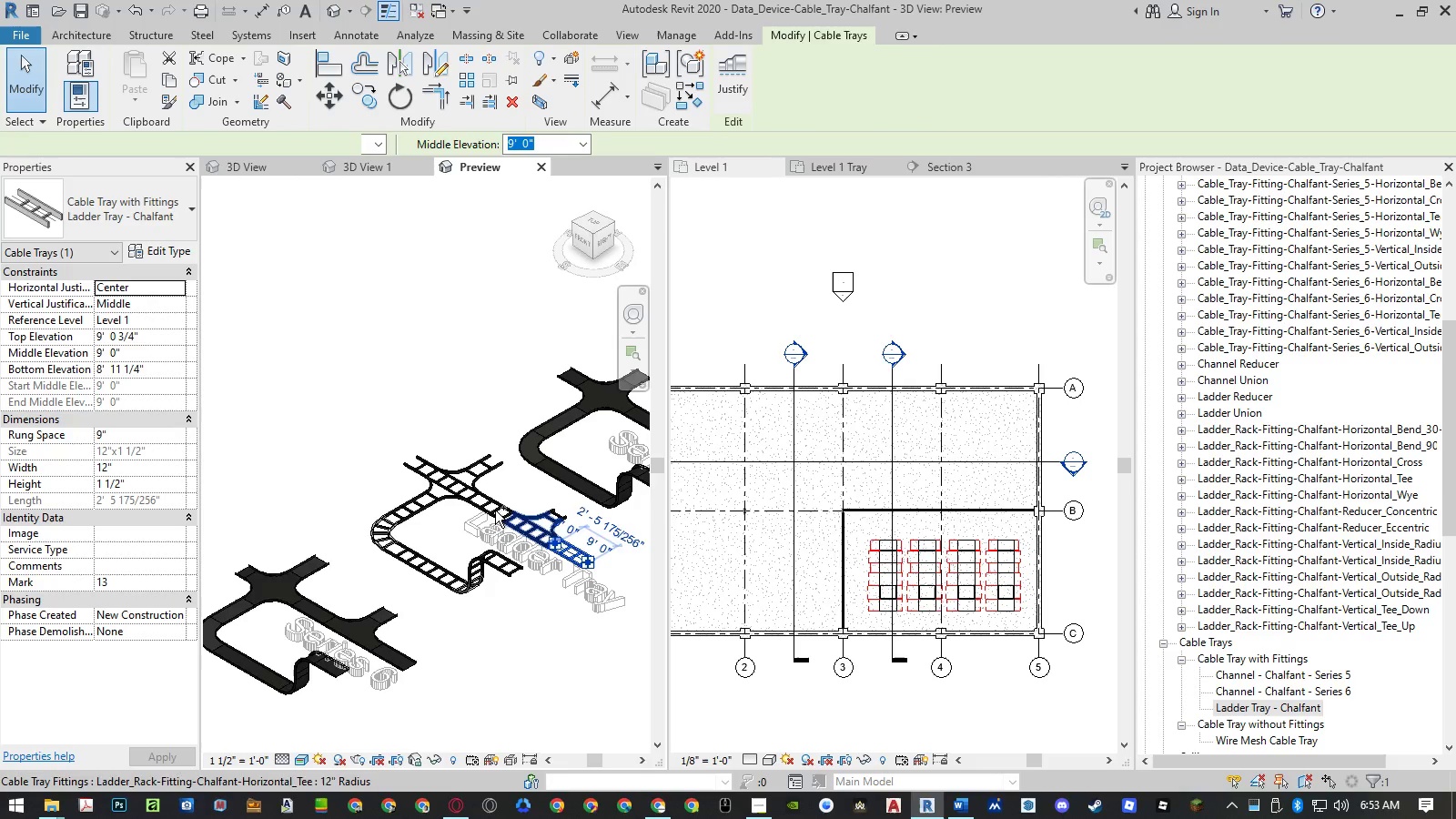 
hold_key(key=ControlLeft, duration=1.51)
left_click([492, 510])
 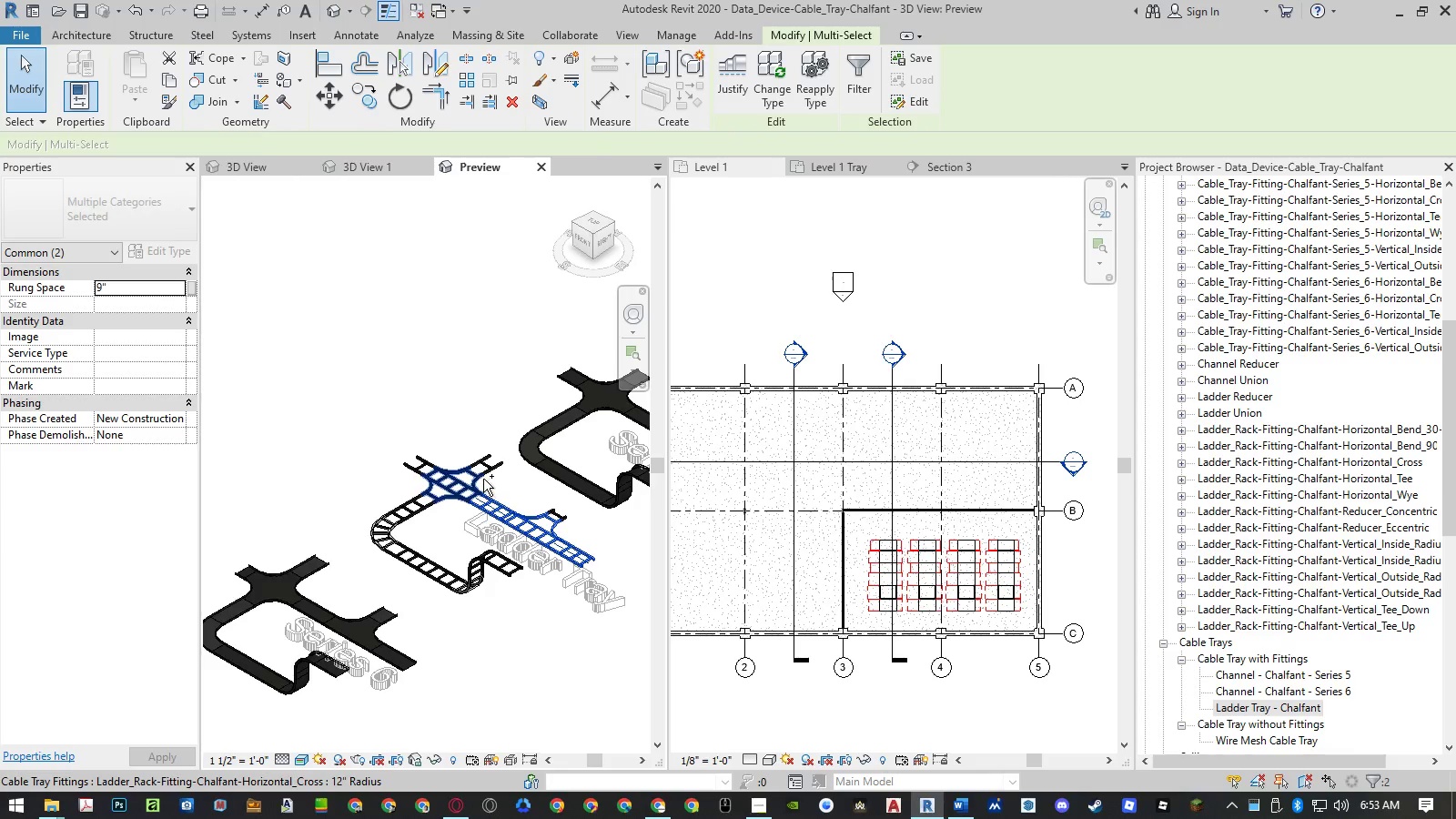 
hold_key(key=ControlLeft, duration=1.52)
left_click([483, 479])
 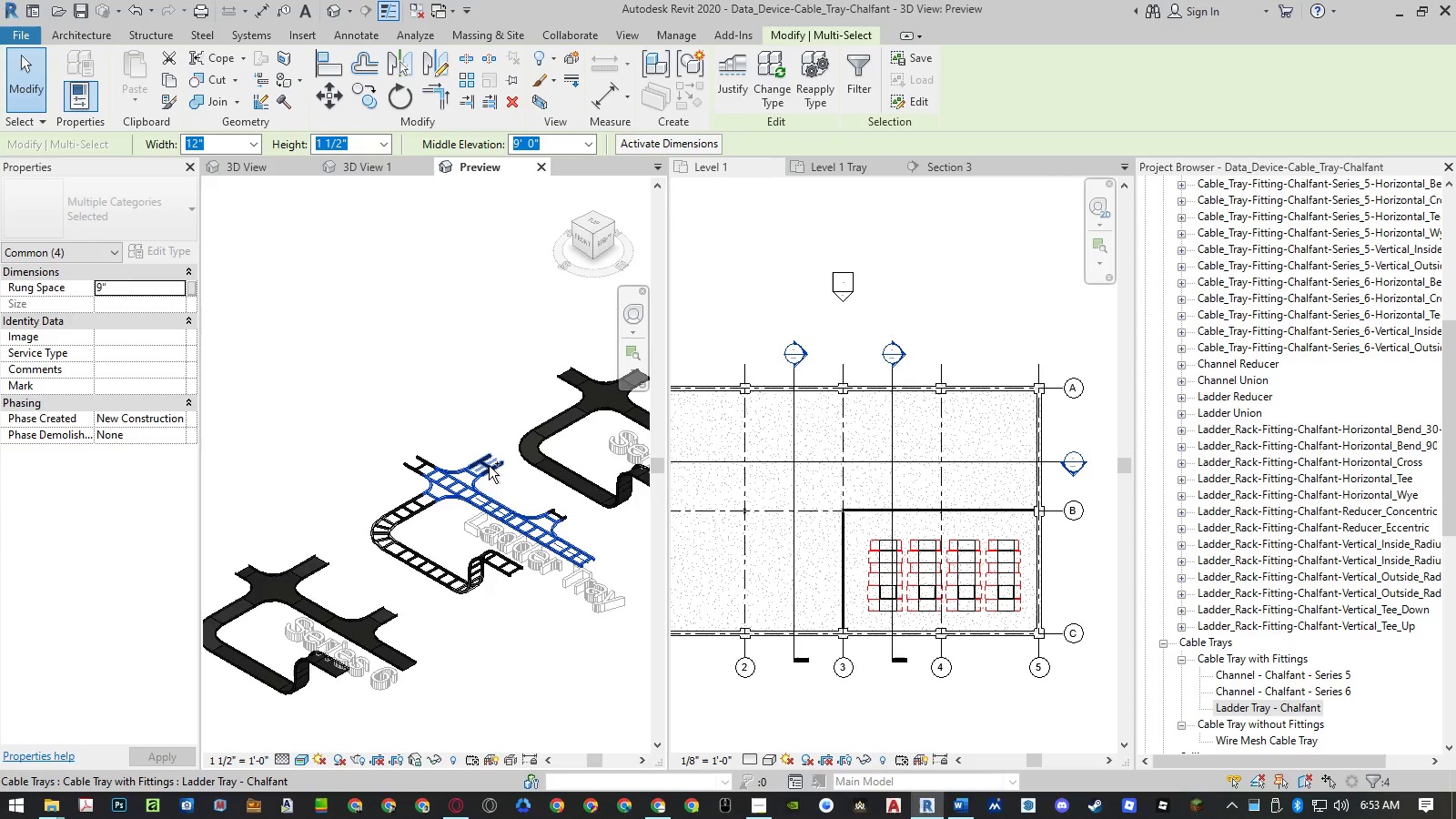 
left_click([489, 465])
 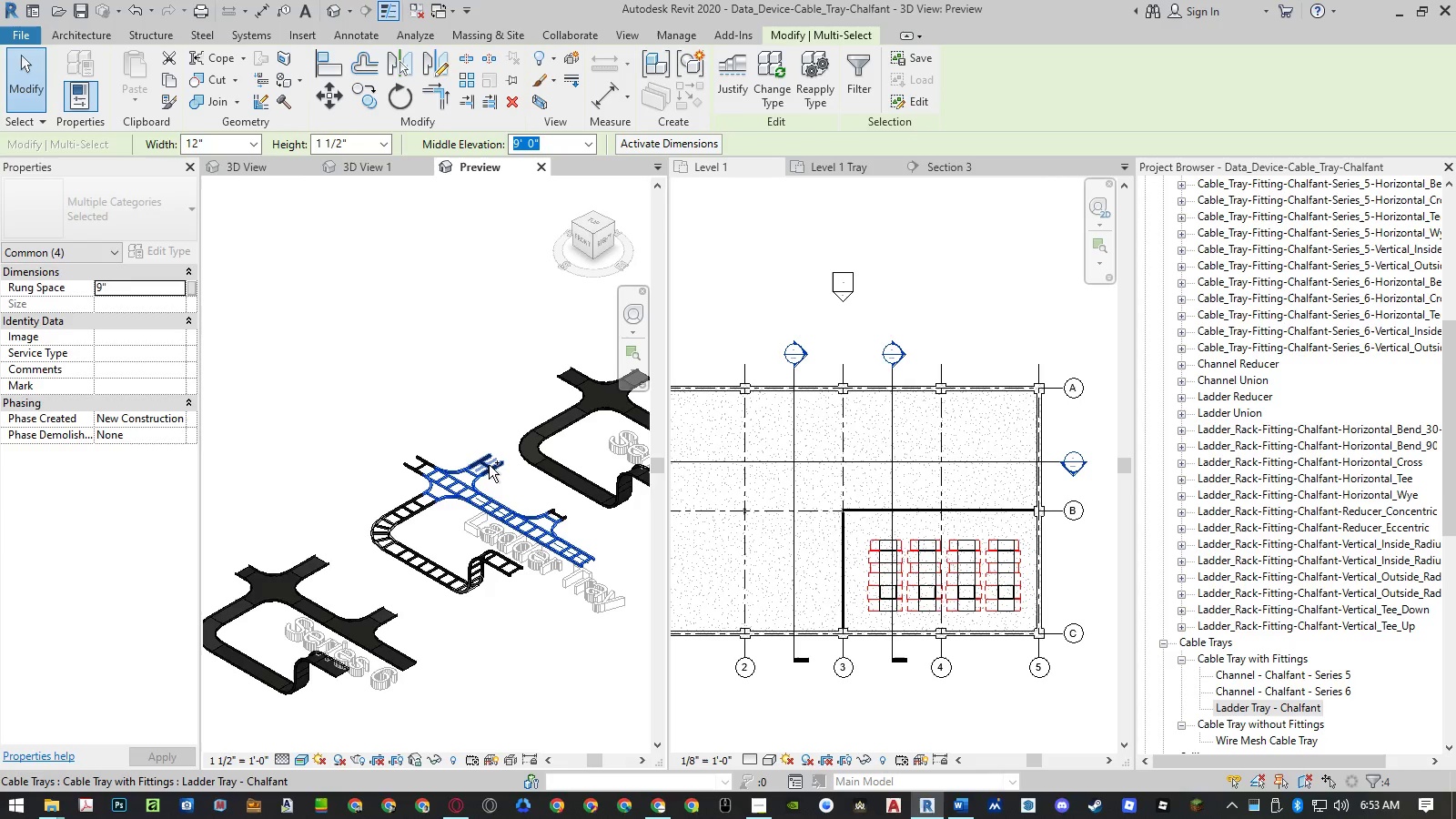 
hold_key(key=ControlLeft, duration=1.52)
 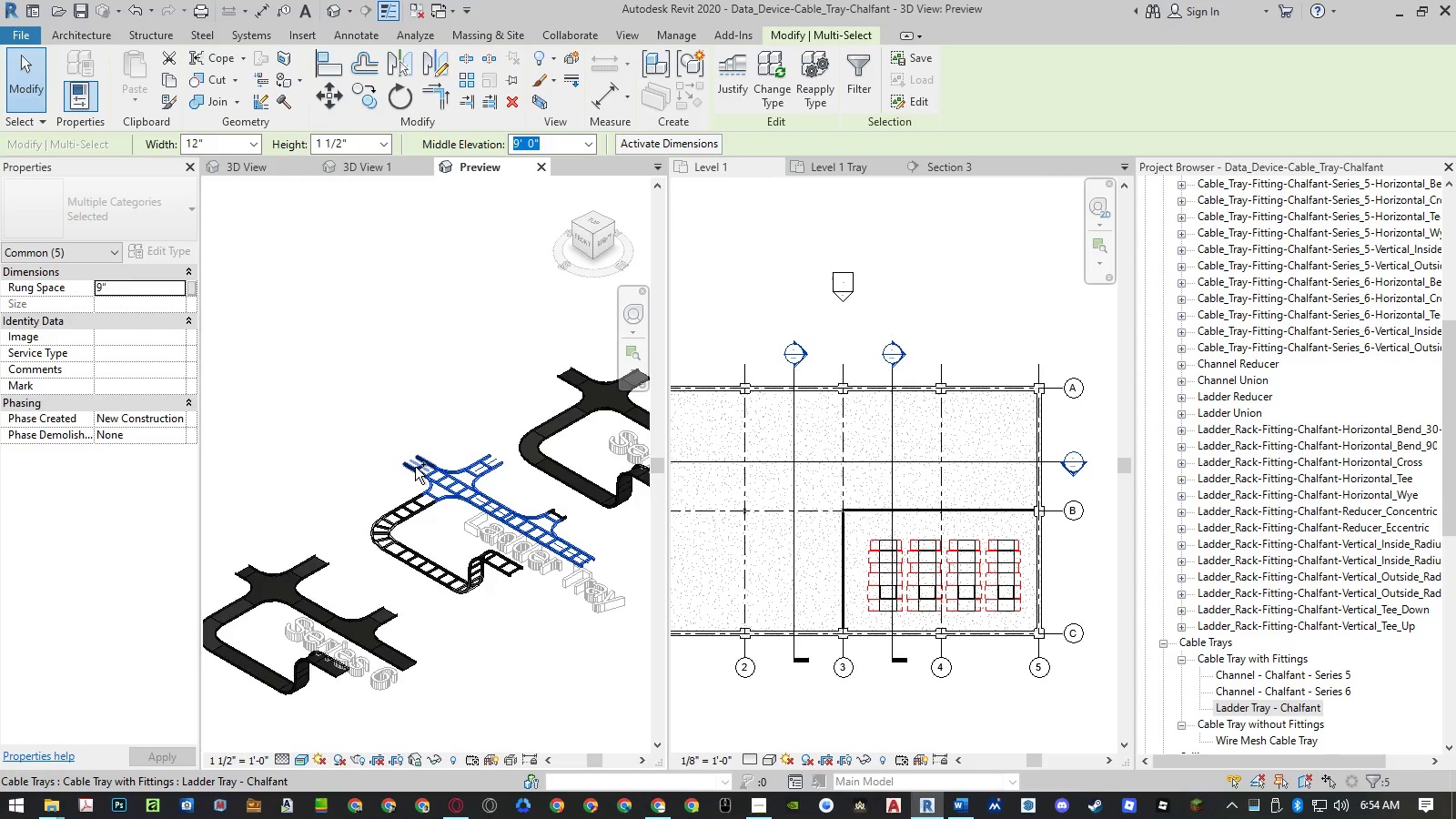 
hold_key(key=ControlLeft, duration=1.51)
left_click([415, 467])
 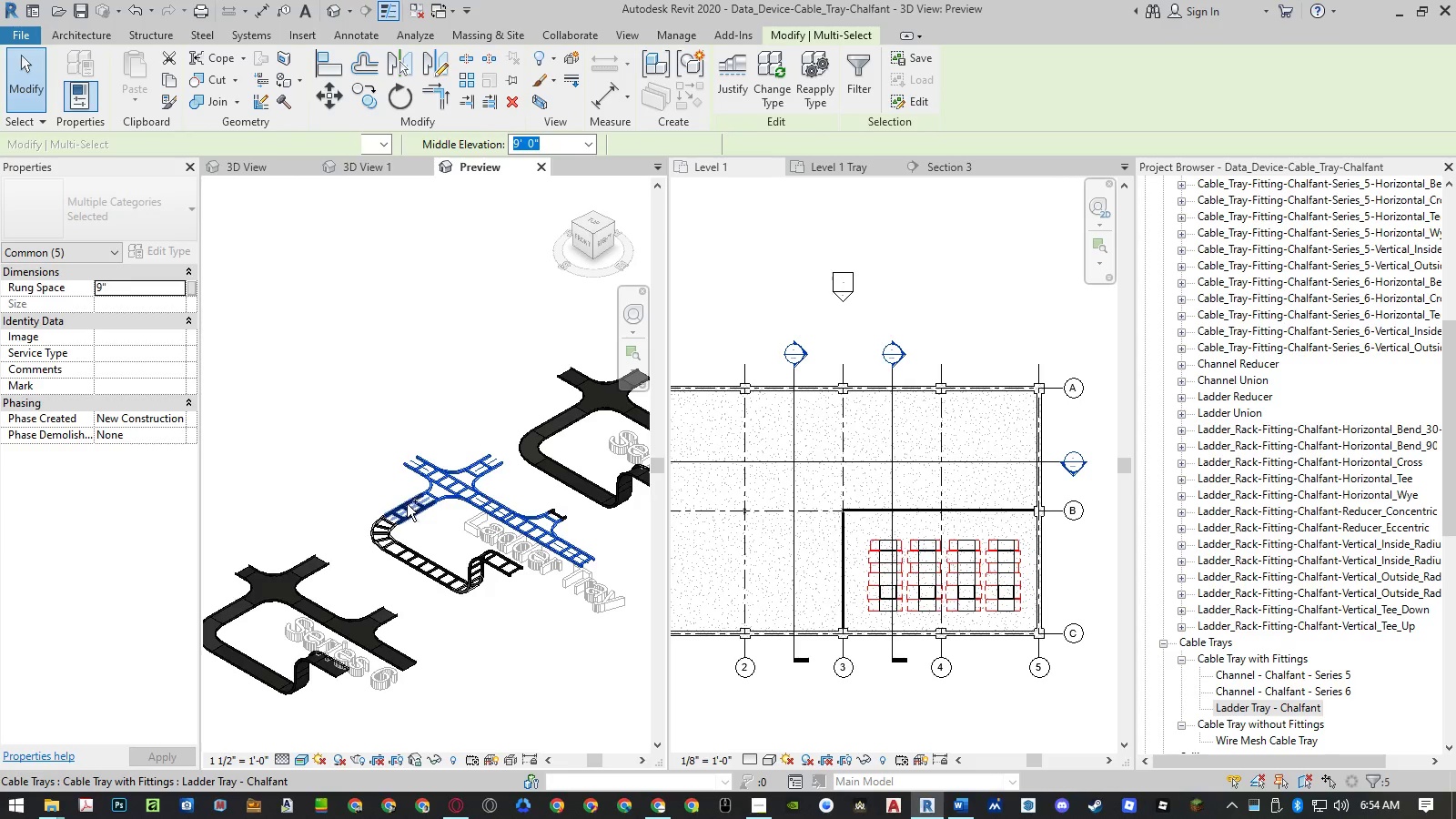 
left_click([407, 505])
 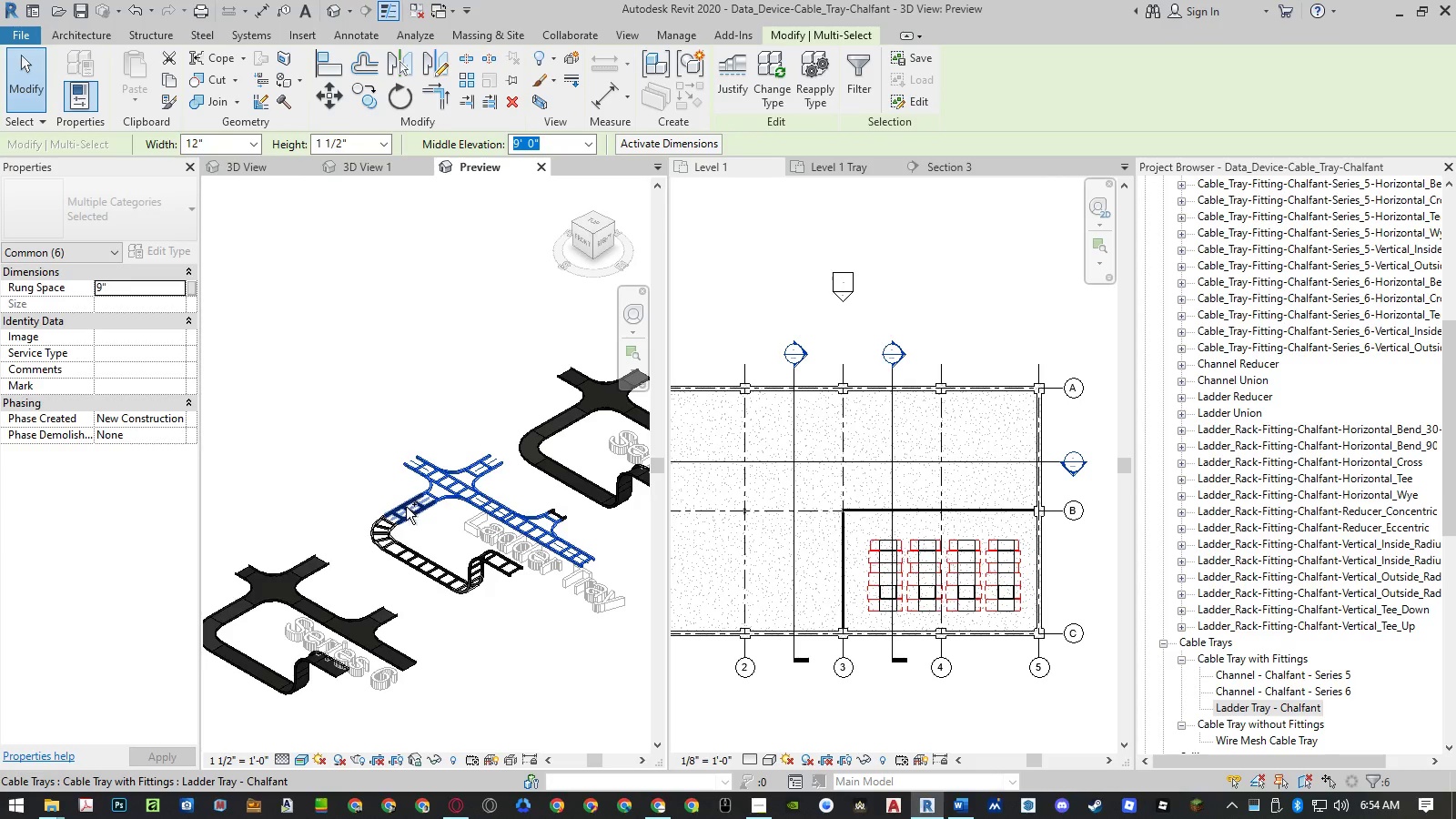 
hold_key(key=ControlLeft, duration=1.52)
left_click([379, 530])
 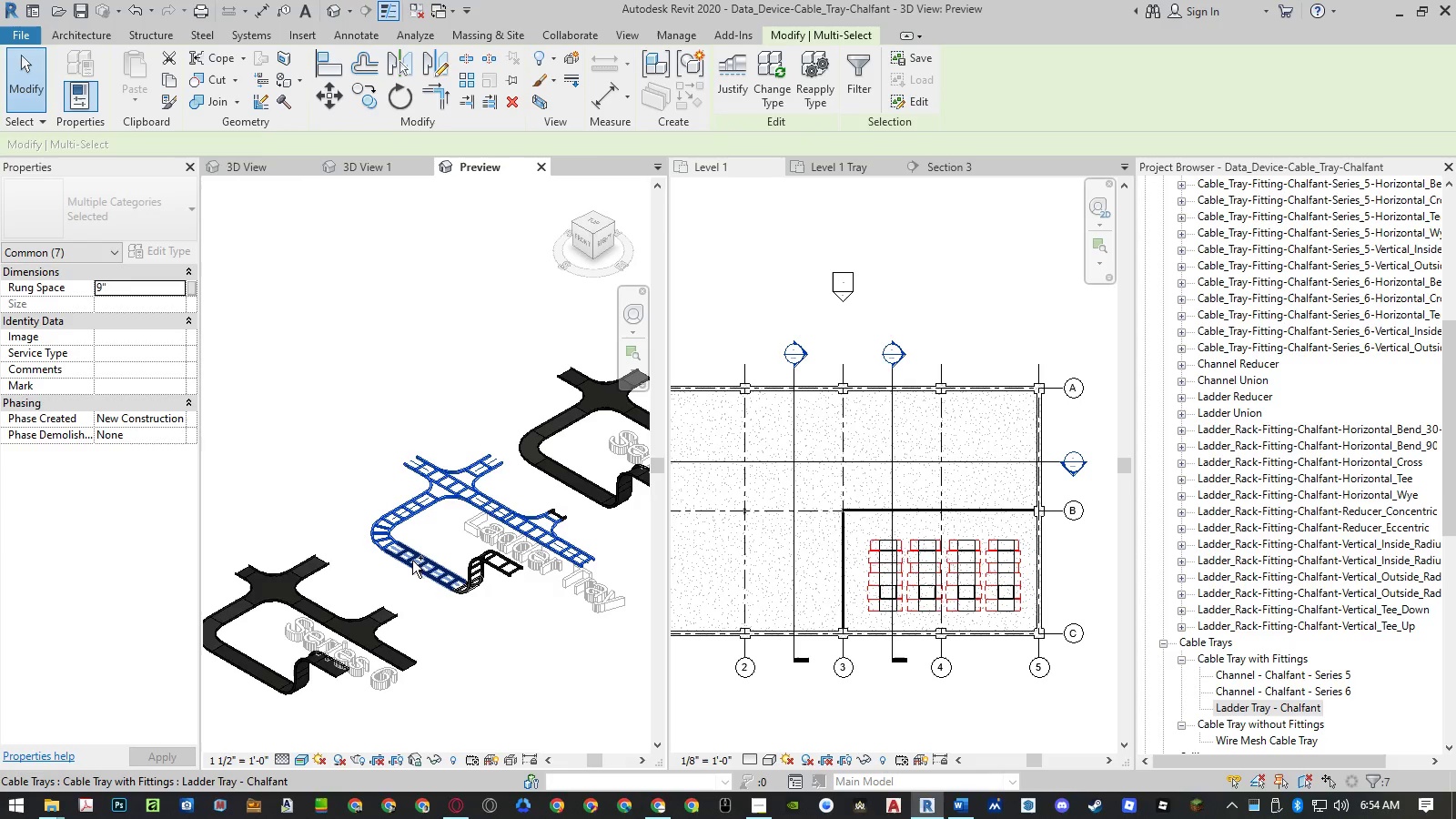 
left_click([413, 561])
 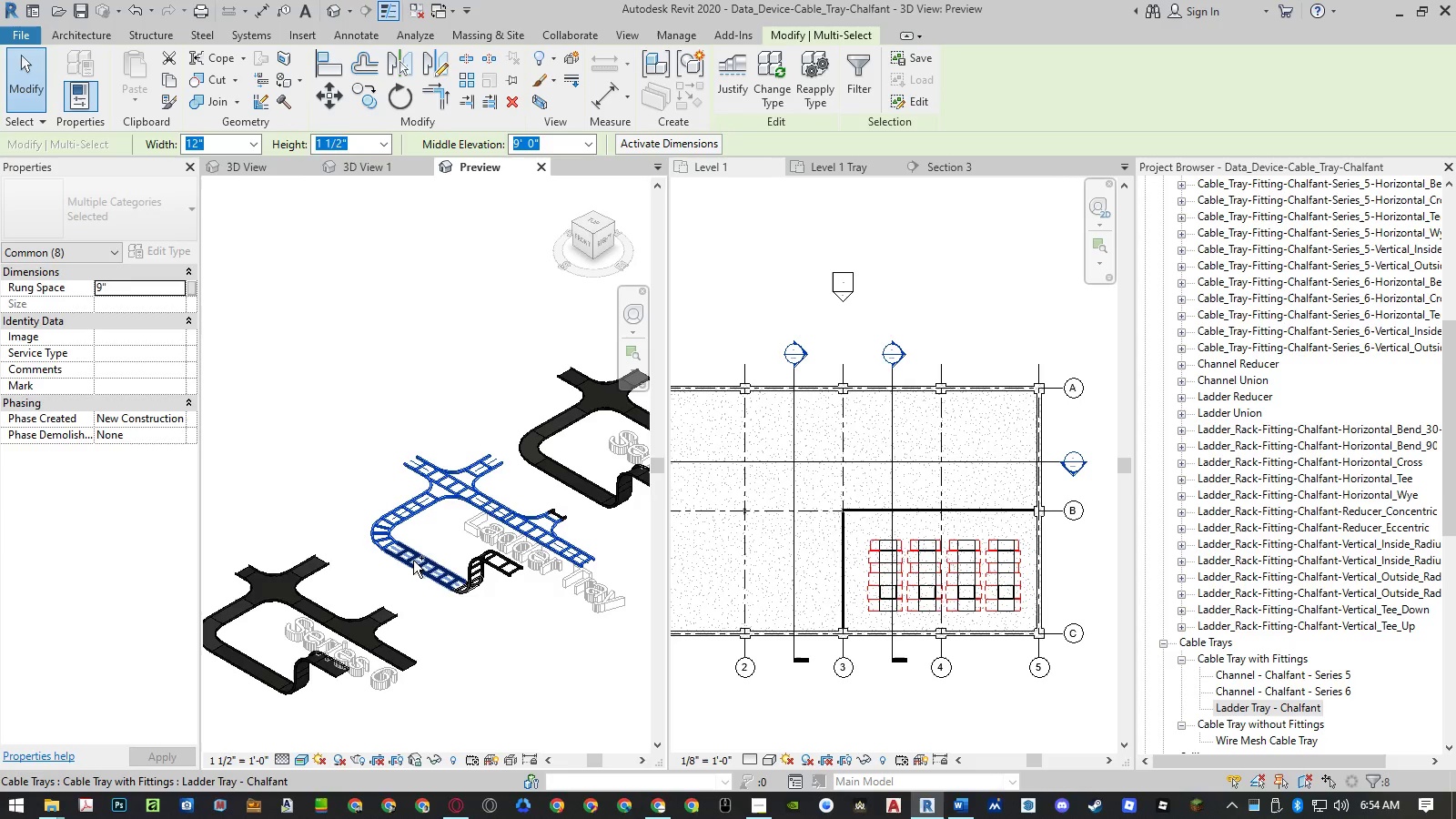 
hold_key(key=ControlLeft, duration=1.51)
left_click([470, 587])
 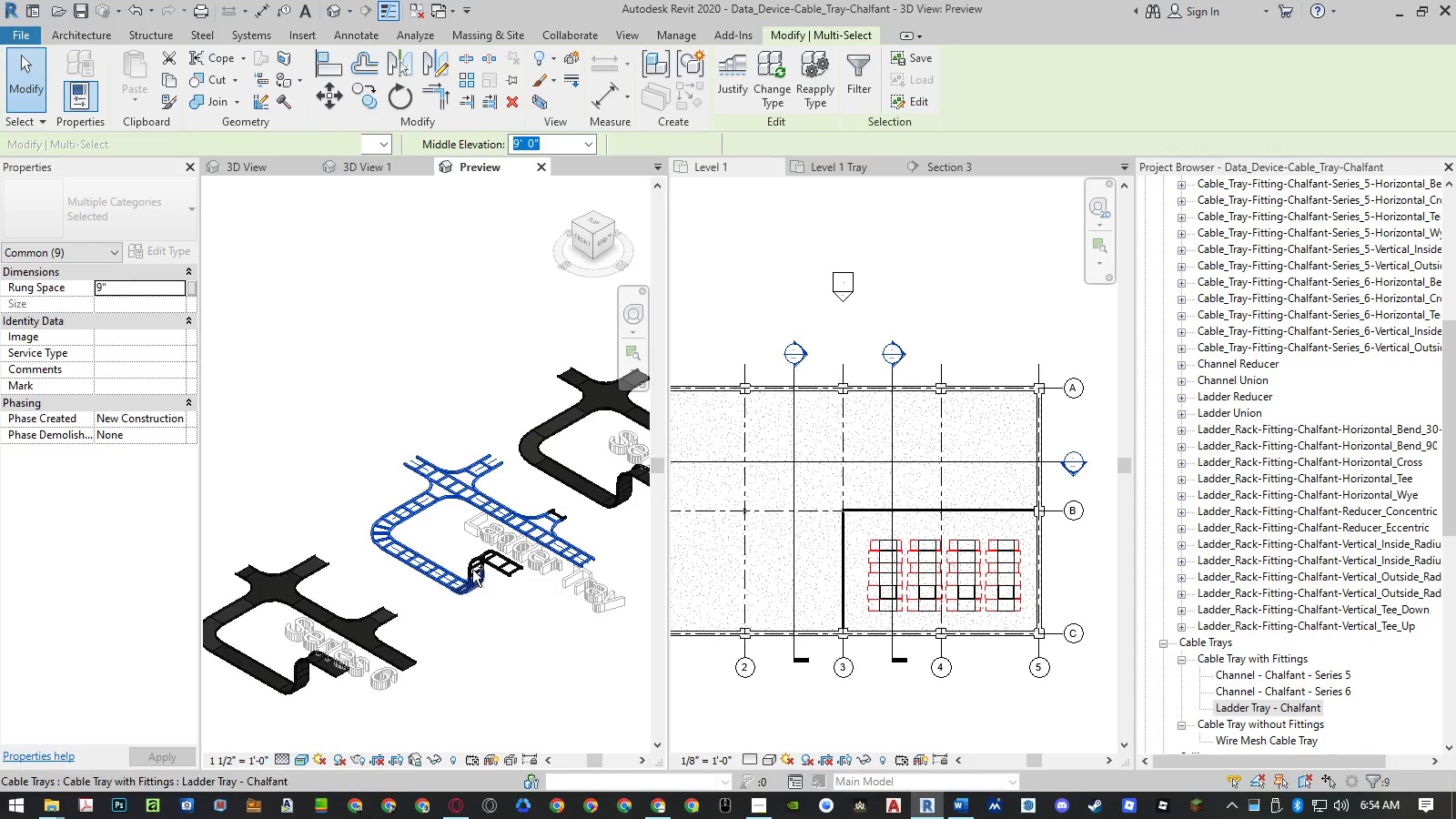 
hold_key(key=ControlLeft, duration=1.33)
left_click([473, 567])
 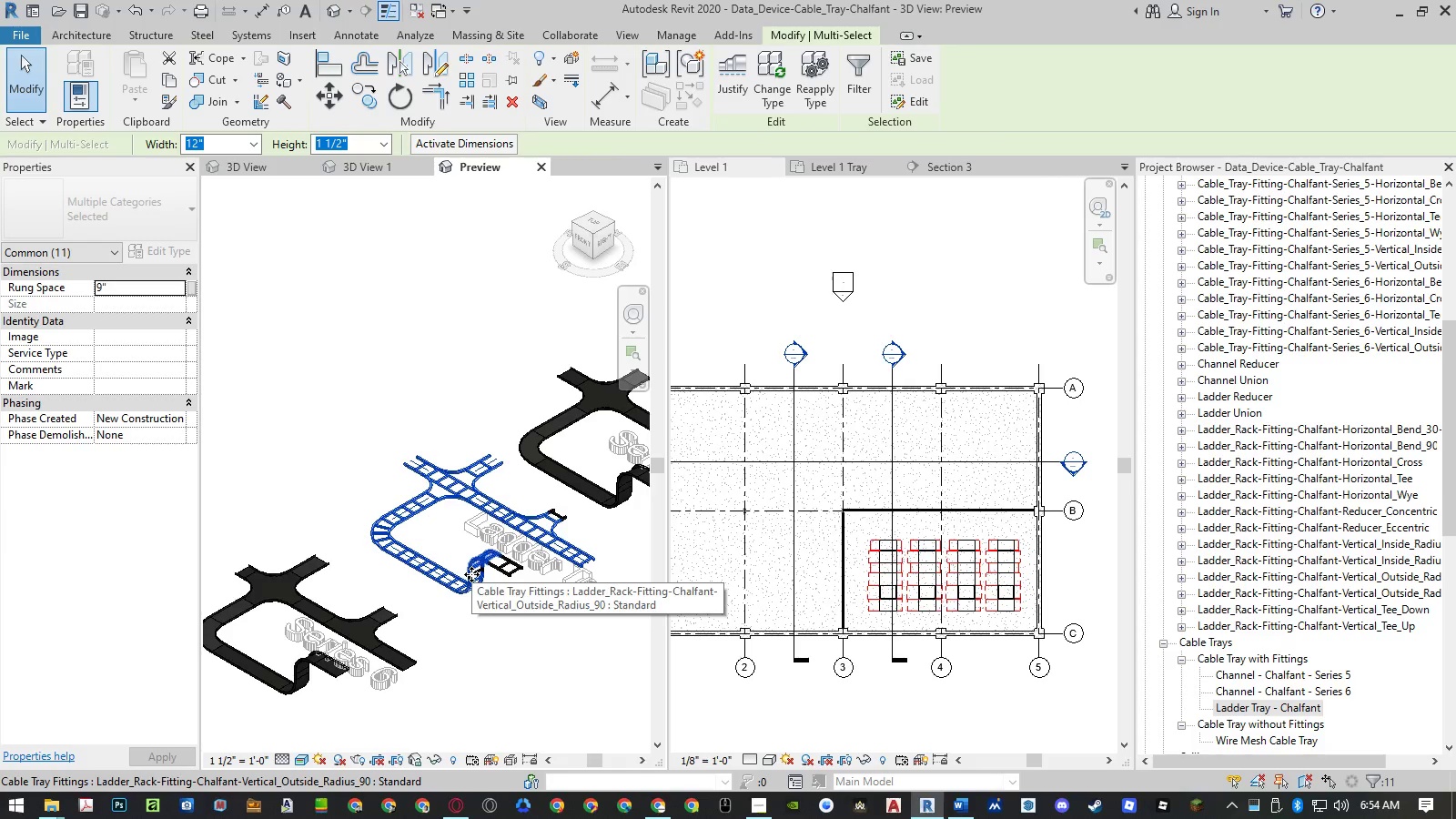 
hold_key(key=ControlLeft, duration=1.5)
 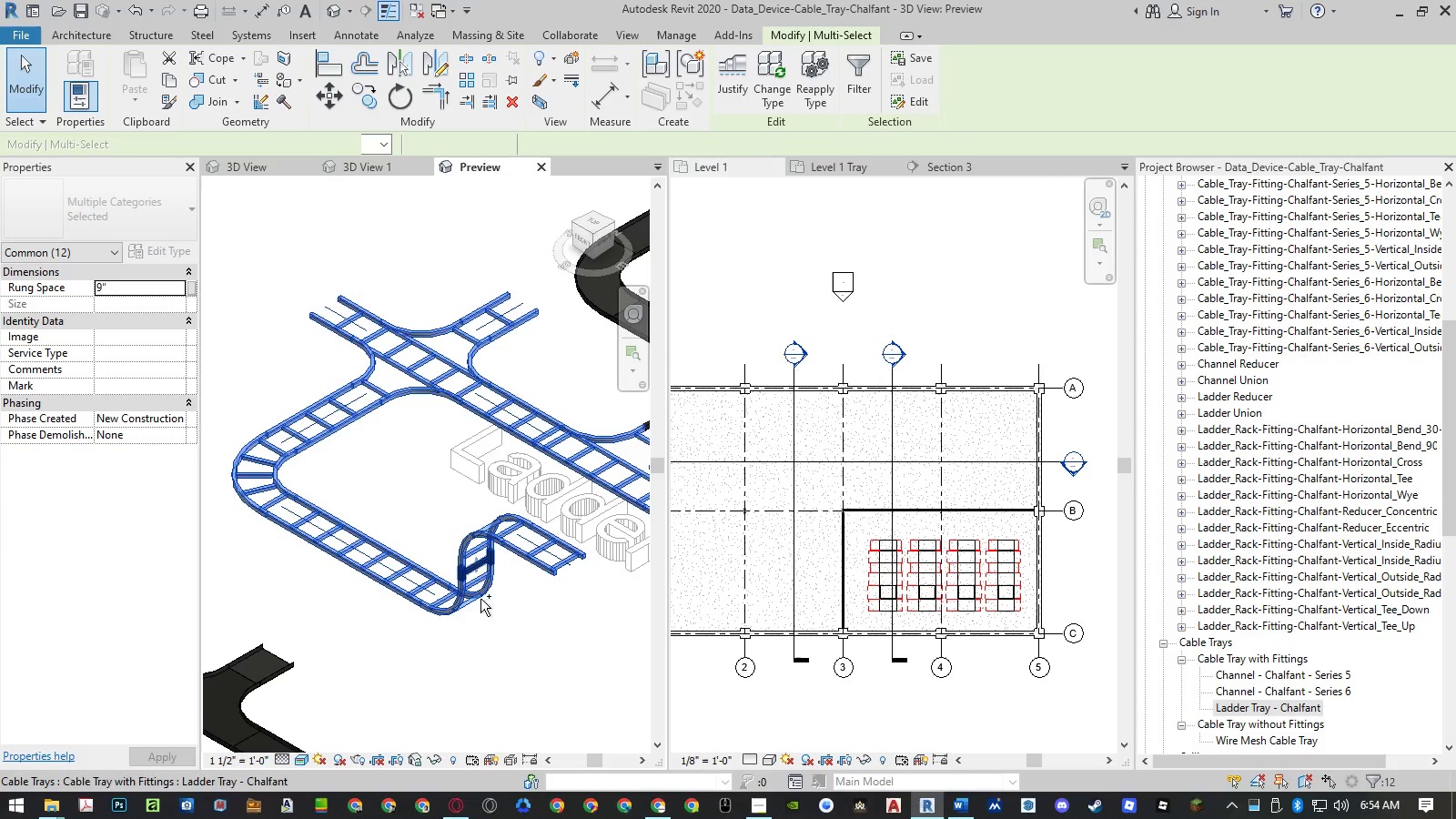 
scroll: coordinate [476, 577], scroll_direction: up, amount: 6.0
 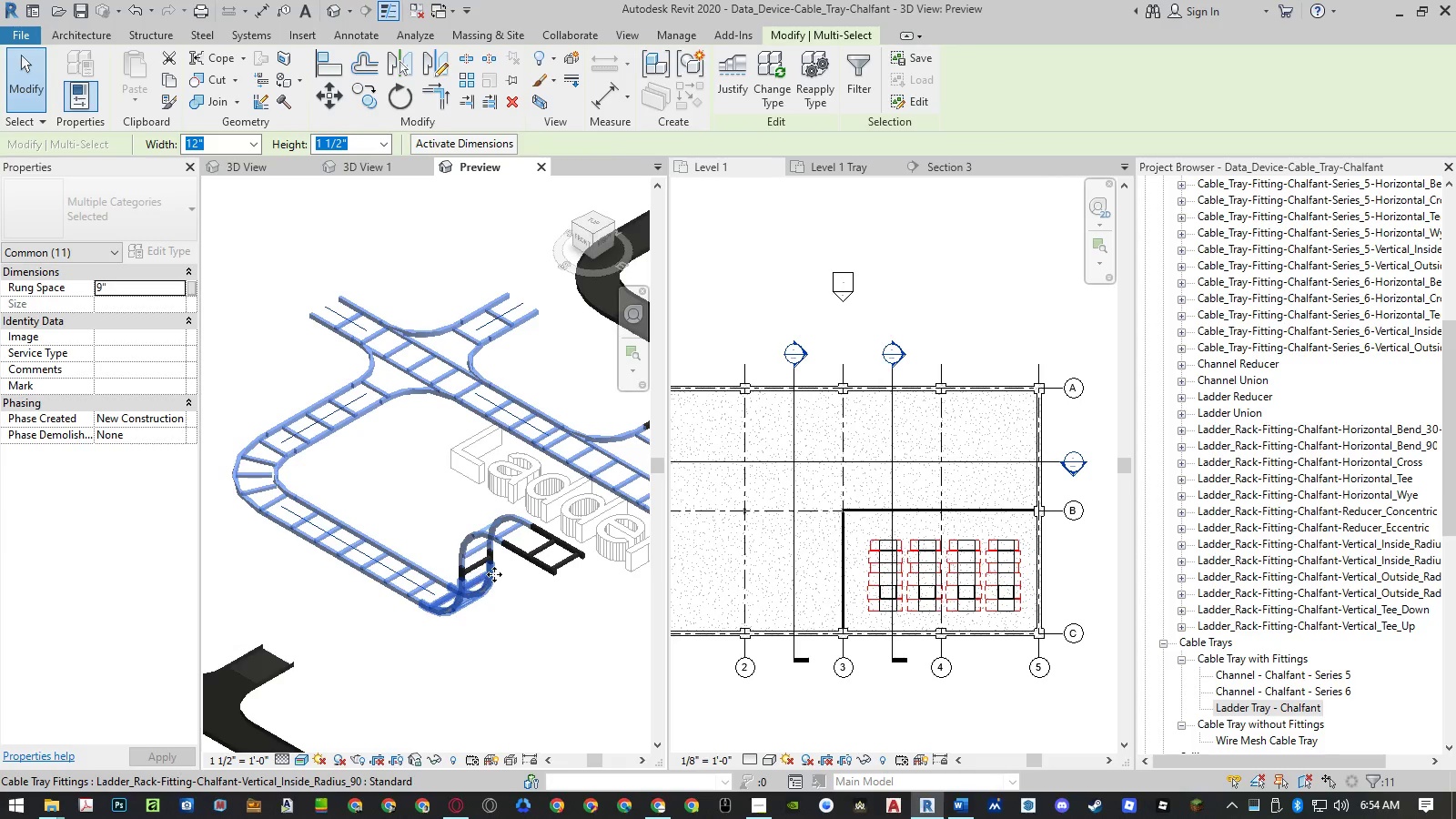 
left_click([539, 558])
 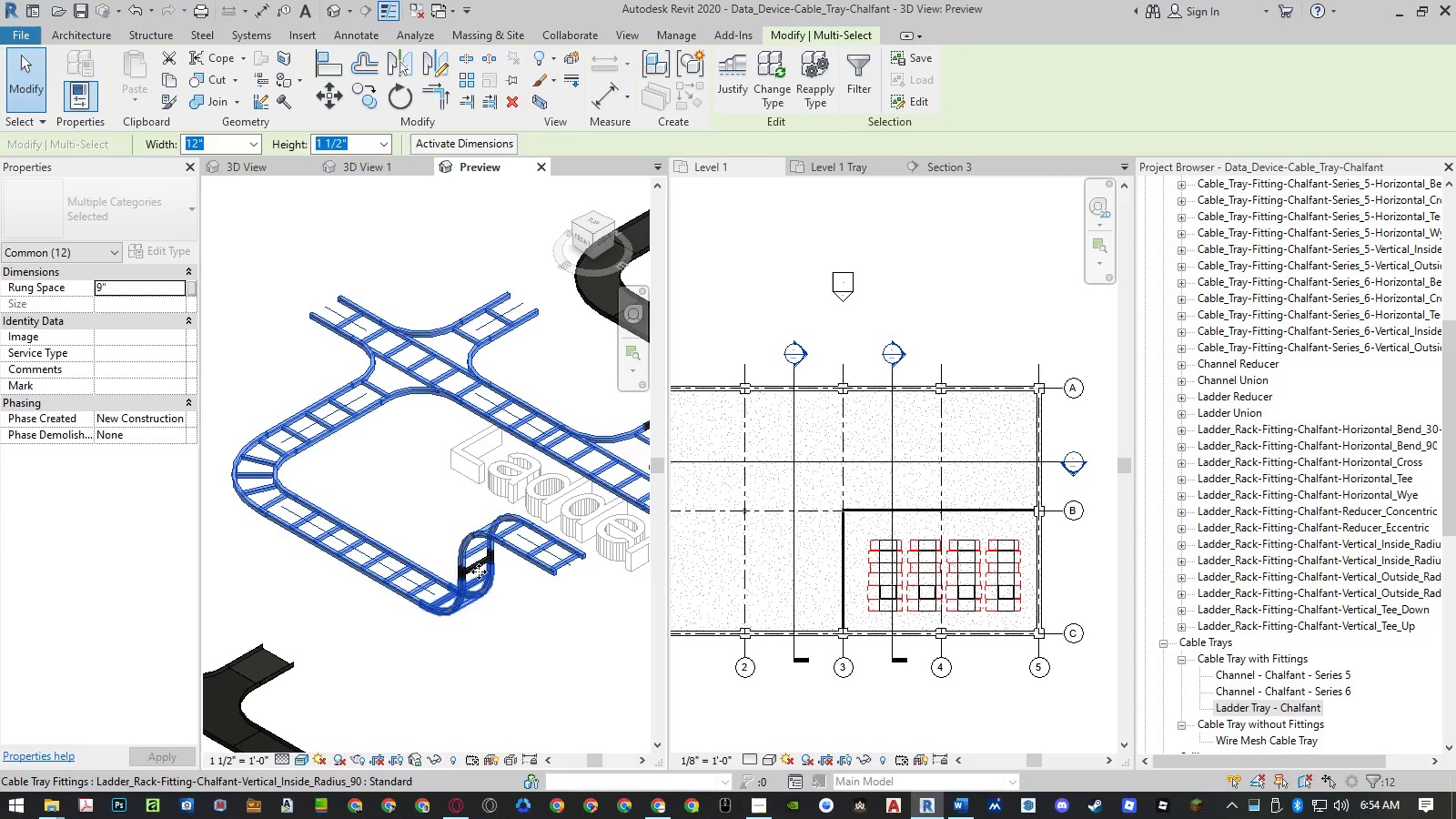 
hold_key(key=ControlLeft, duration=0.8)
left_click([473, 565])
 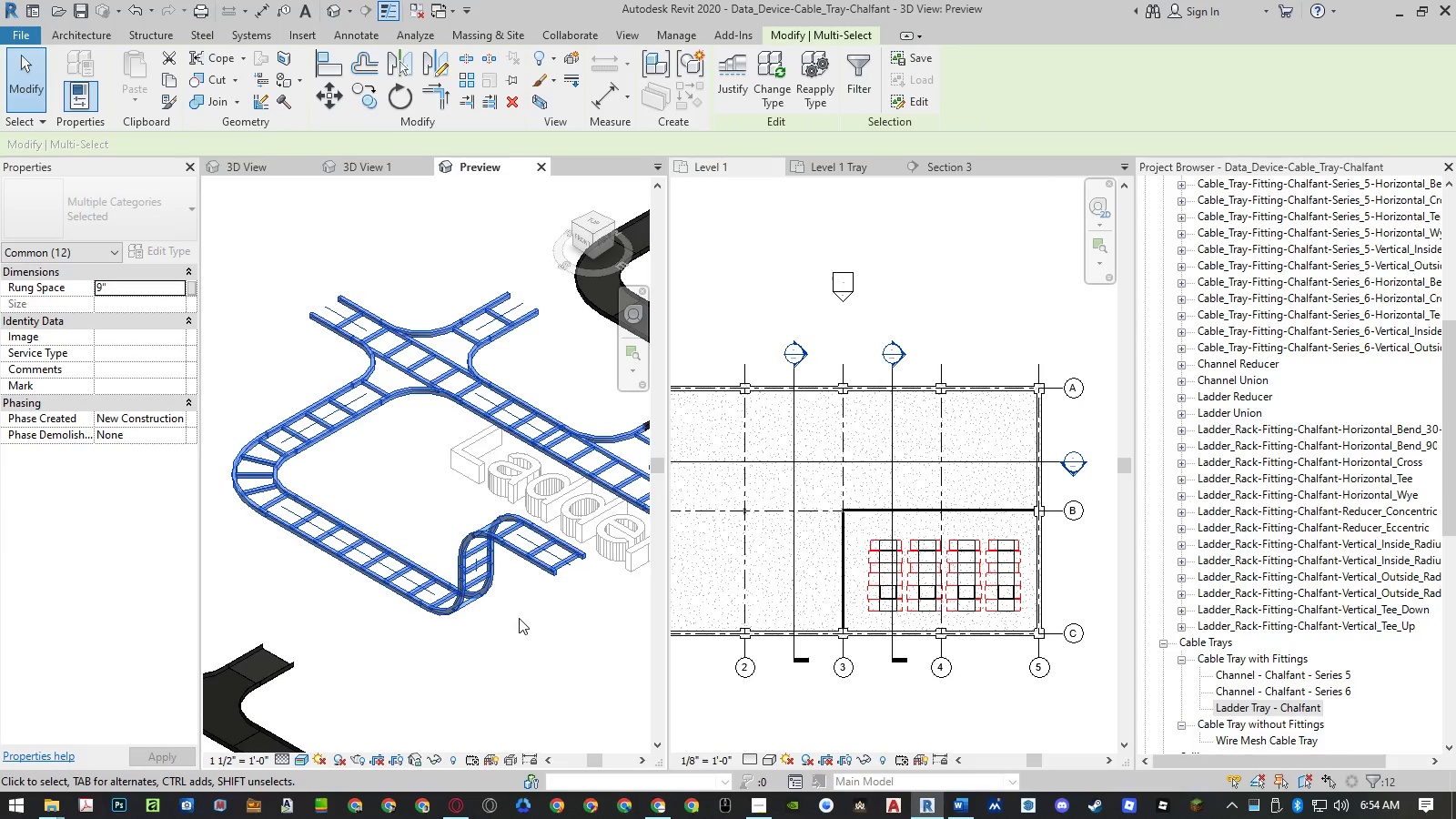 
key(Control+C)
 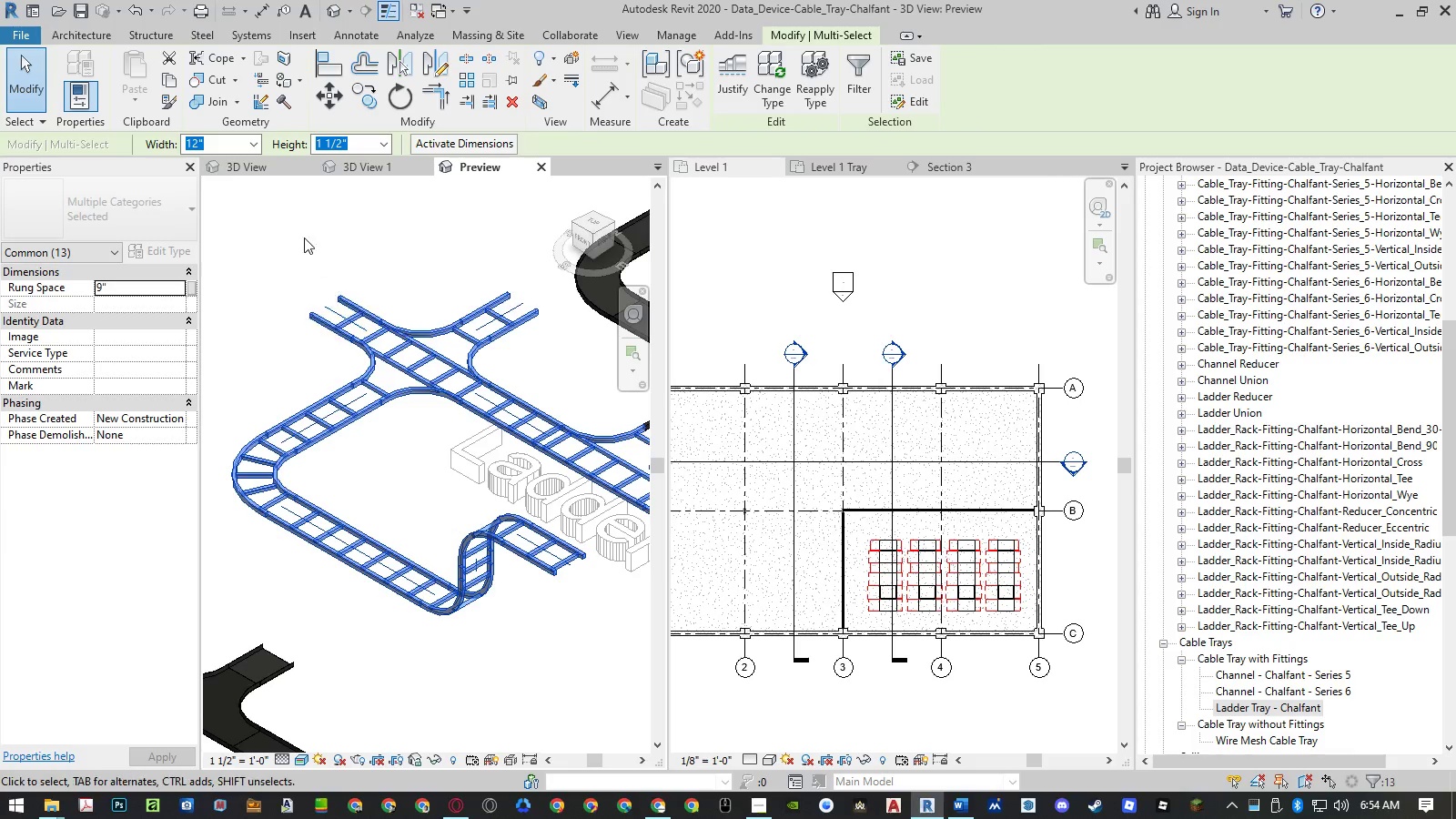 
left_click([261, 172])
 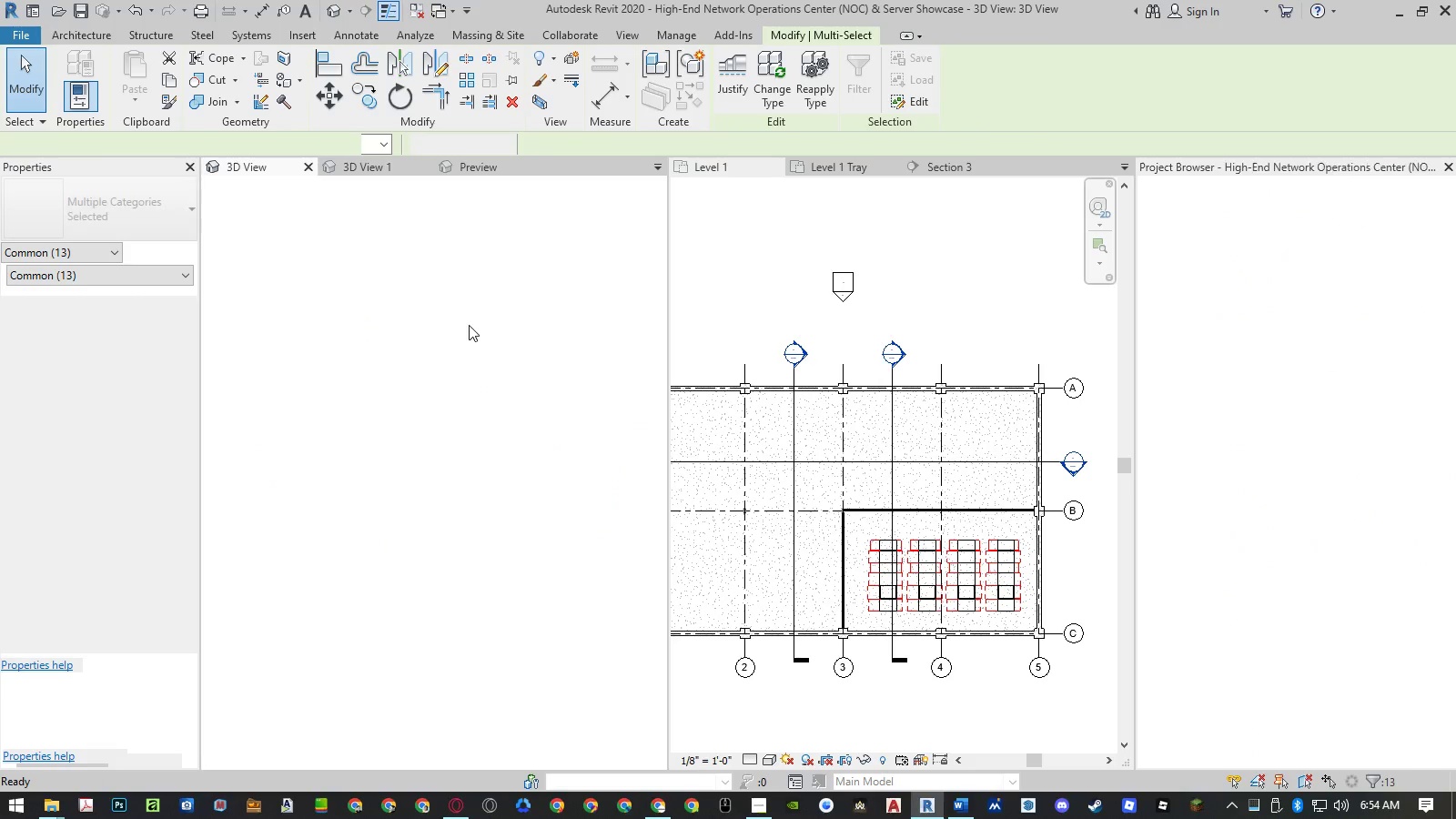 
mouse_move([522, 357])
 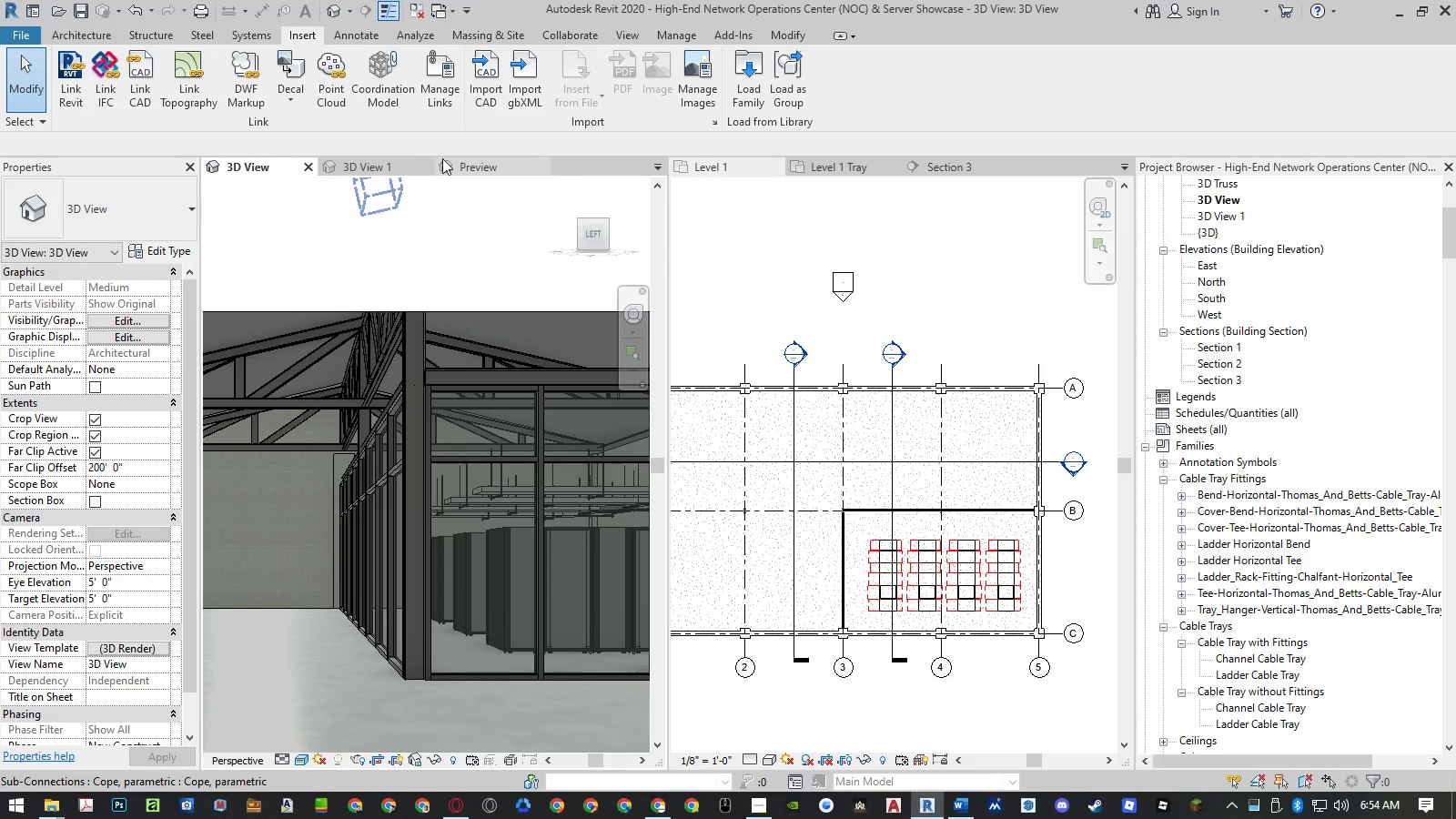 
hold_key(key=ShiftLeft, duration=0.44)
scroll: coordinate [309, 177], scroll_direction: up, amount: 3.0
 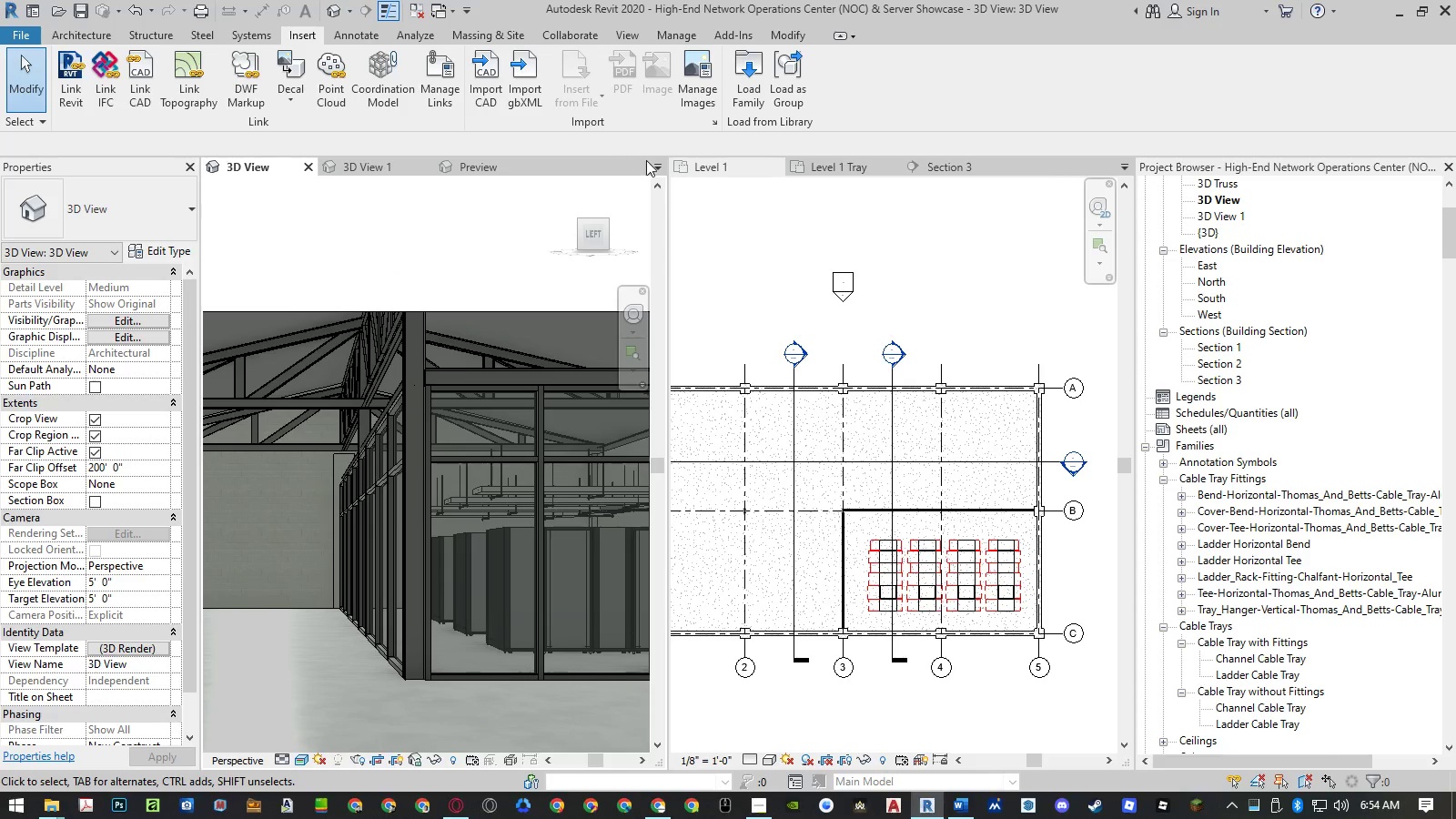 
left_click([658, 161])
 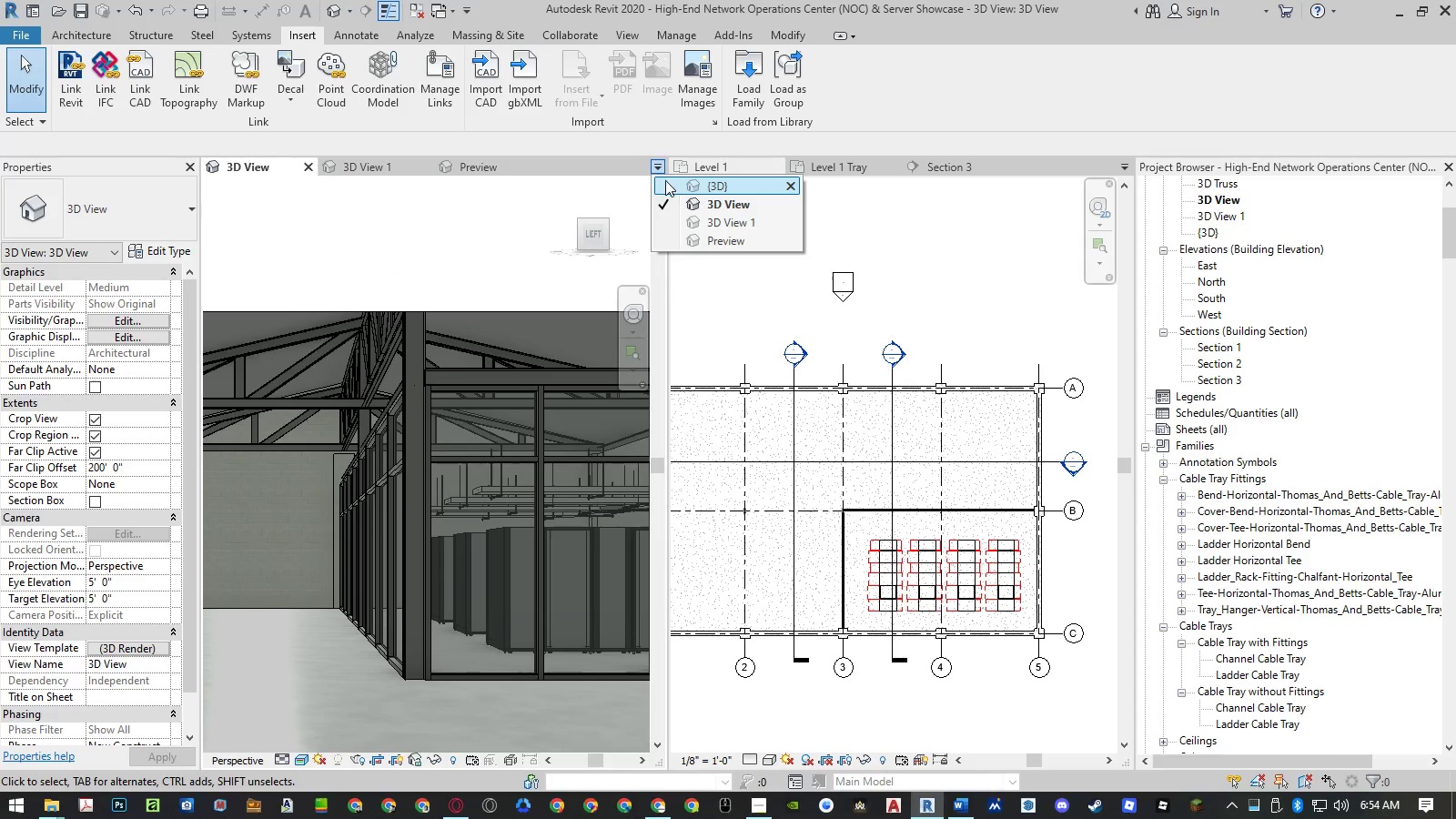 
left_click([669, 184])
 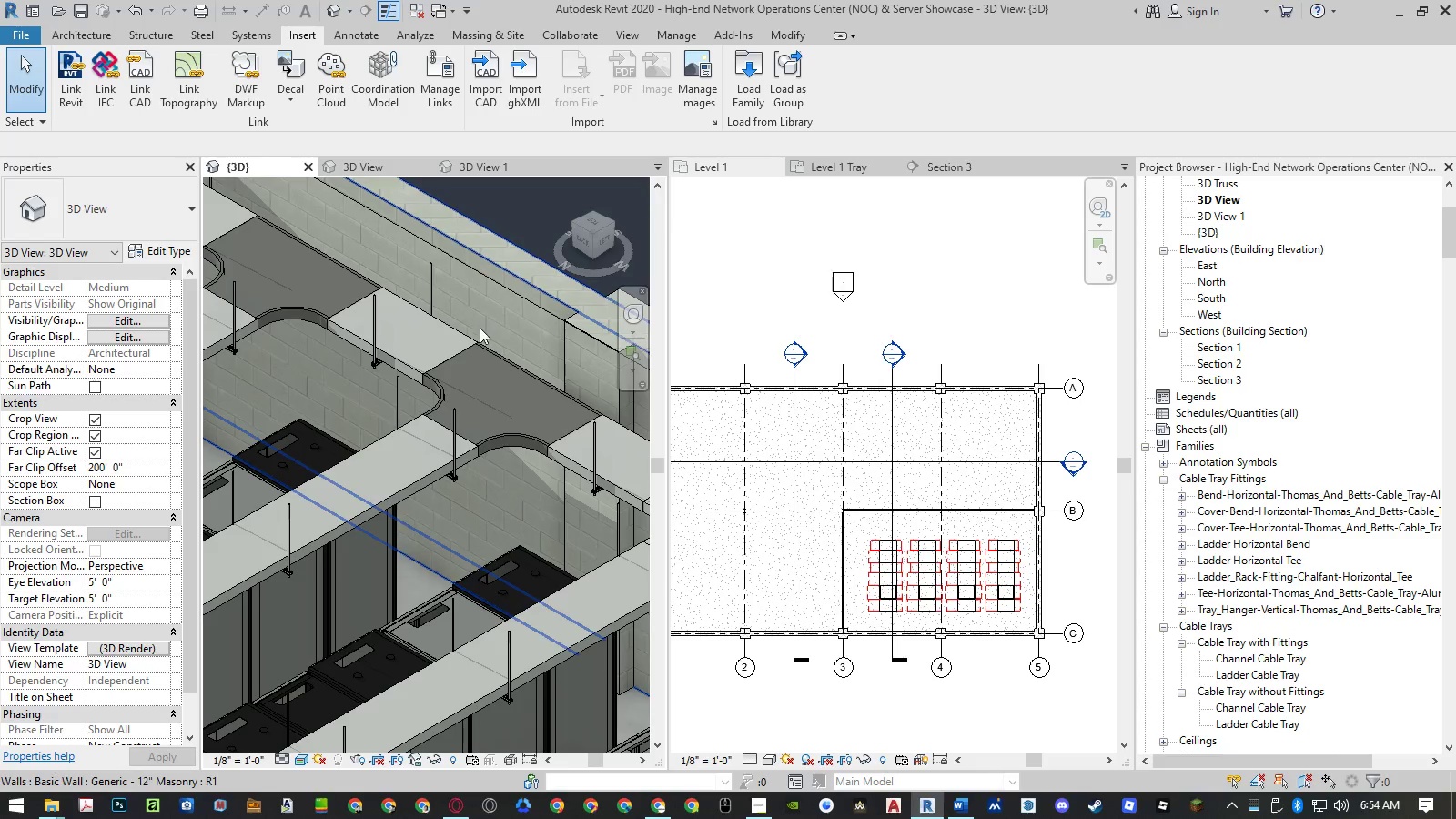 
scroll: coordinate [509, 407], scroll_direction: down, amount: 16.0
 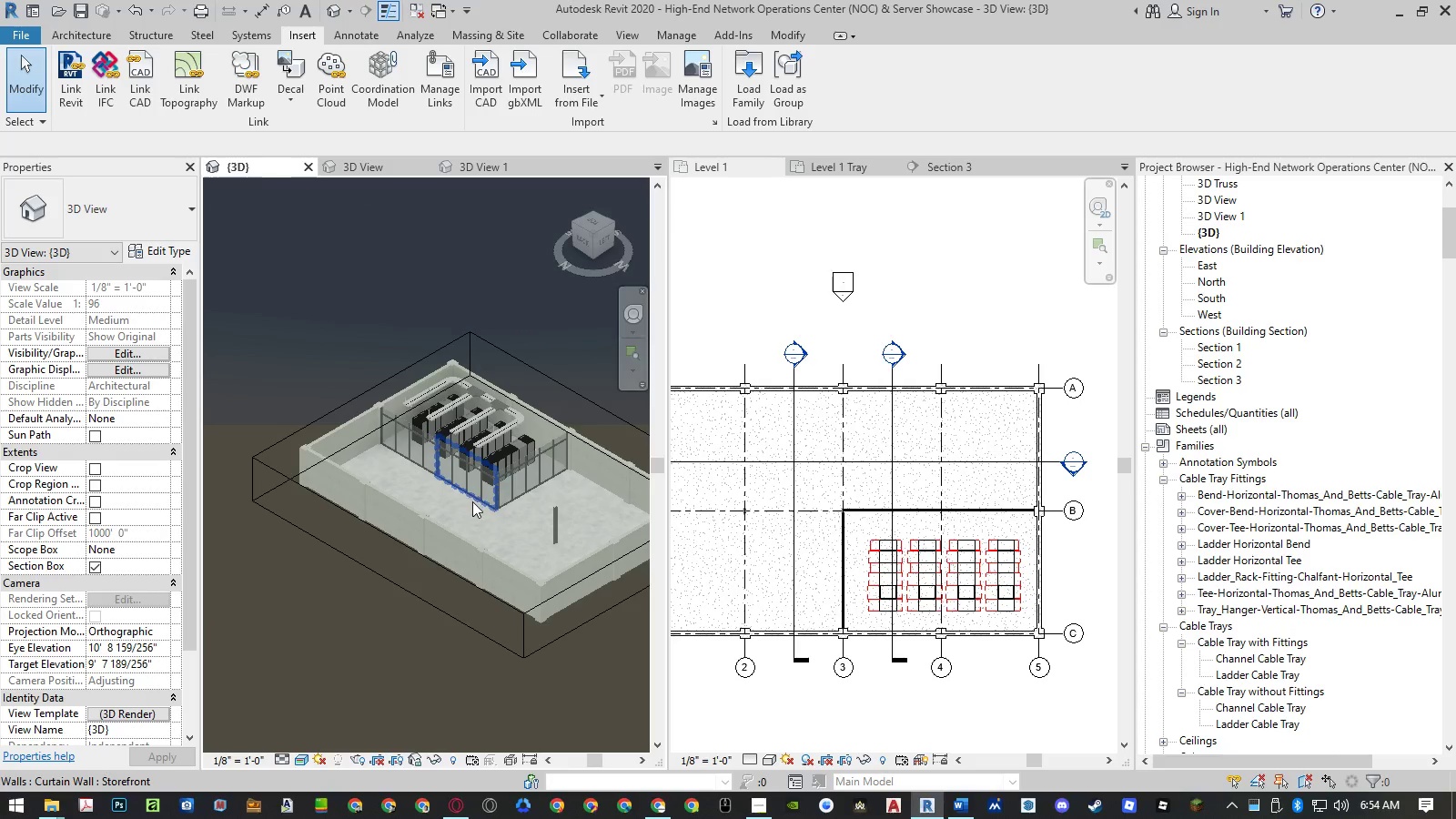 
key(Control+ControlLeft)
 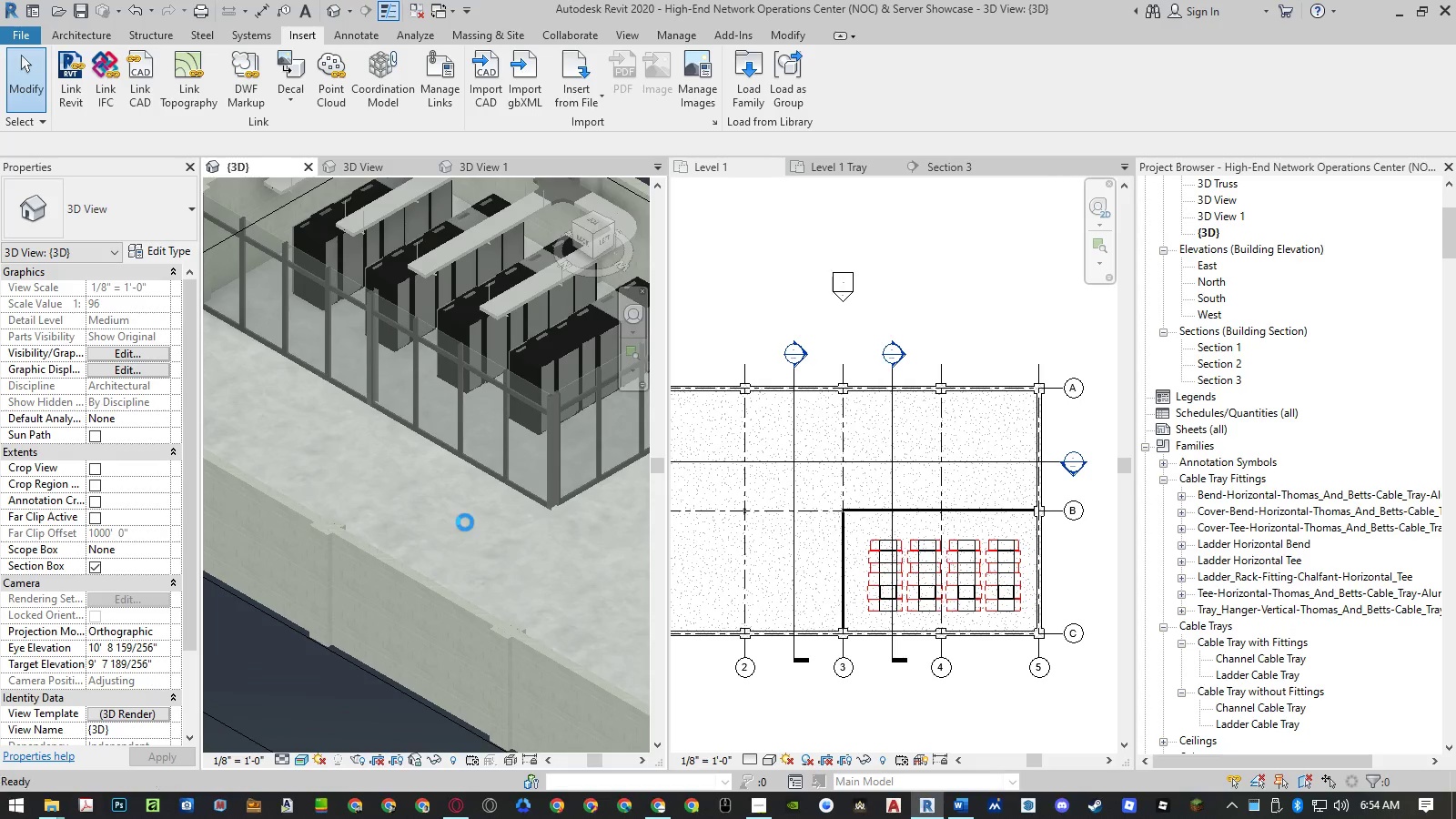 
key(Control+V)
 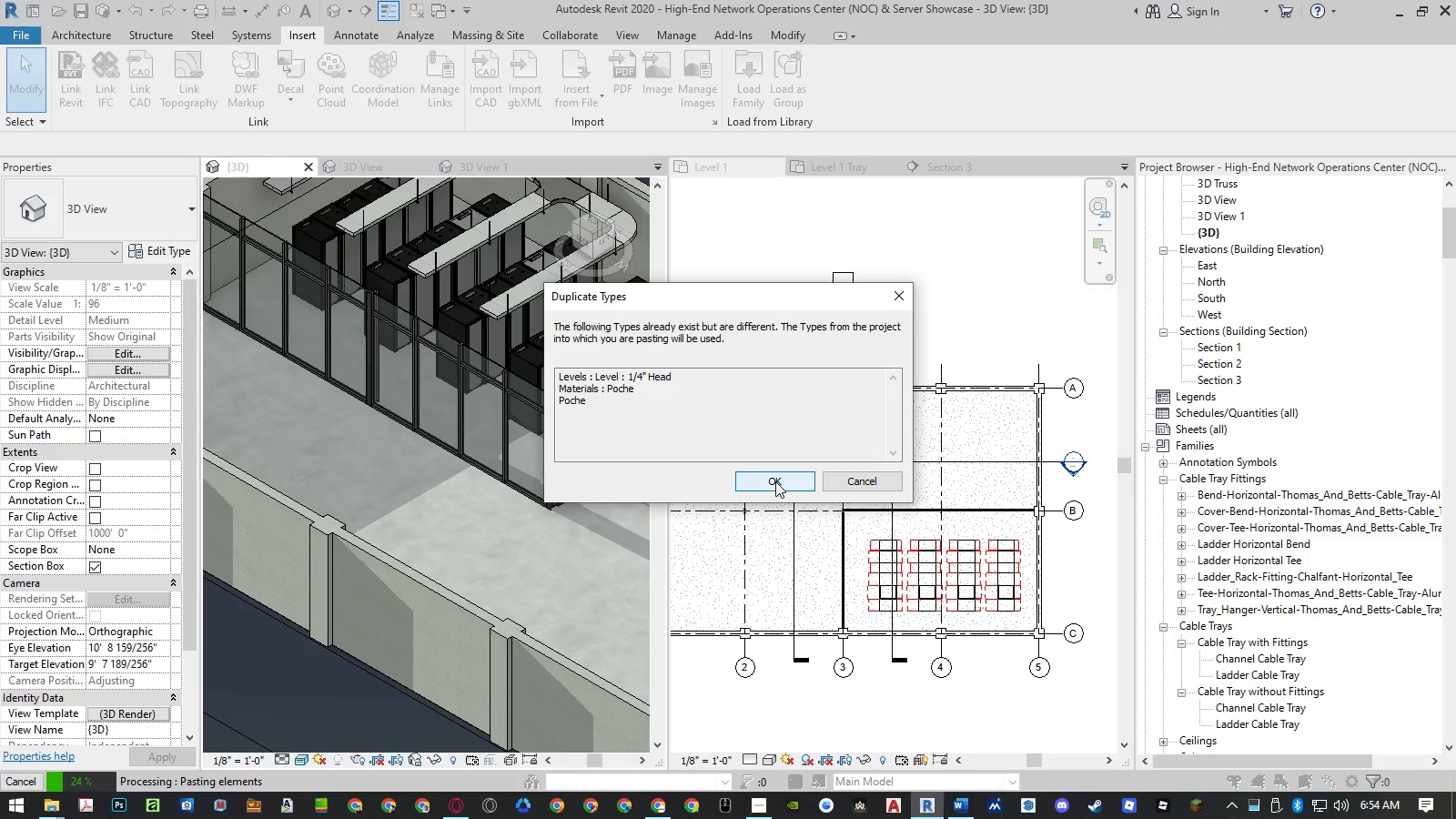 
scroll: coordinate [465, 522], scroll_direction: up, amount: 8.0
 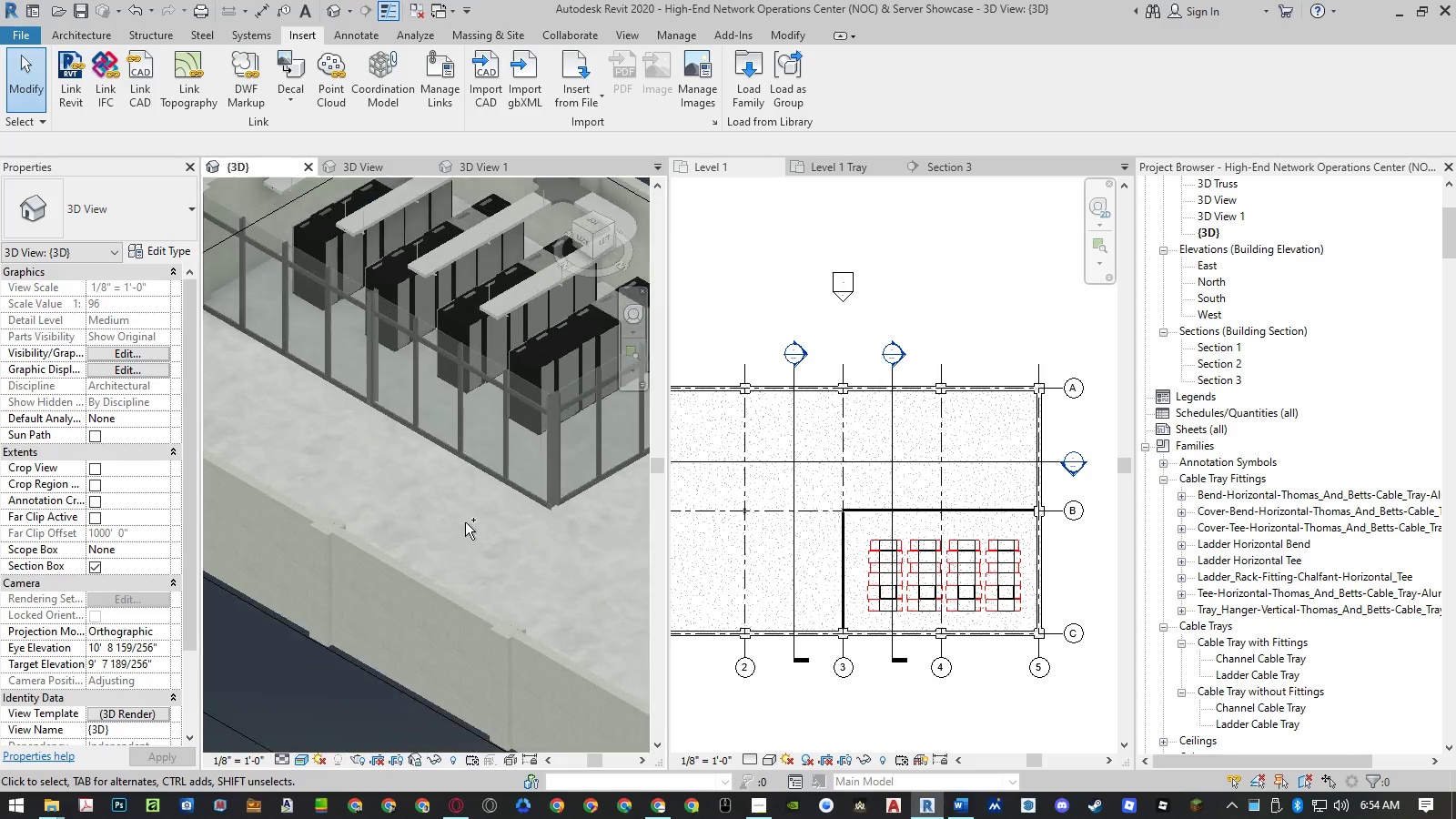 
left_click([775, 481])
 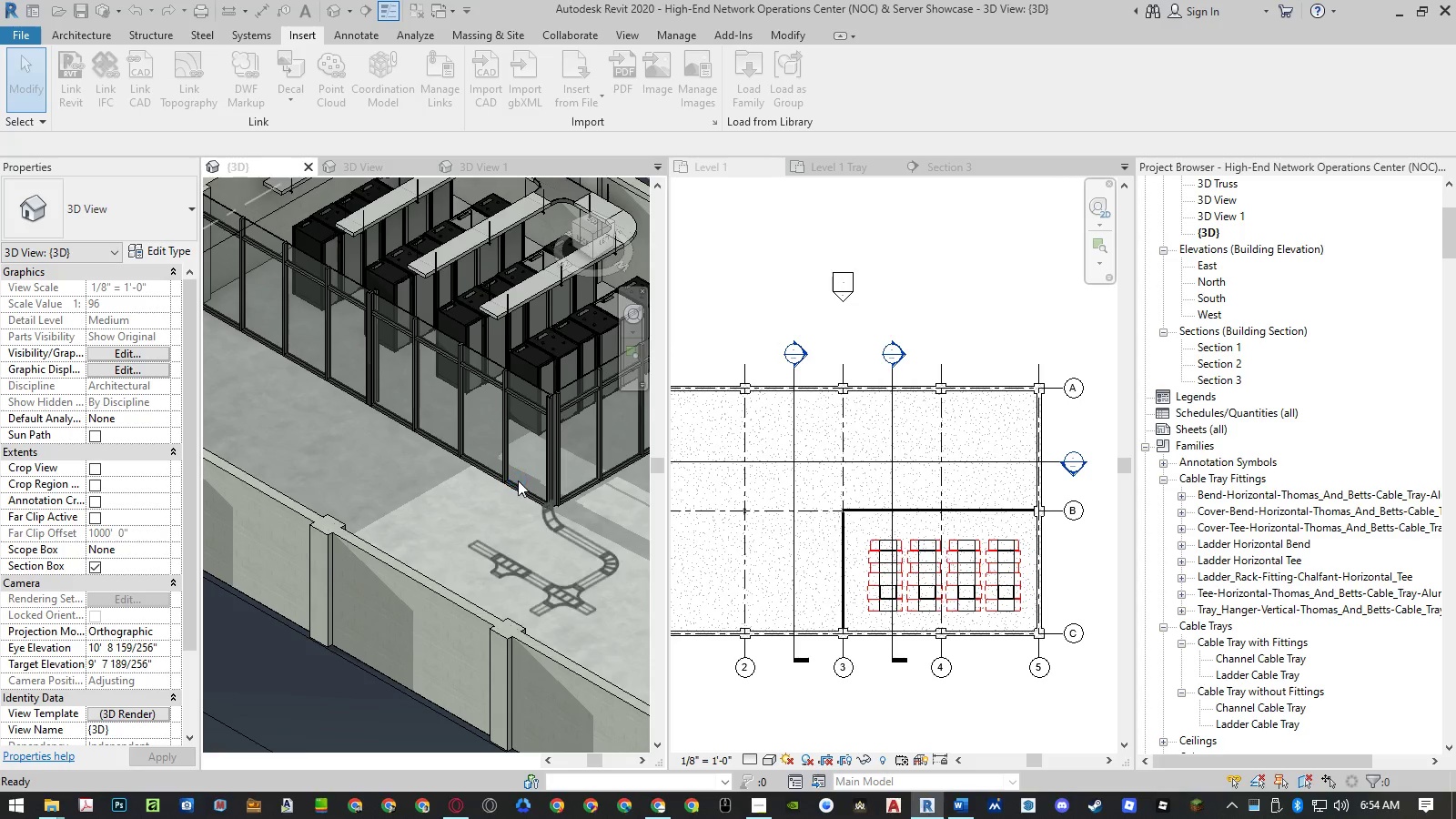 
scroll: coordinate [485, 535], scroll_direction: down, amount: 5.0
 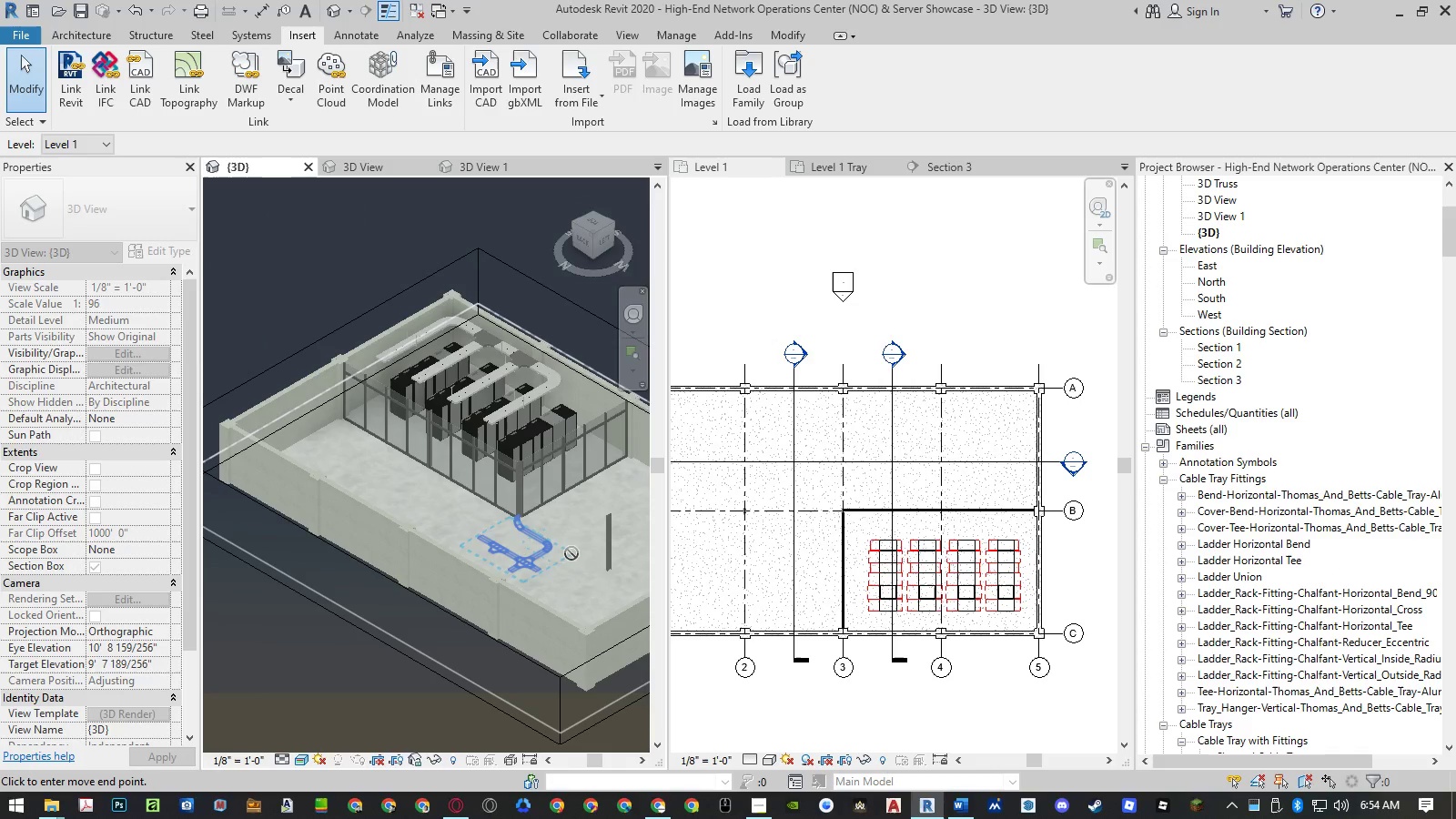 
scroll: coordinate [577, 553], scroll_direction: up, amount: 5.0
 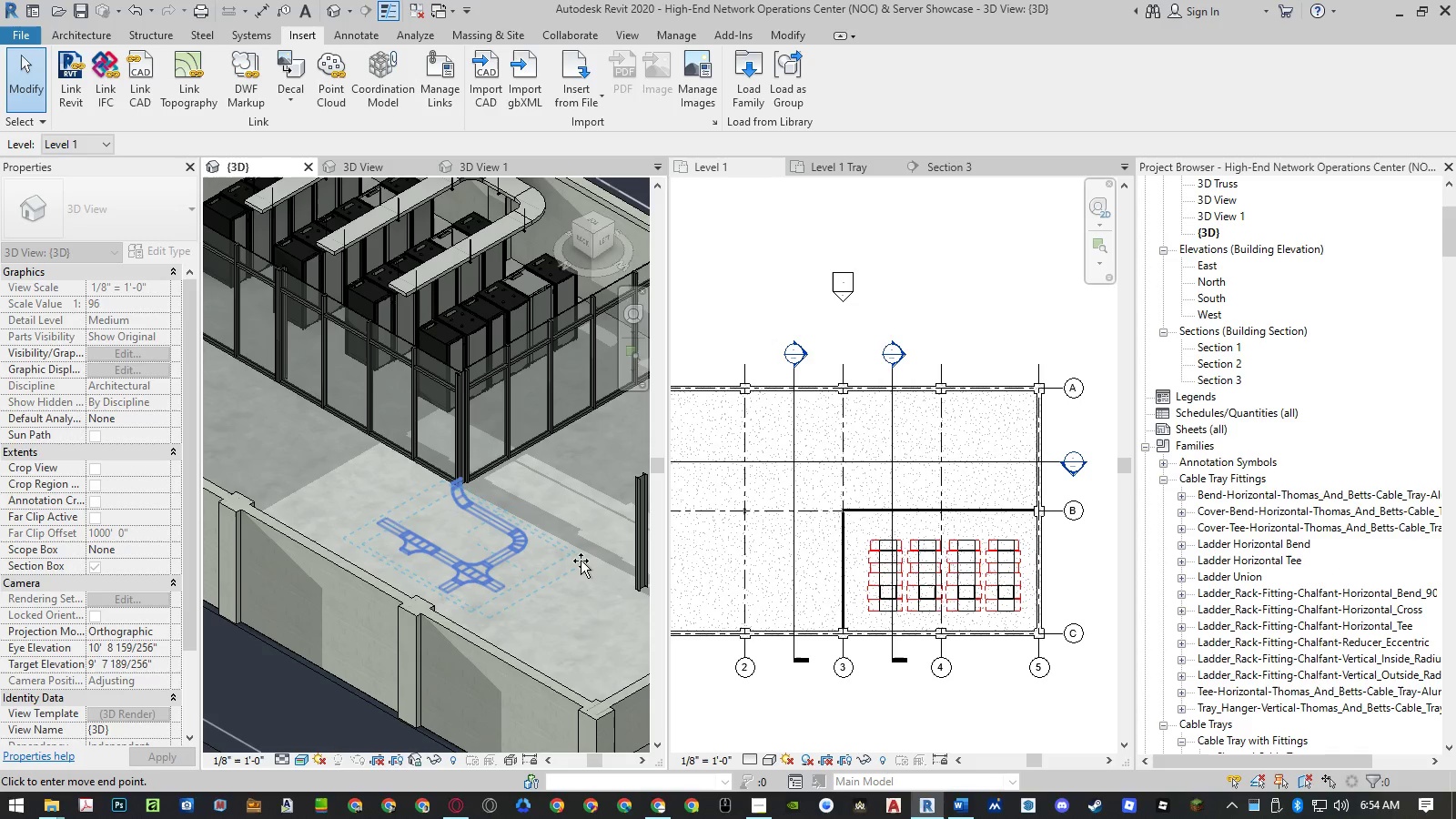 
left_click([581, 561])
 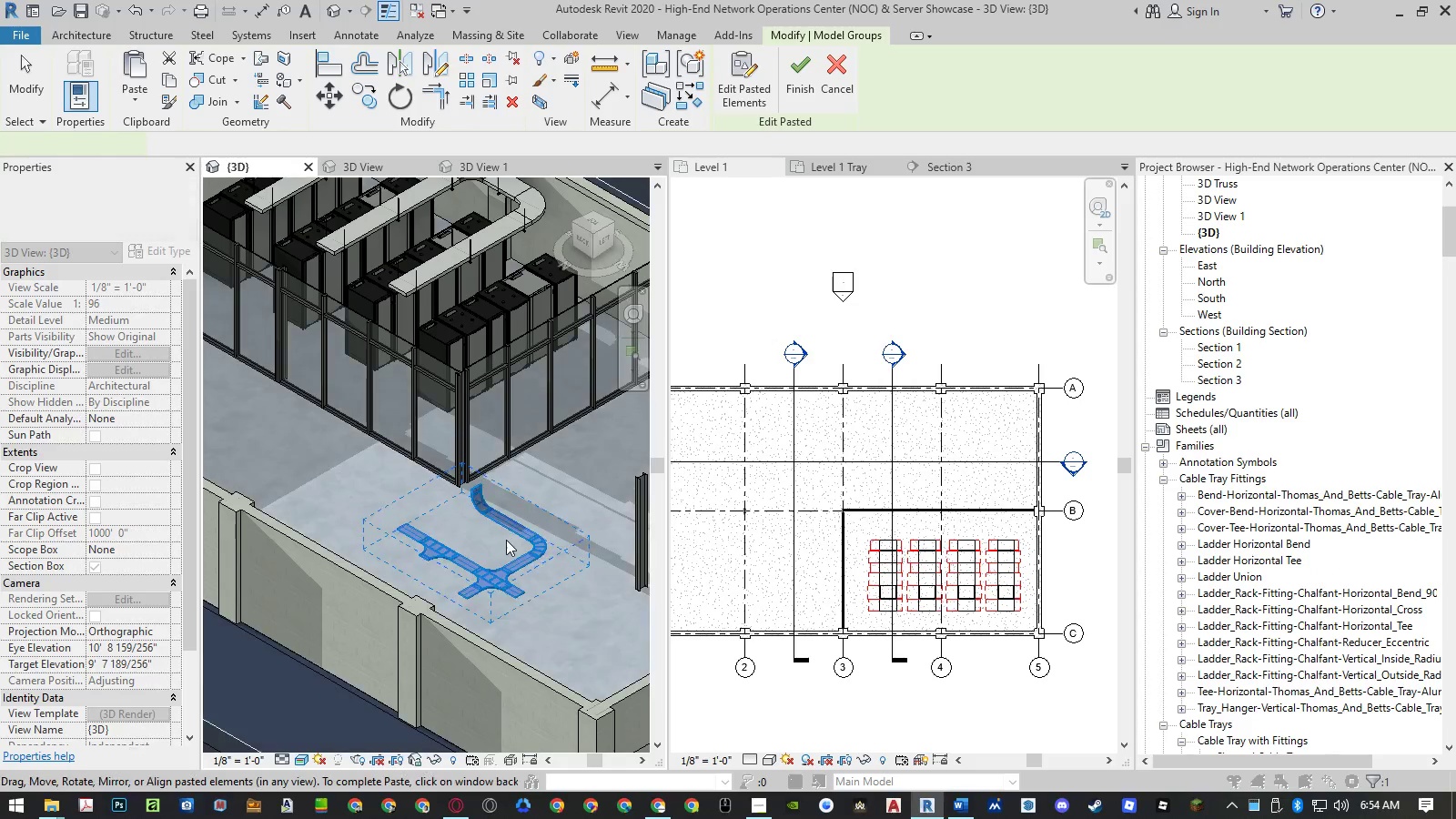 
key(Escape)
 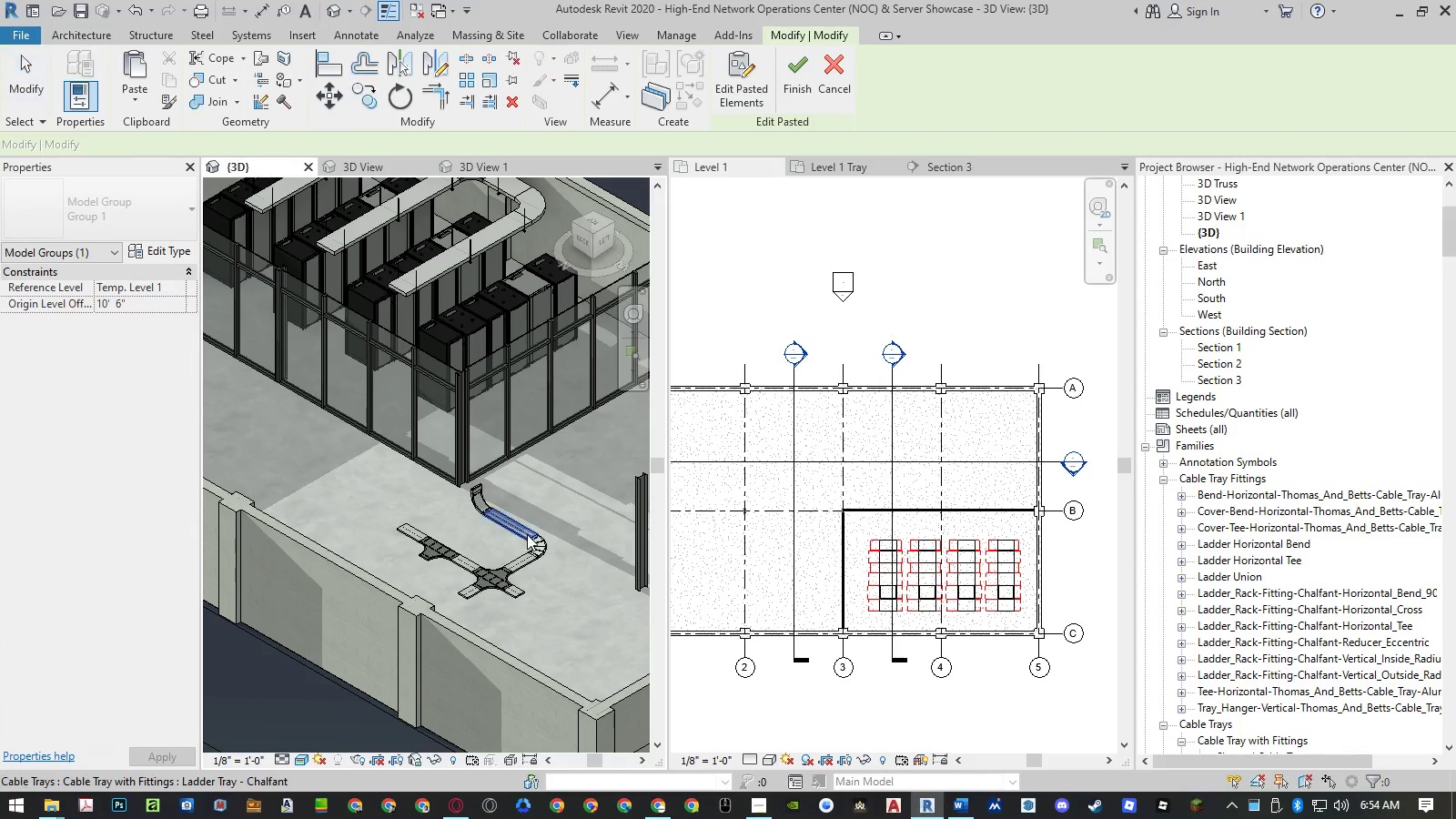 
scroll: coordinate [517, 535], scroll_direction: up, amount: 5.0
 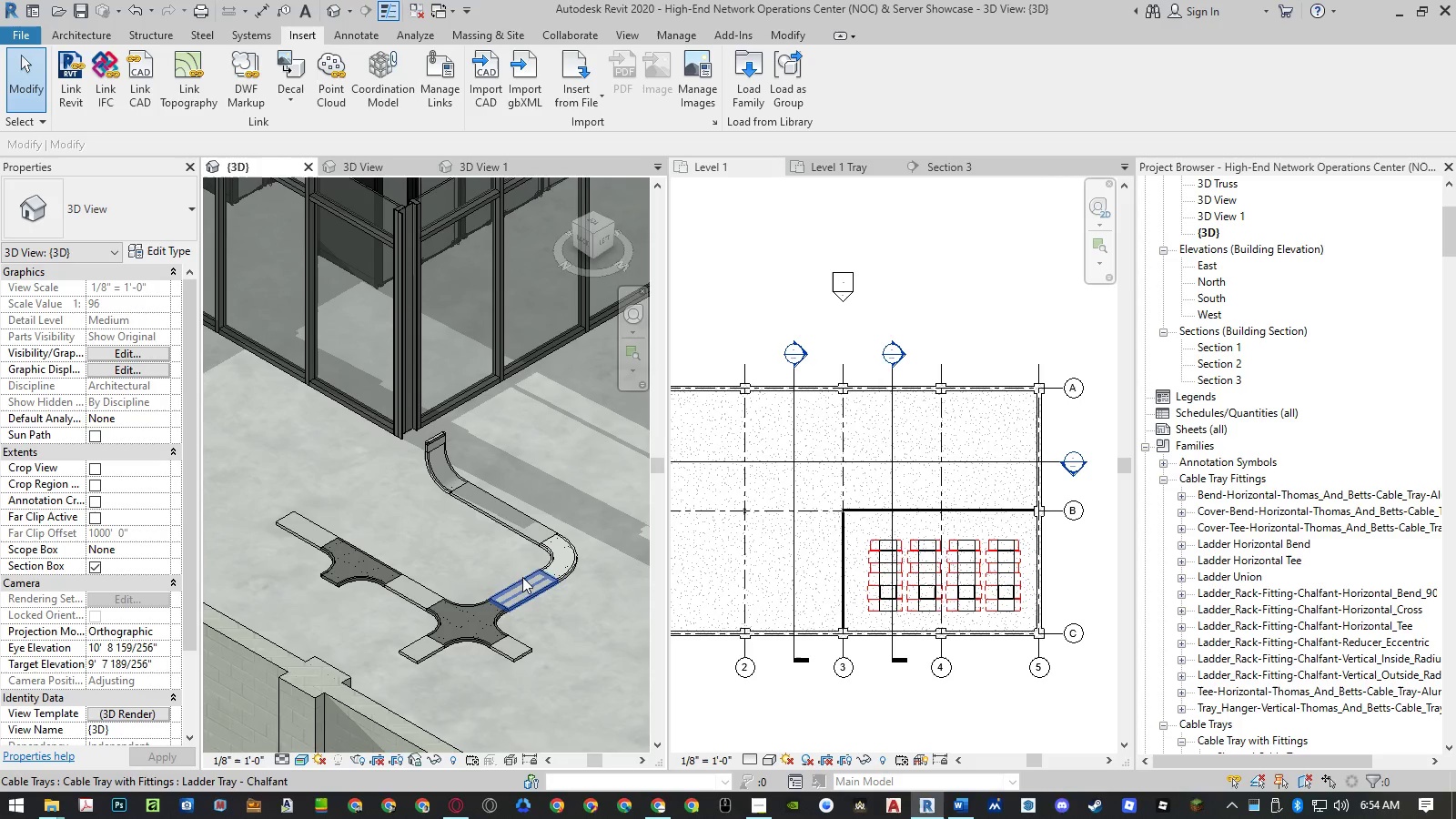 
left_click([501, 519])
 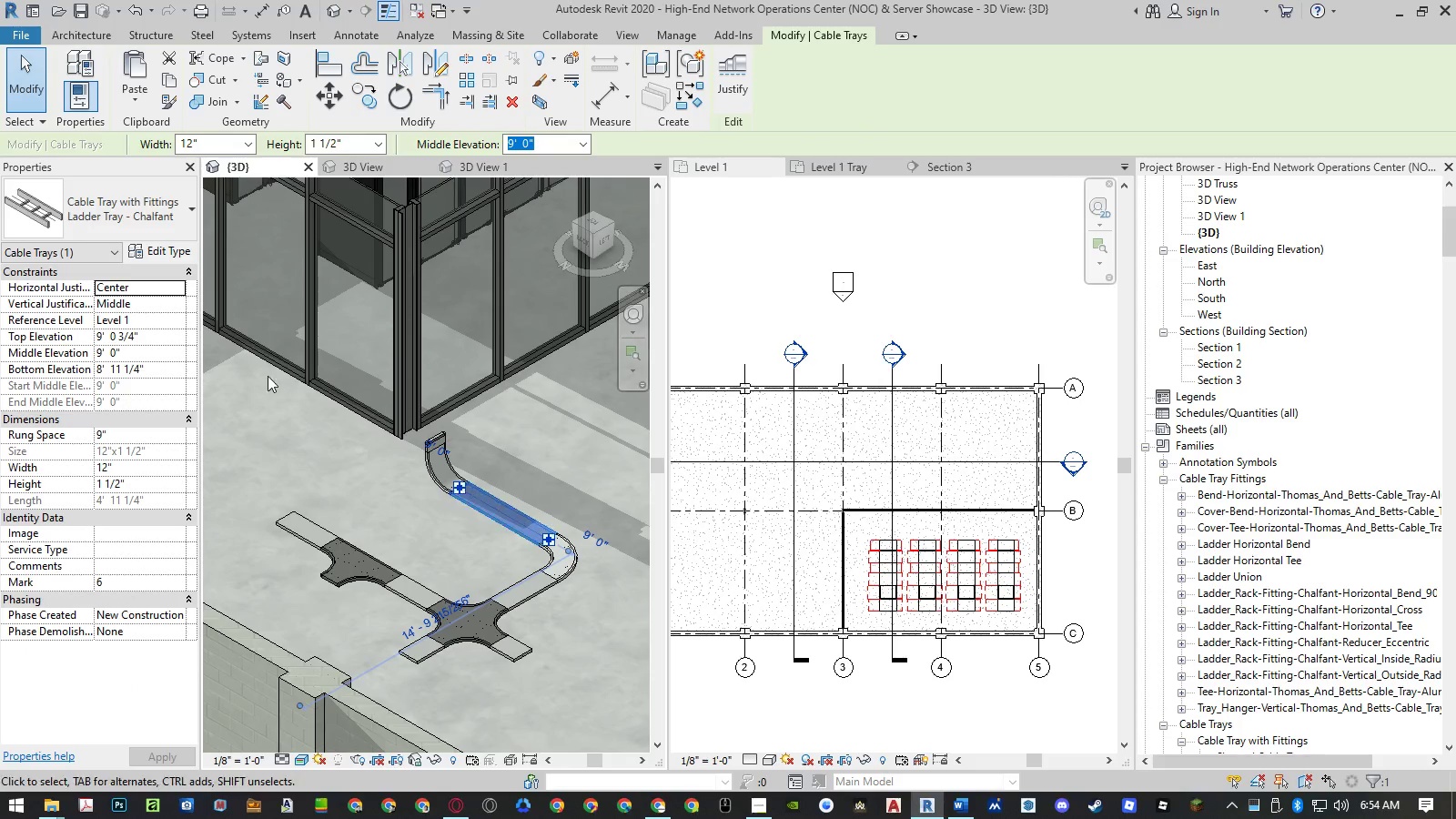 
left_click([155, 215])
 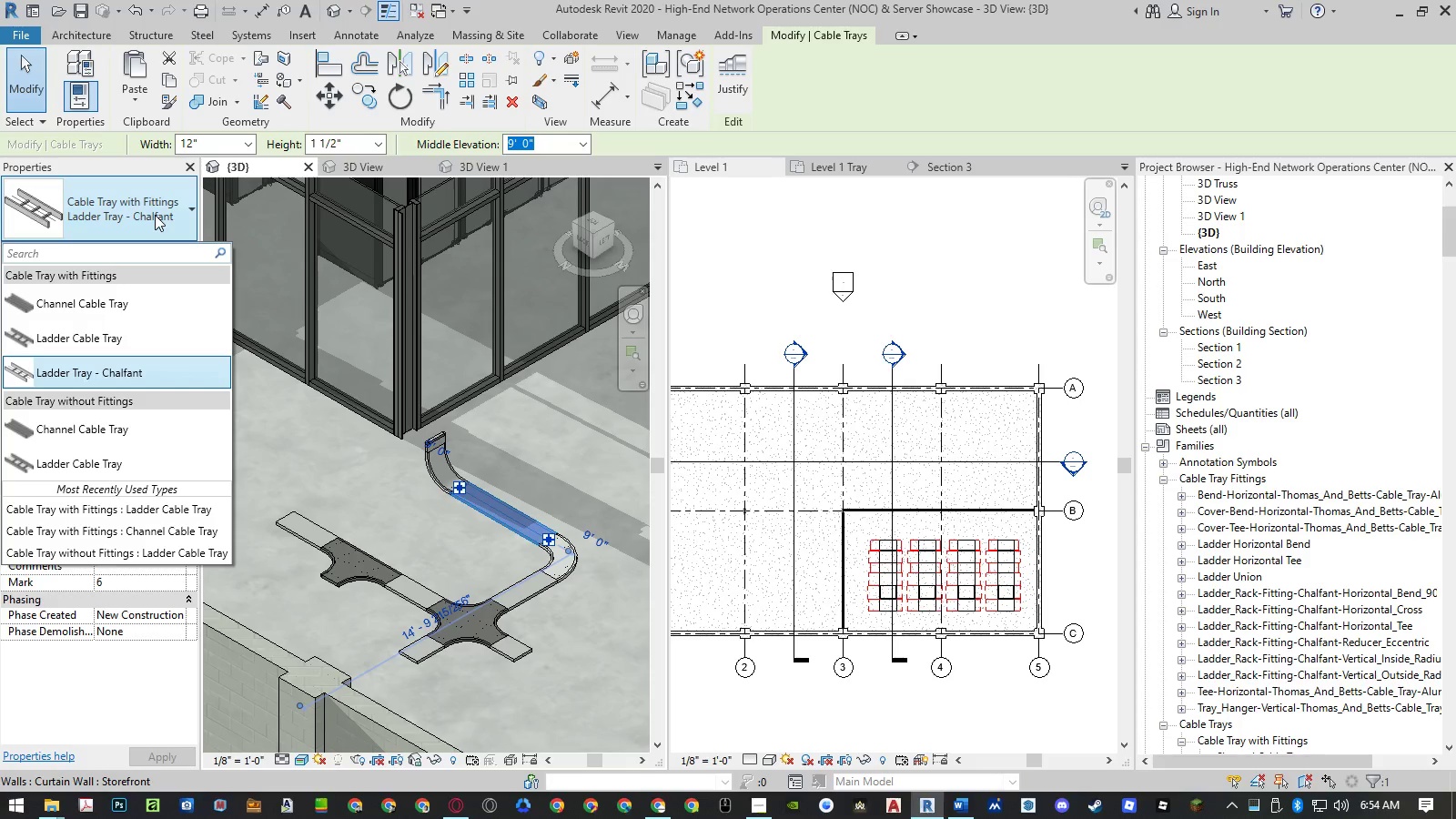 
key(Escape)
 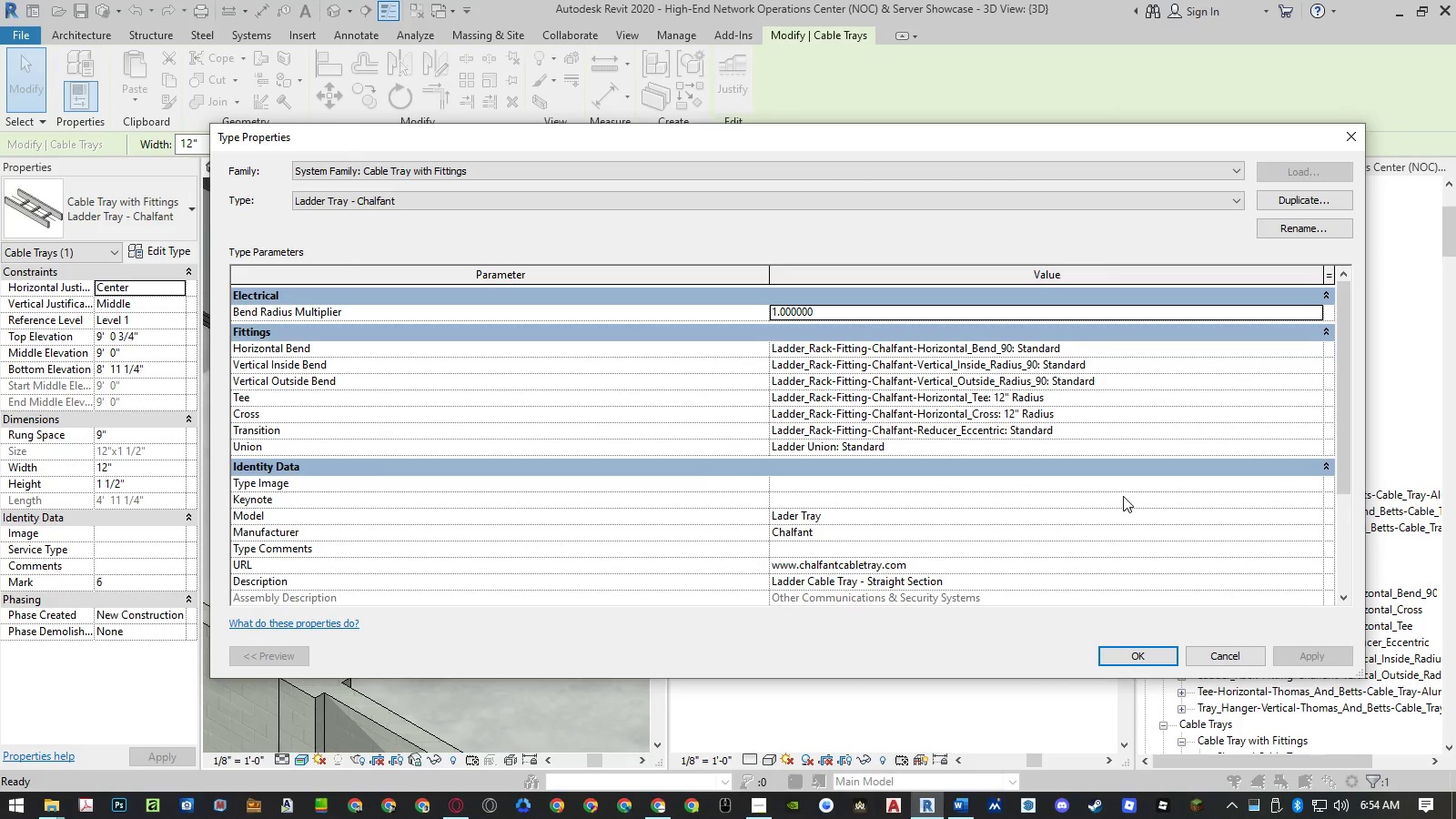 
key(Escape)
 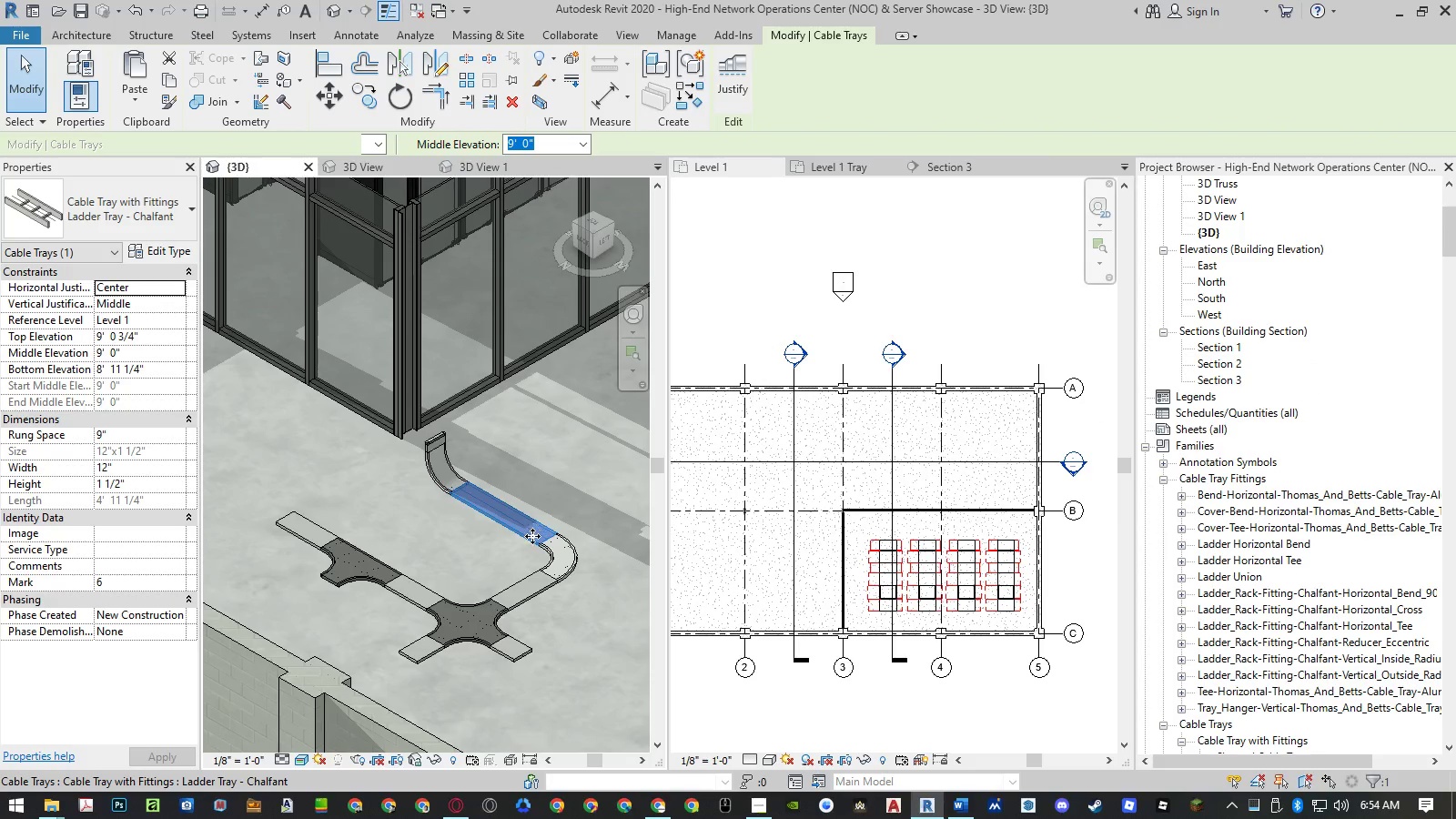 
key(Escape)
 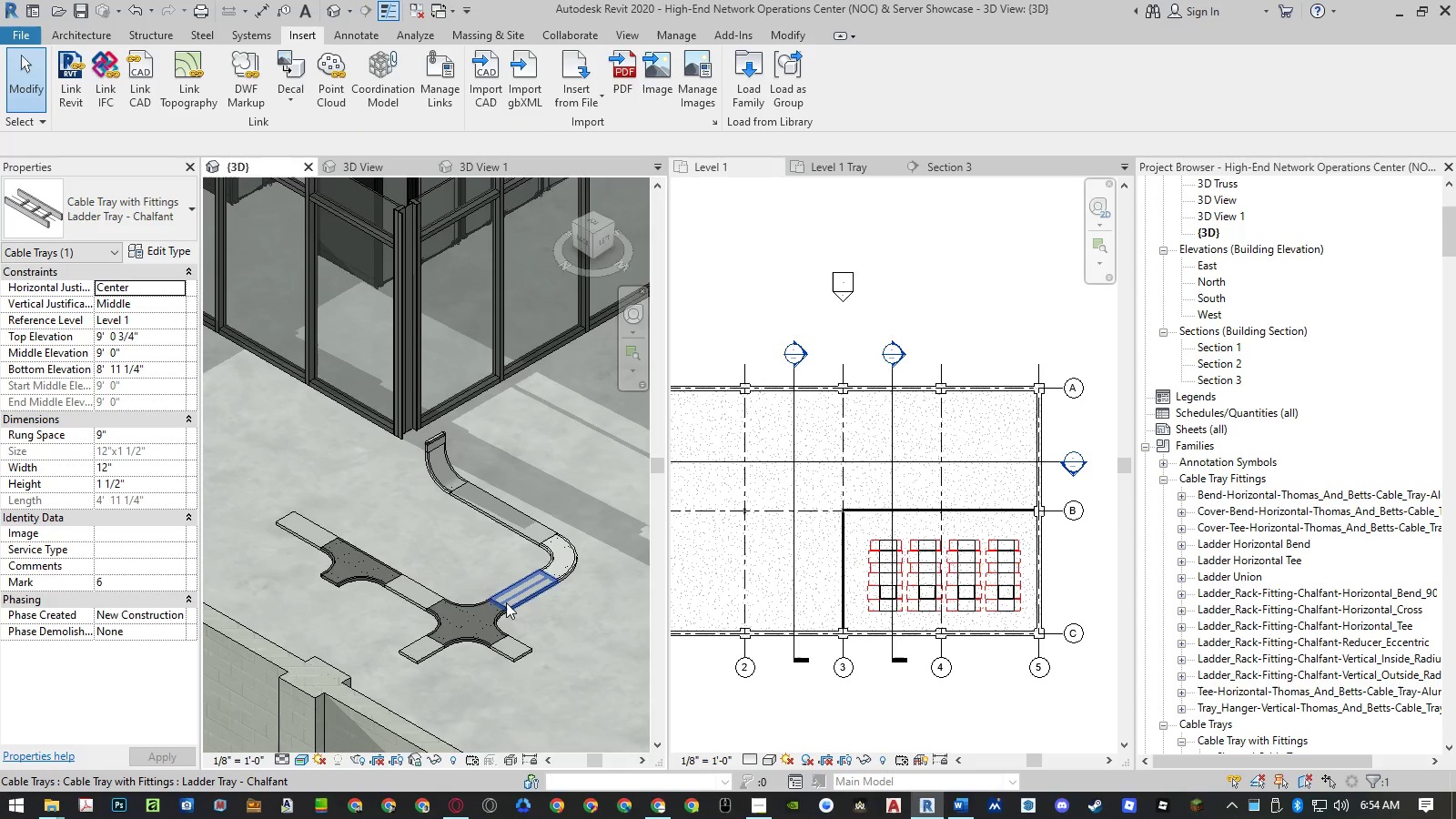 
scroll: coordinate [506, 602], scroll_direction: down, amount: 4.0
 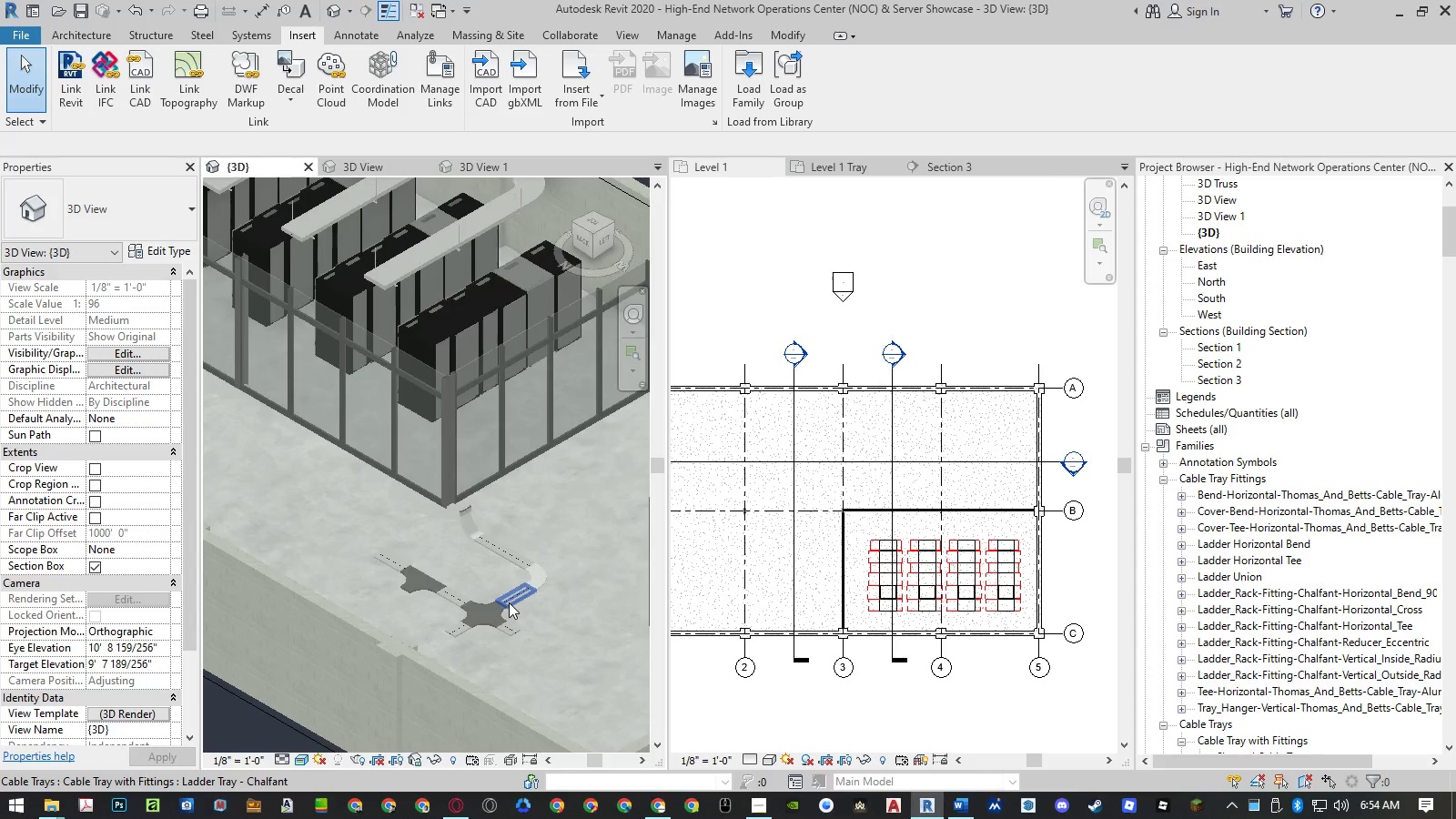 
left_click([509, 602])
 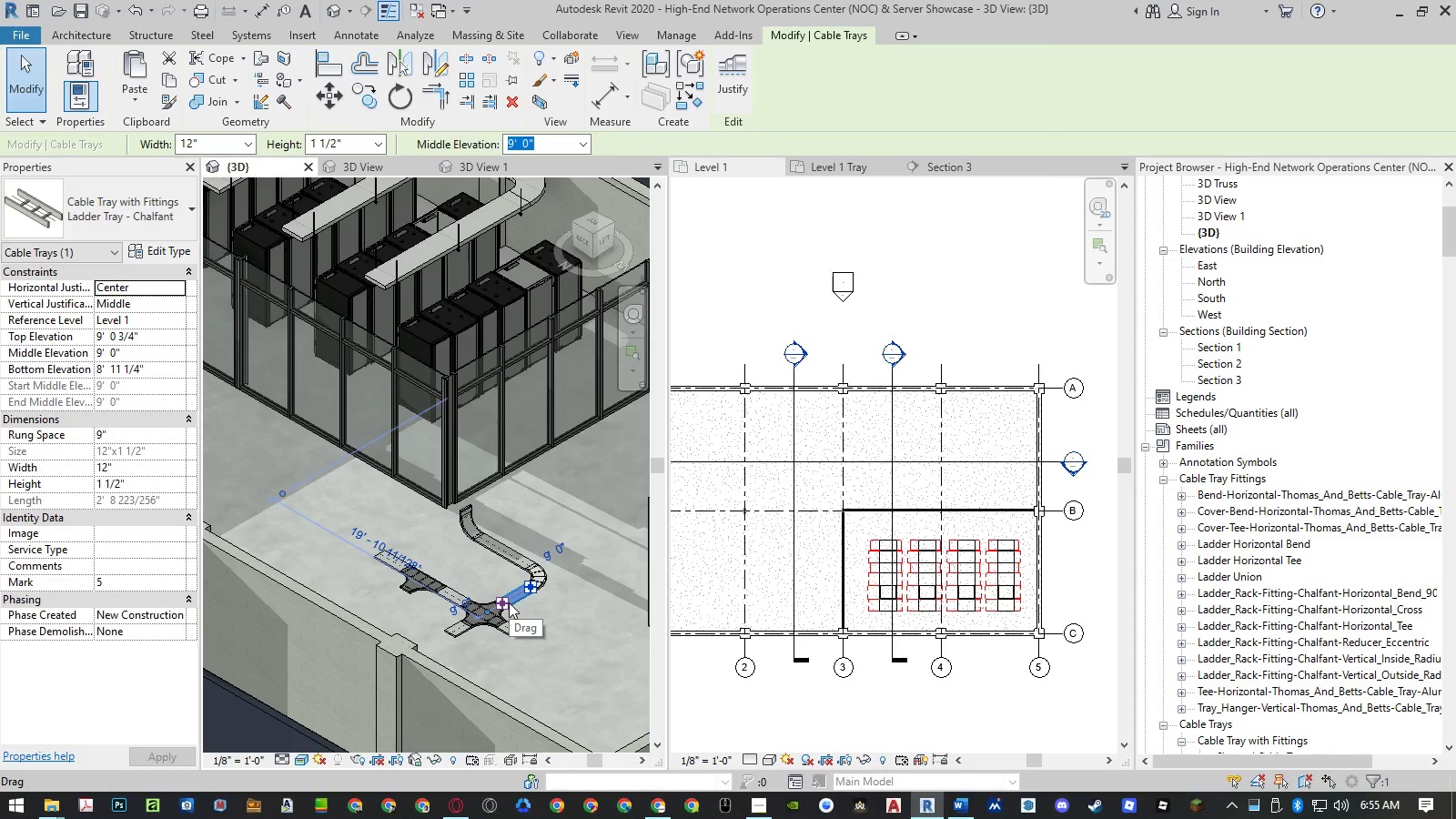 
key(Escape)
 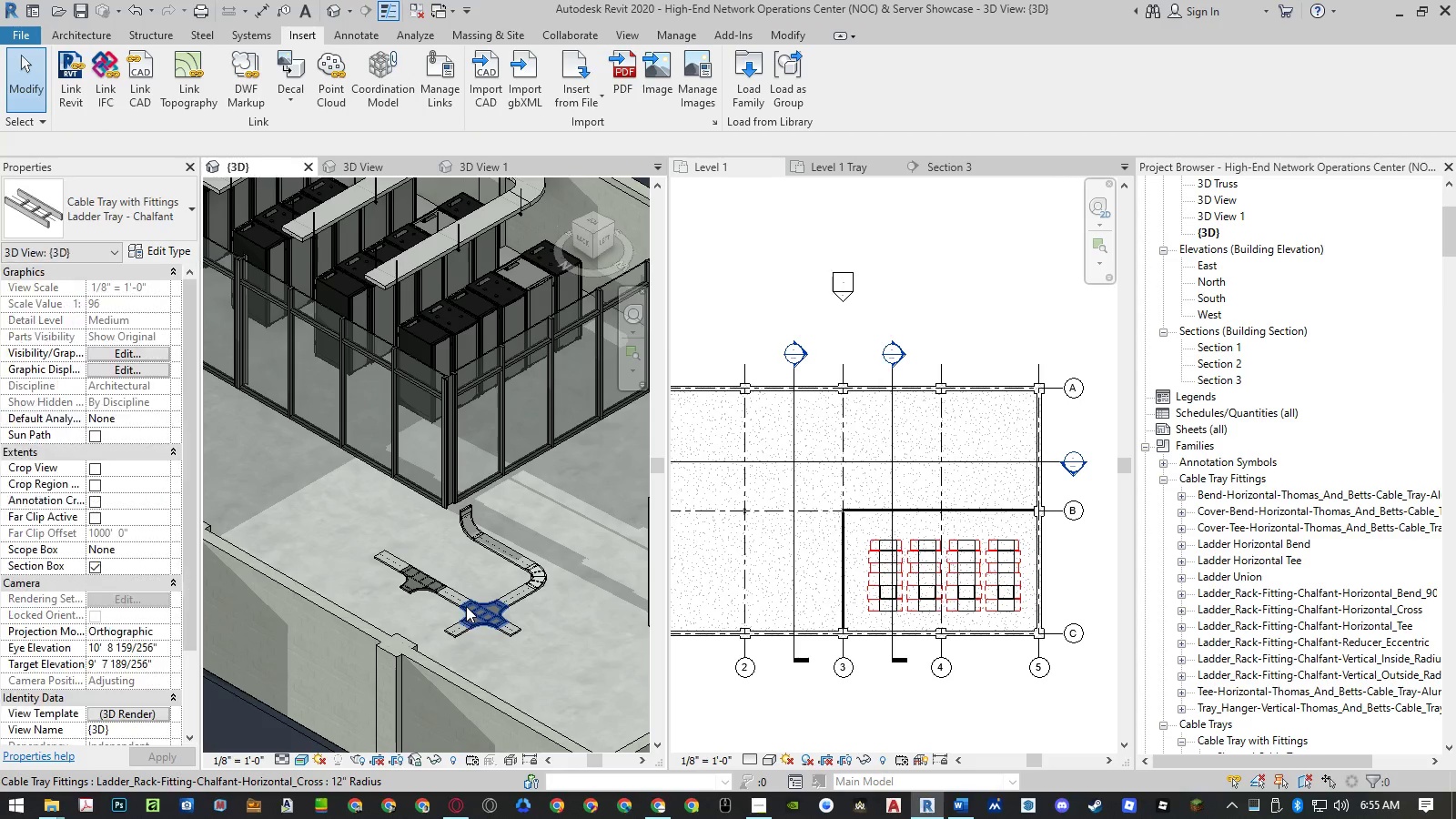 
scroll: coordinate [466, 606], scroll_direction: down, amount: 4.0
 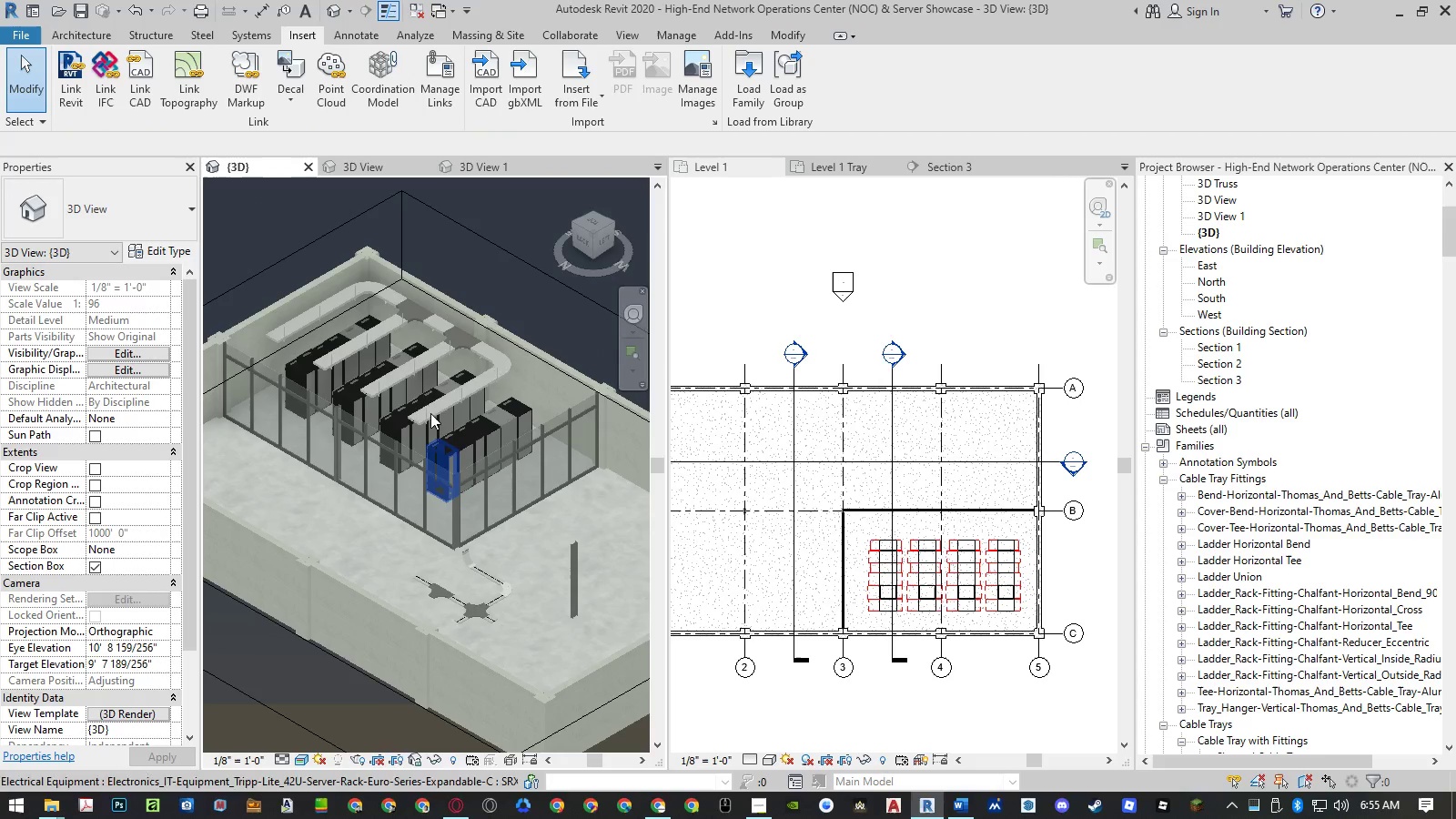 
scroll: coordinate [438, 401], scroll_direction: up, amount: 4.0
 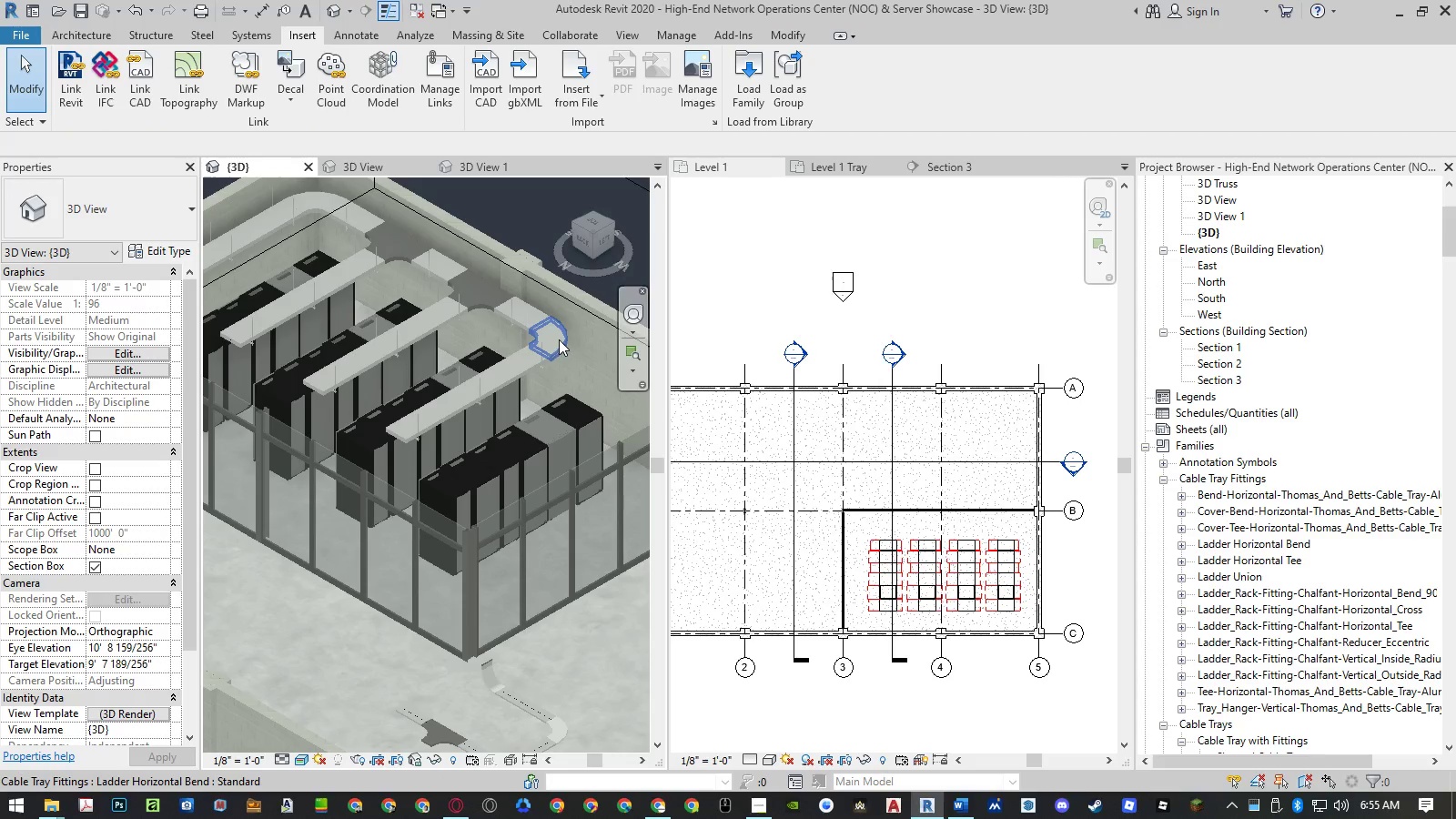 
left_click([559, 339])
 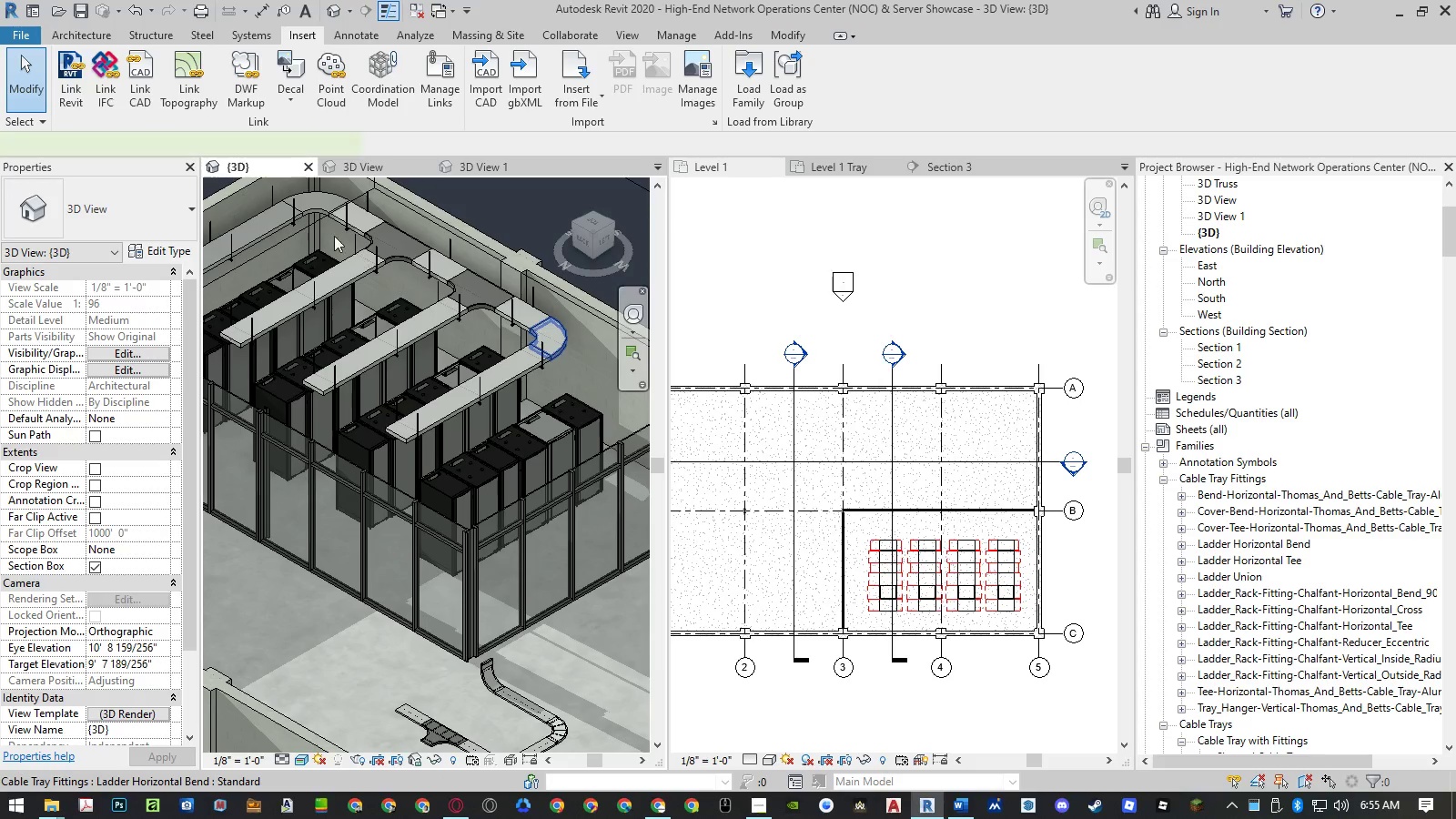 
hold_key(key=ControlLeft, duration=0.94)
left_click([315, 207])
 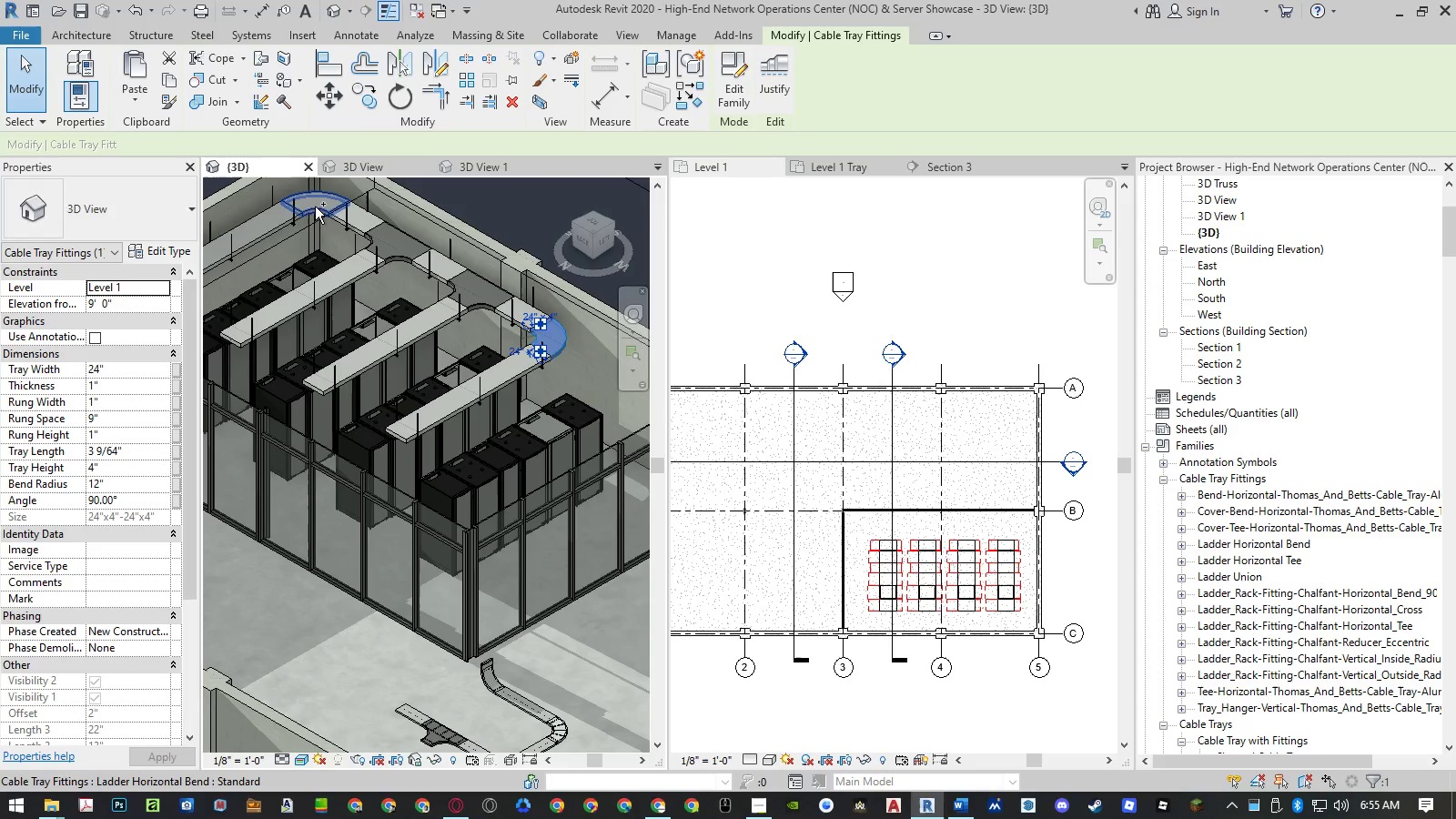 
hold_key(key=ControlLeft, duration=25.47)
left_click([173, 214])
 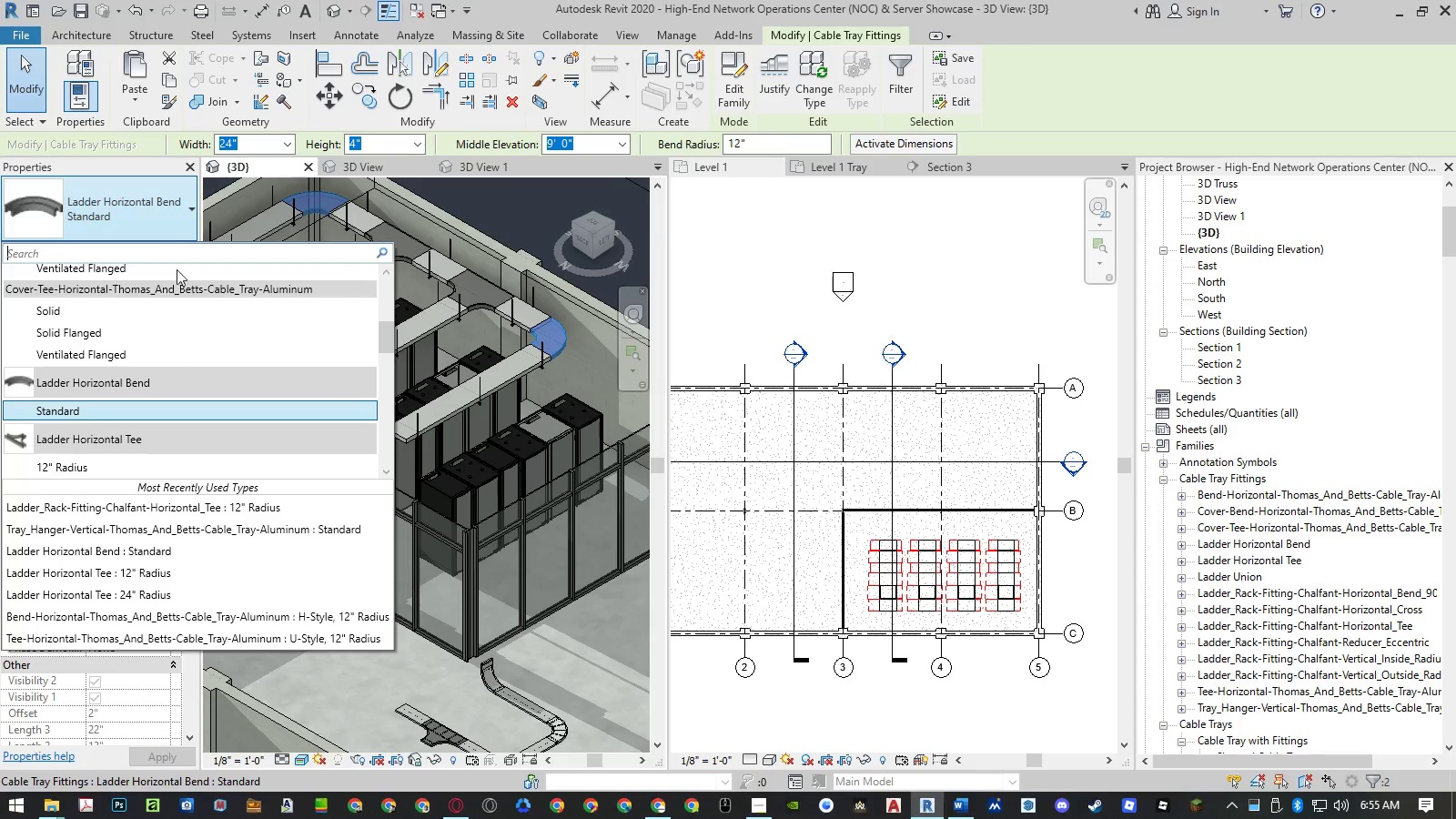 
scroll: coordinate [182, 378], scroll_direction: up, amount: 16.0
 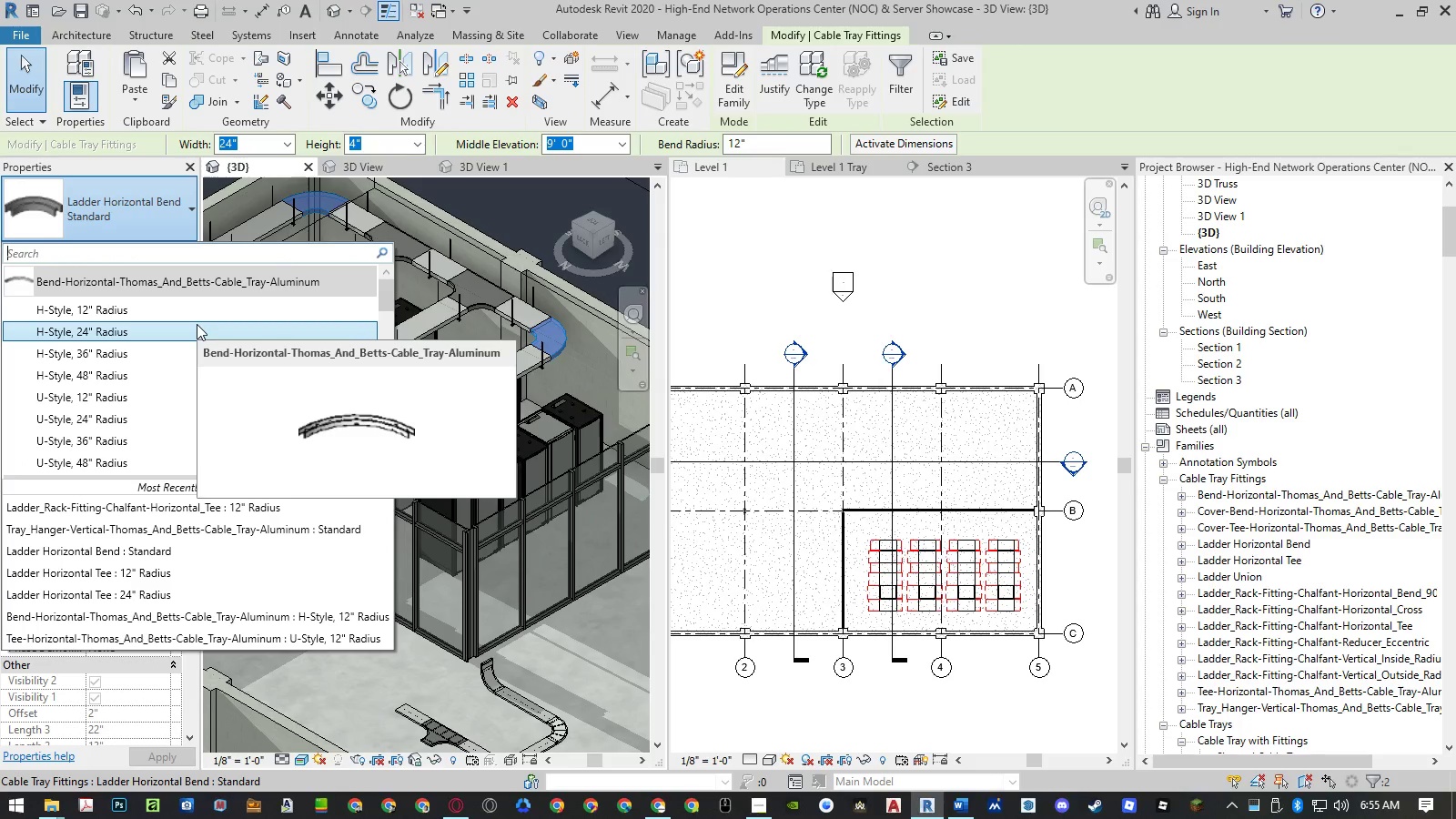 
scroll: coordinate [164, 432], scroll_direction: down, amount: 12.0
 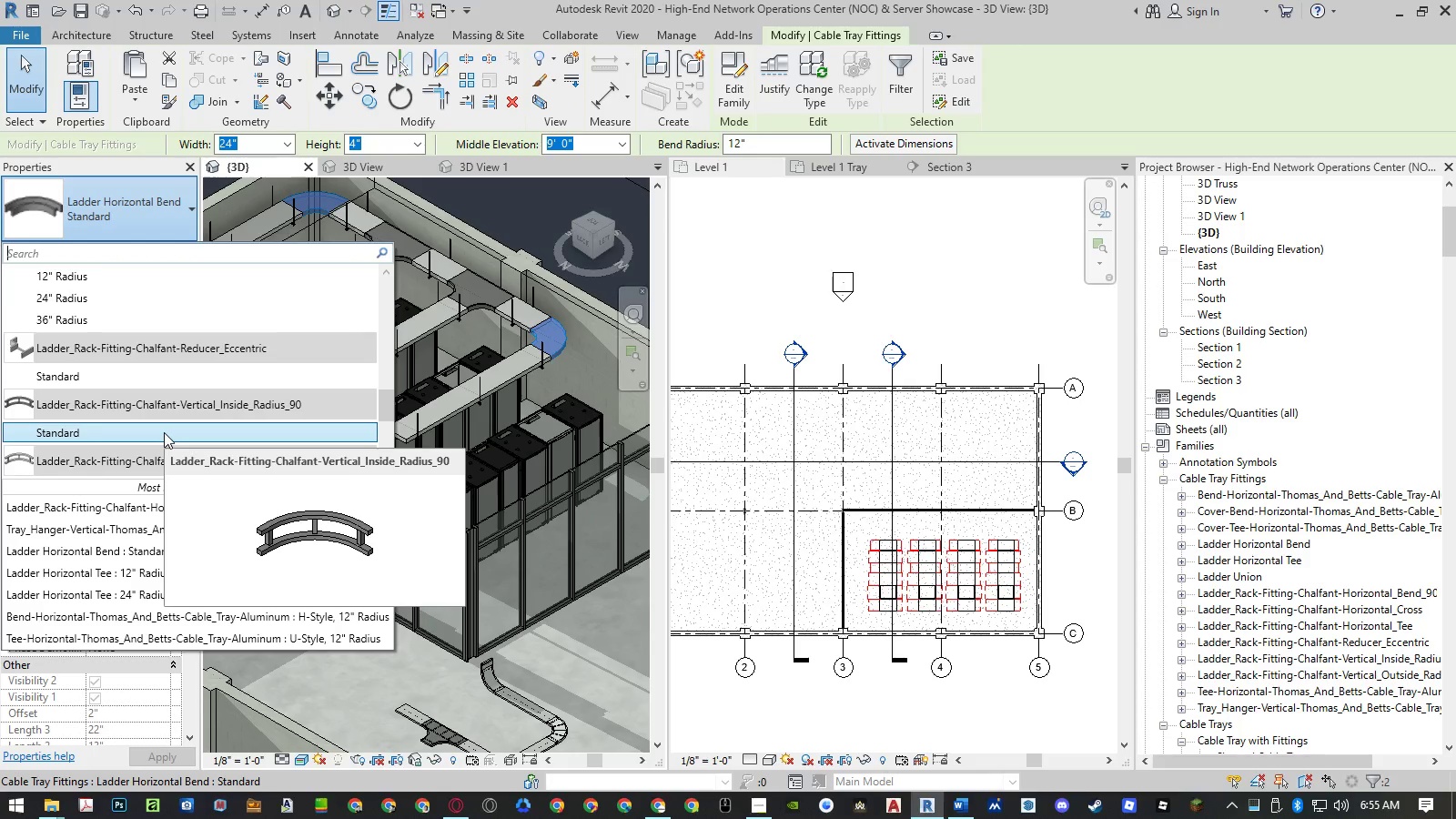 
left_click([164, 432])
 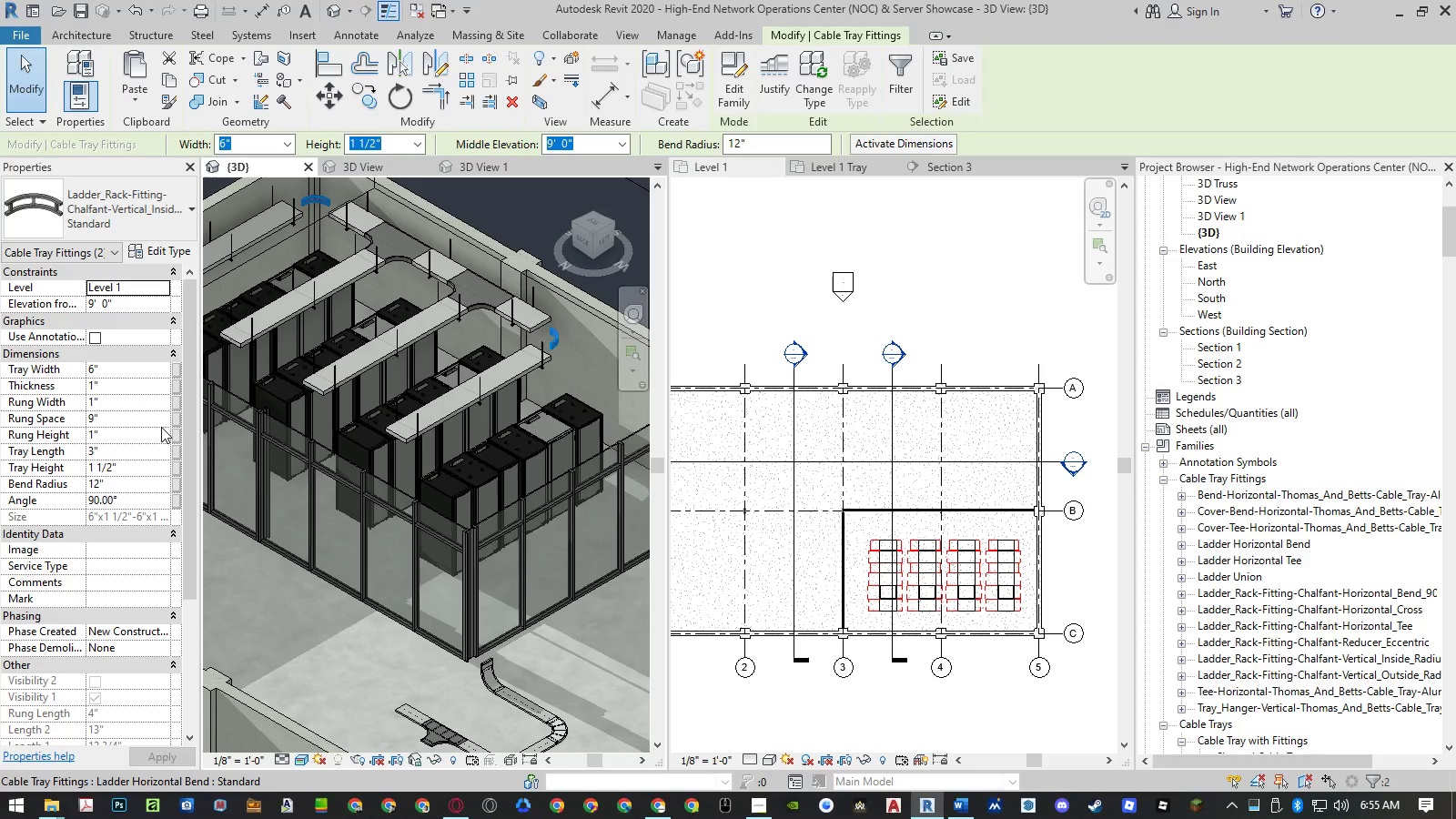 
key(Control+Z)
 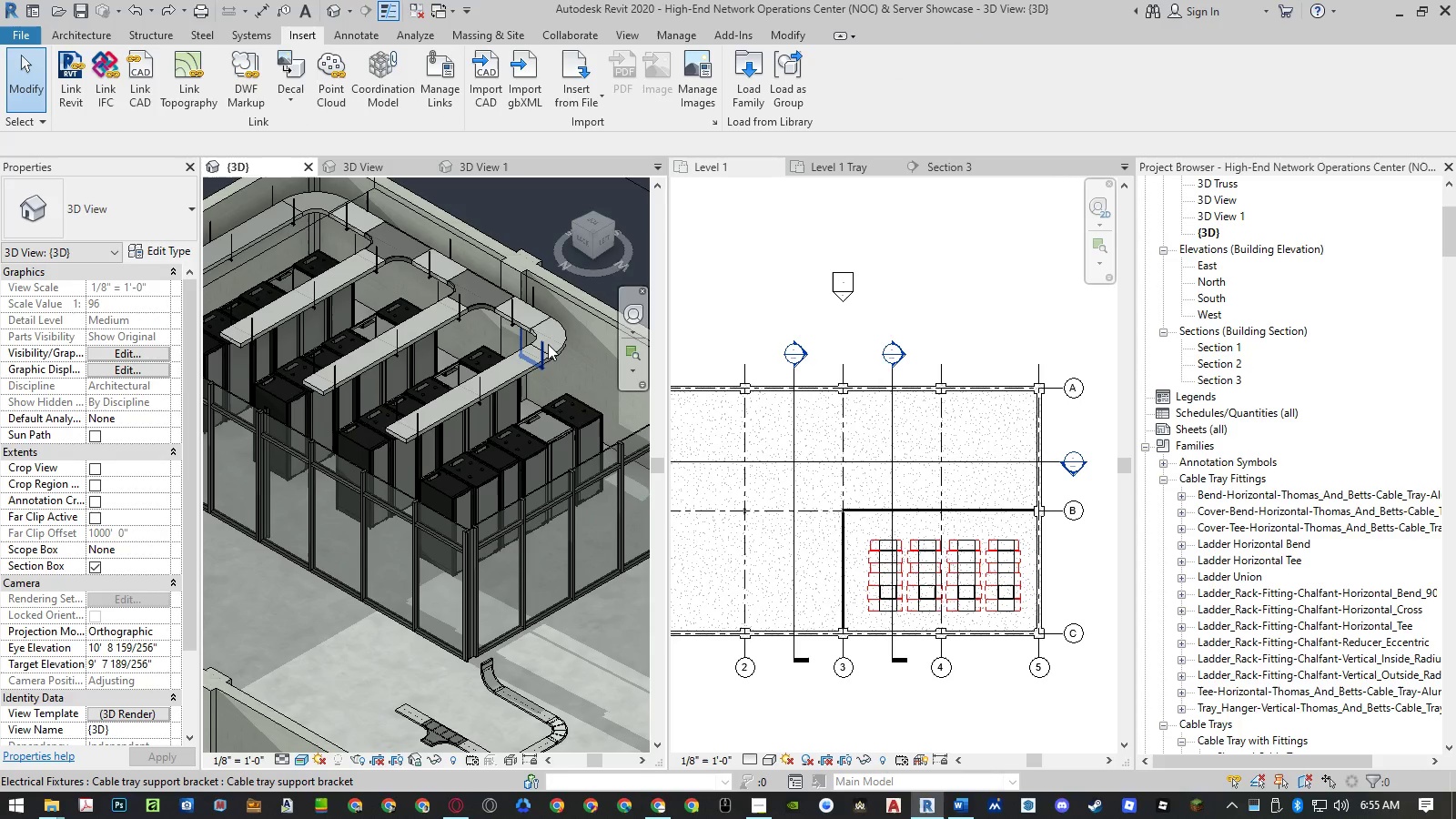 
left_click([562, 339])
 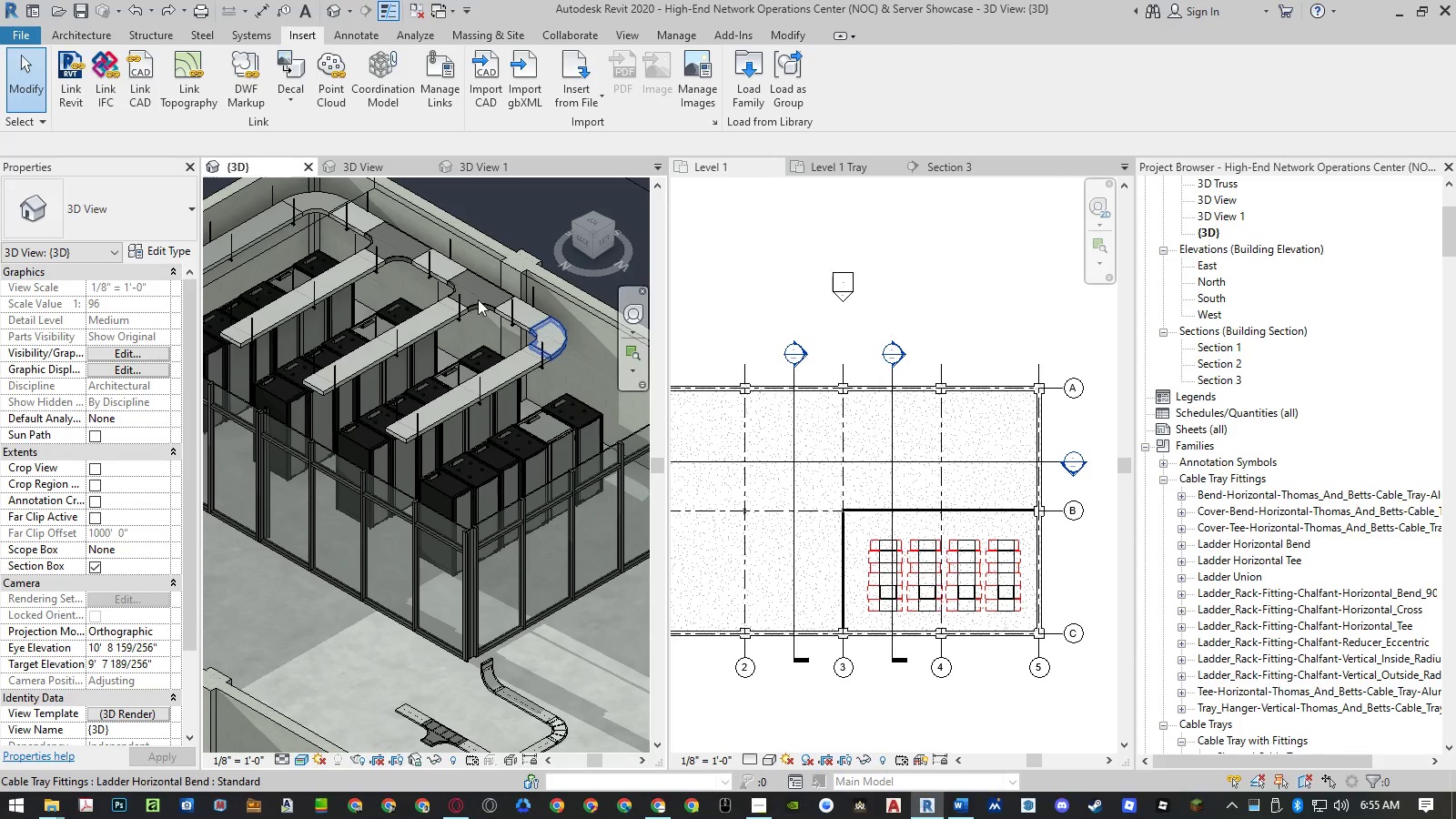 
hold_key(key=ControlLeft, duration=1.28)
left_click([314, 208])
 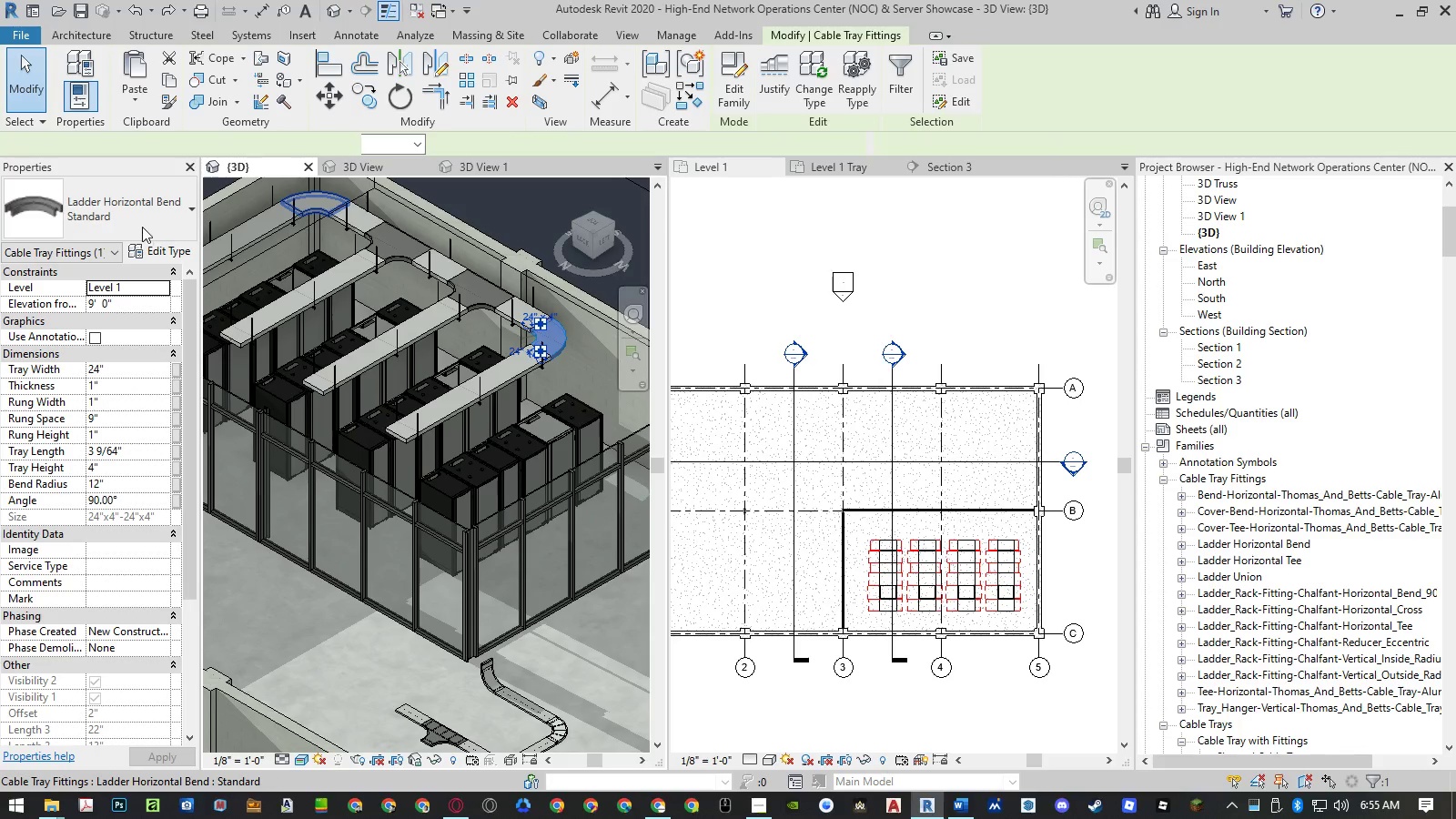 
left_click([142, 226])
 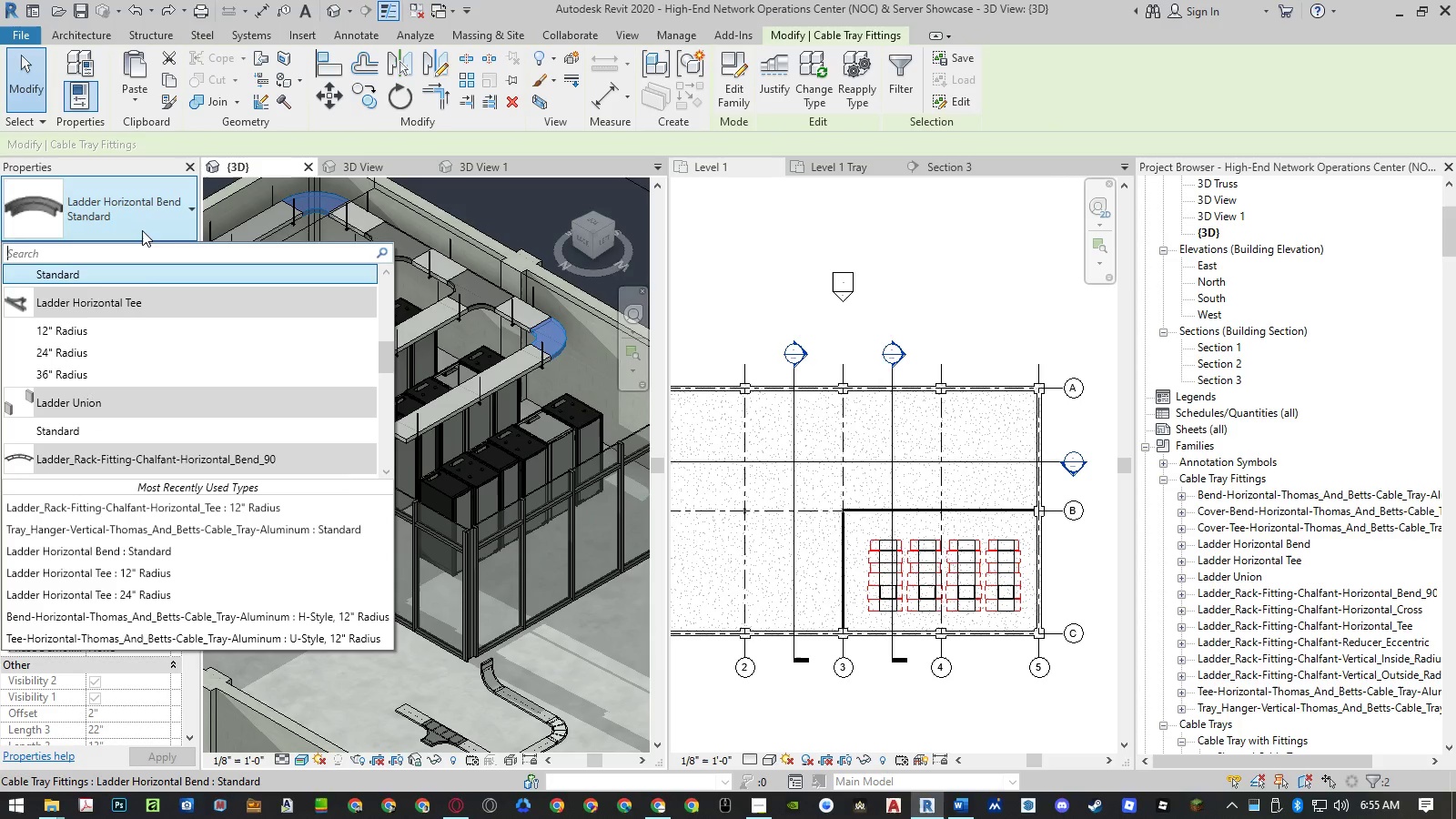 
scroll: coordinate [169, 367], scroll_direction: up, amount: 20.0
 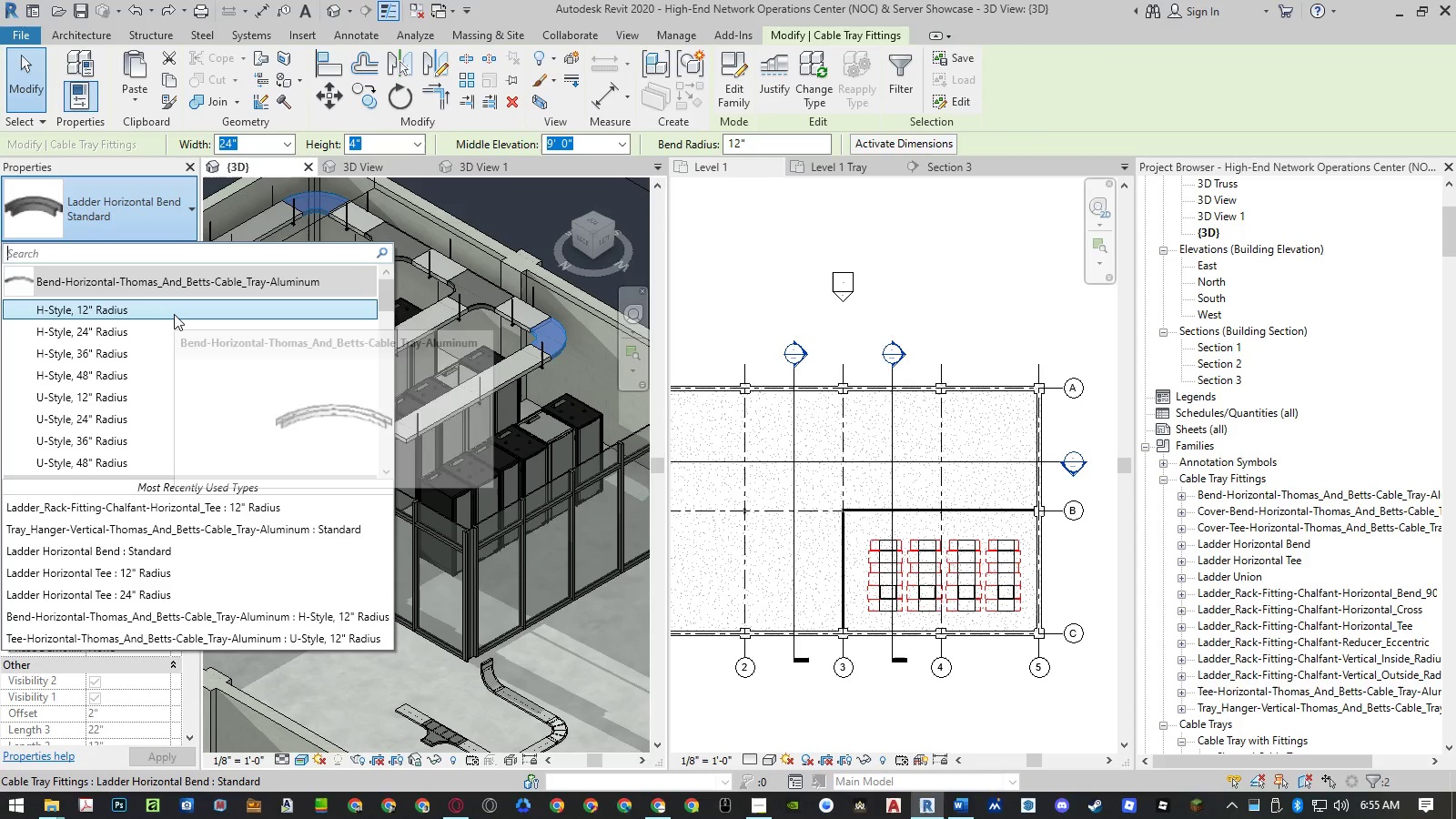 
scroll: coordinate [240, 447], scroll_direction: down, amount: 9.0
 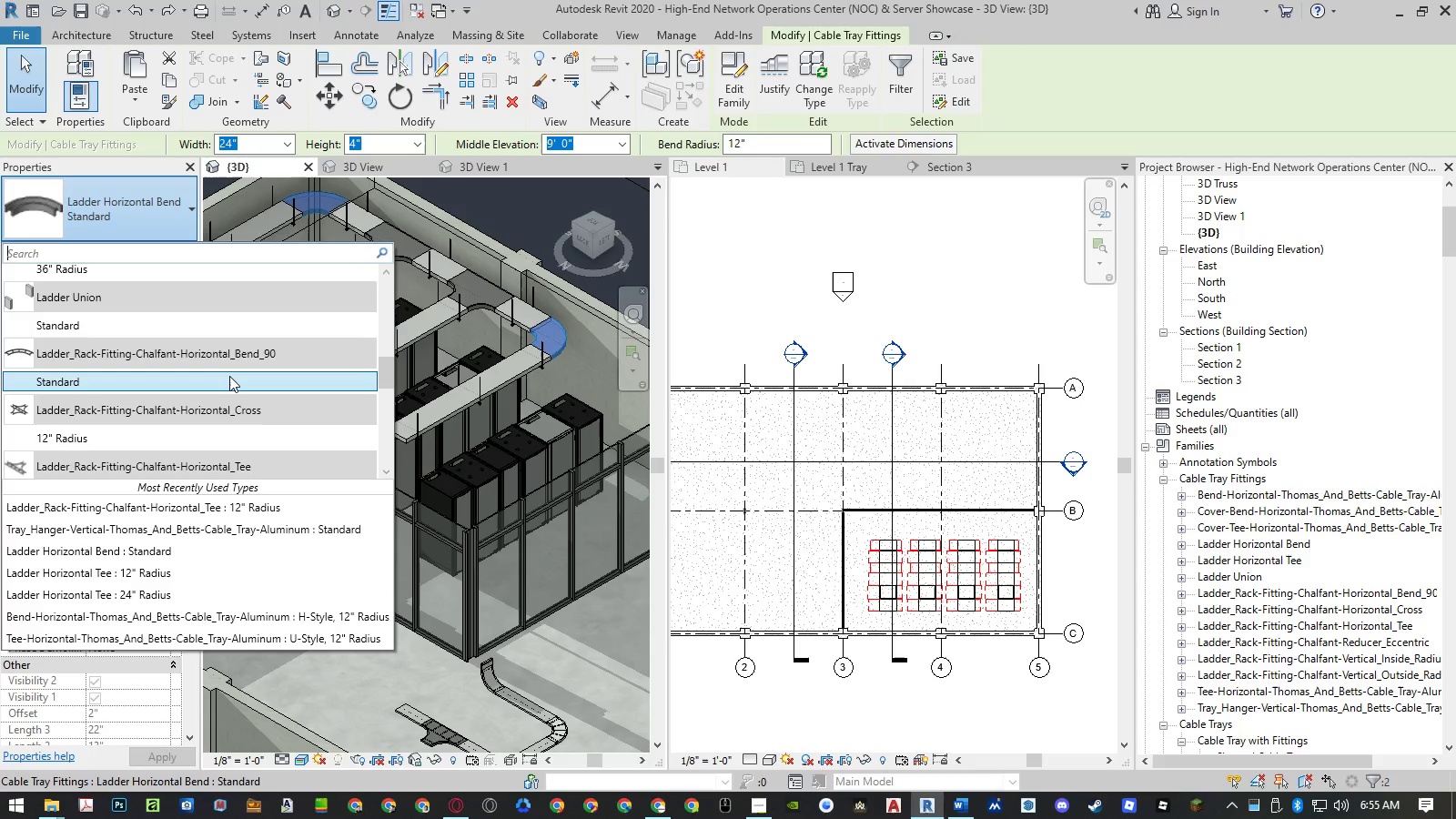 
left_click([229, 376])
 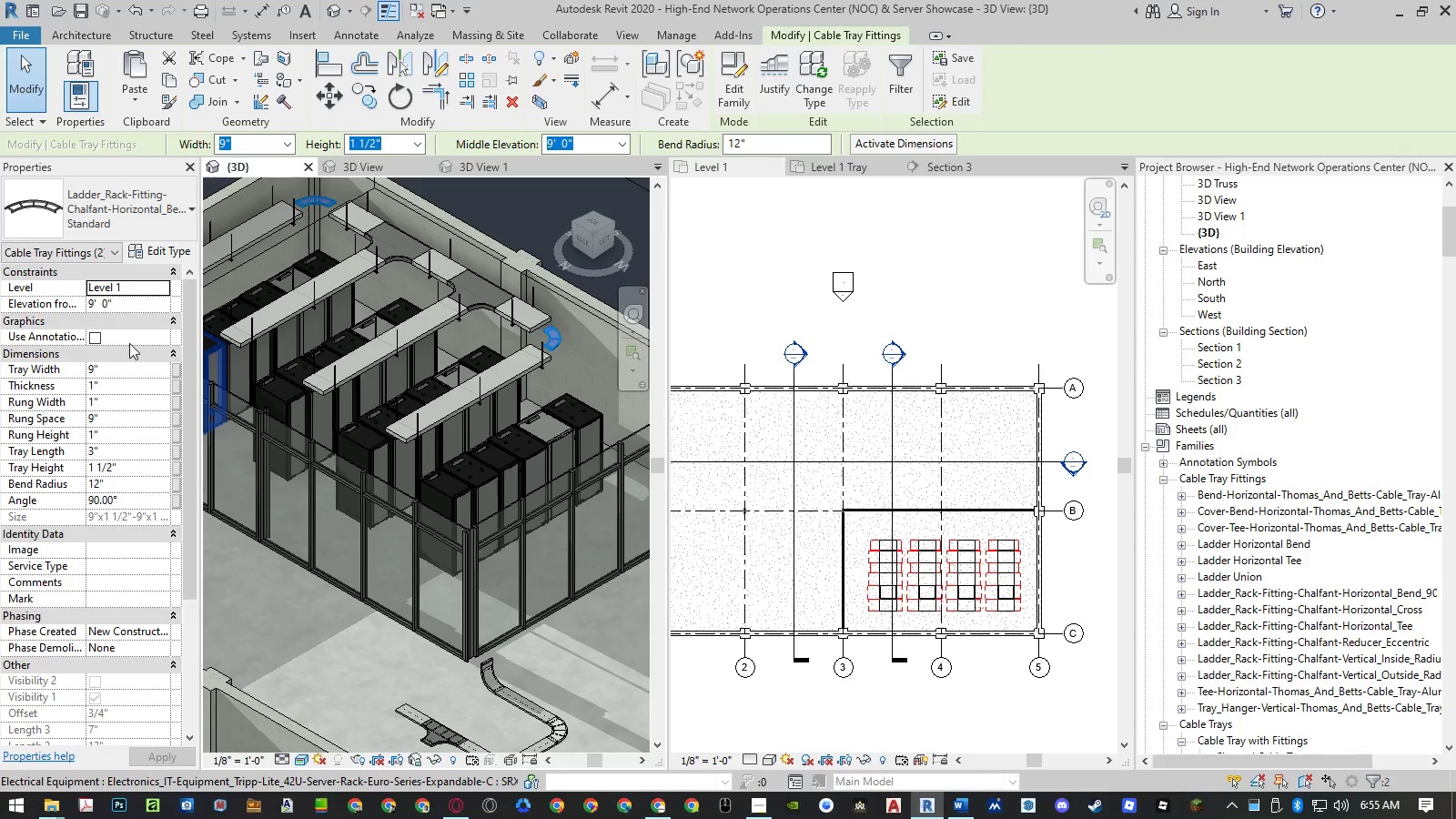 
wait(5.55)
 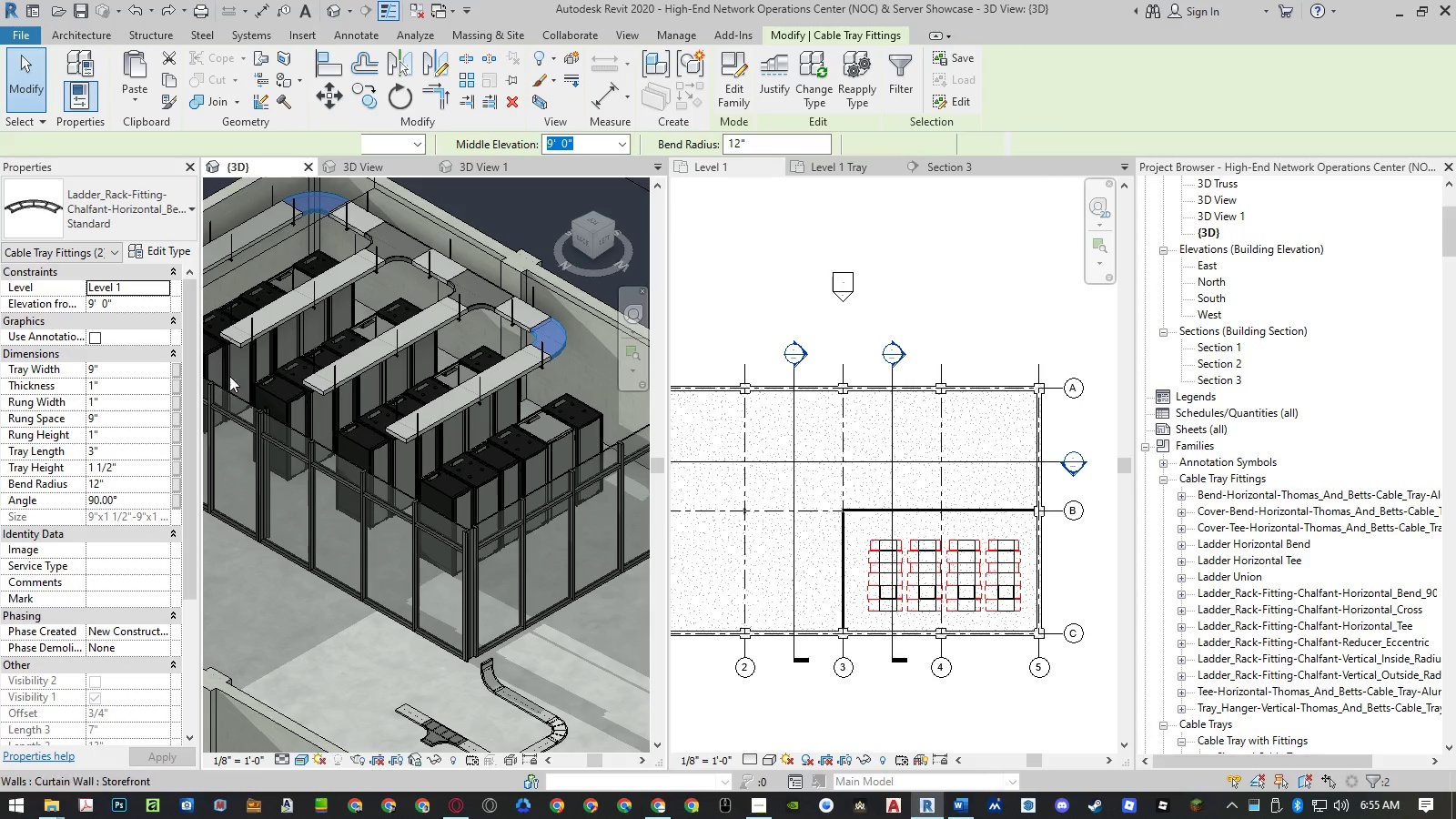 
left_click([120, 373])
 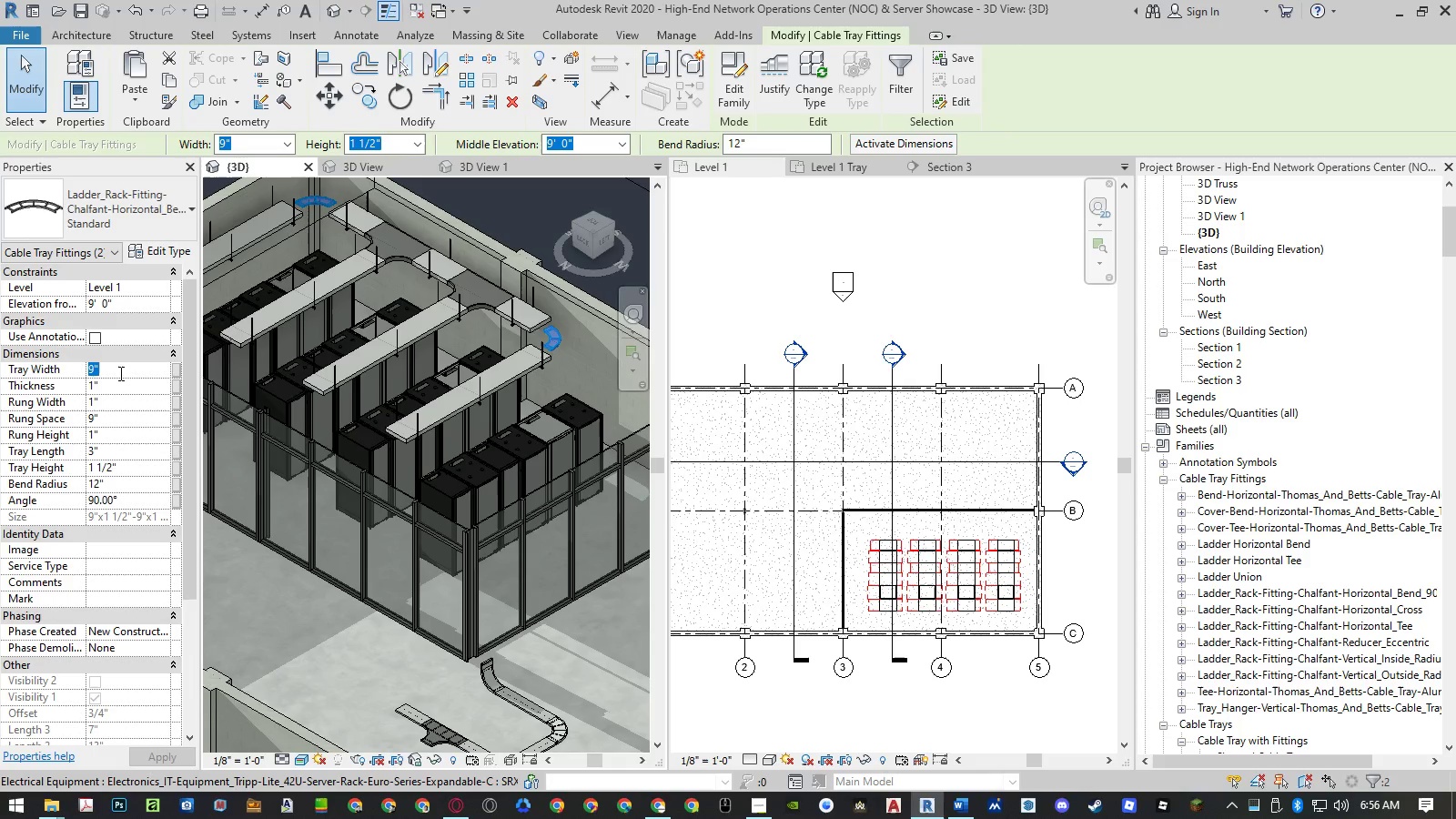 
key(Numpad2)
 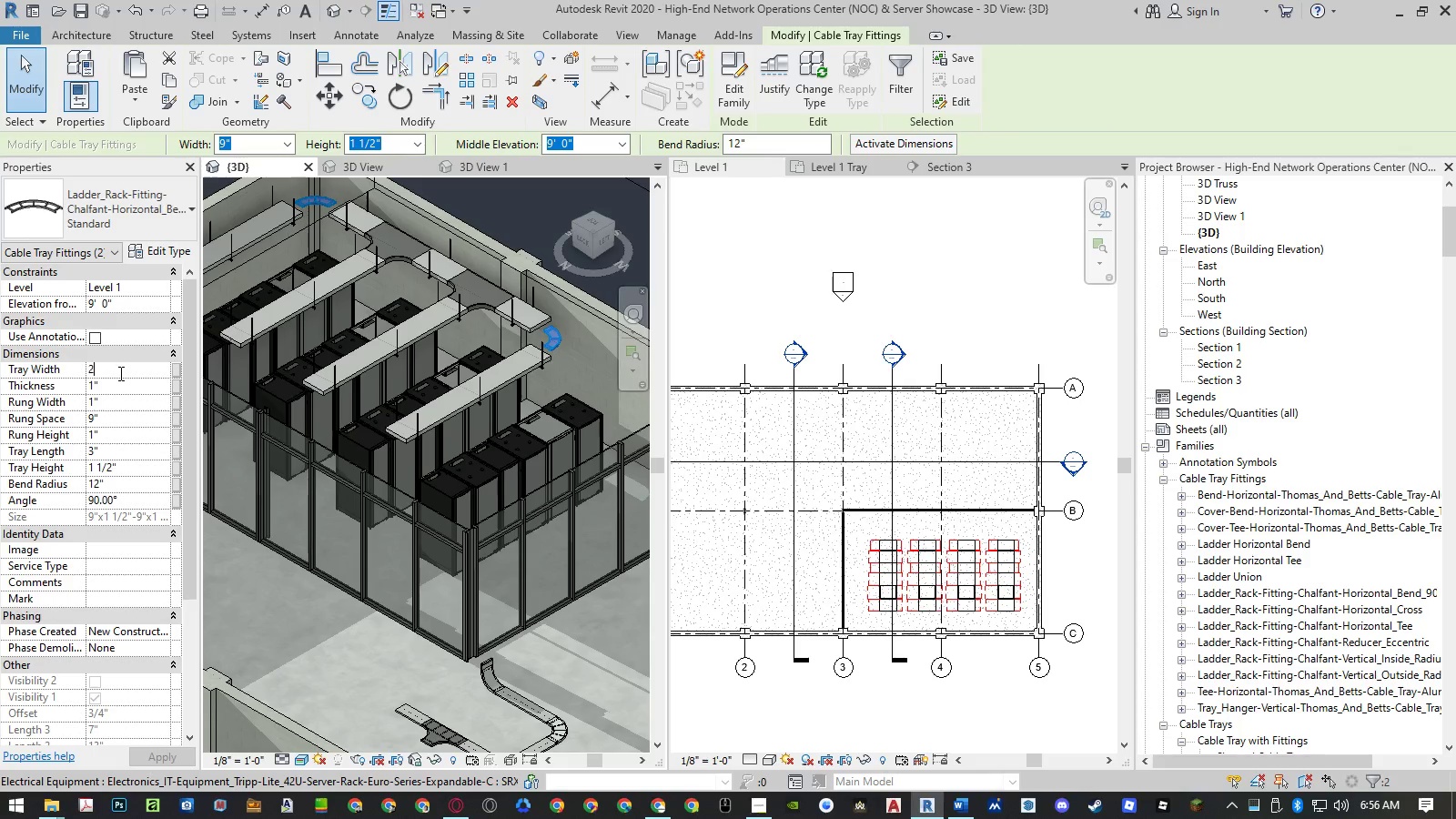 
key(Numpad4)
 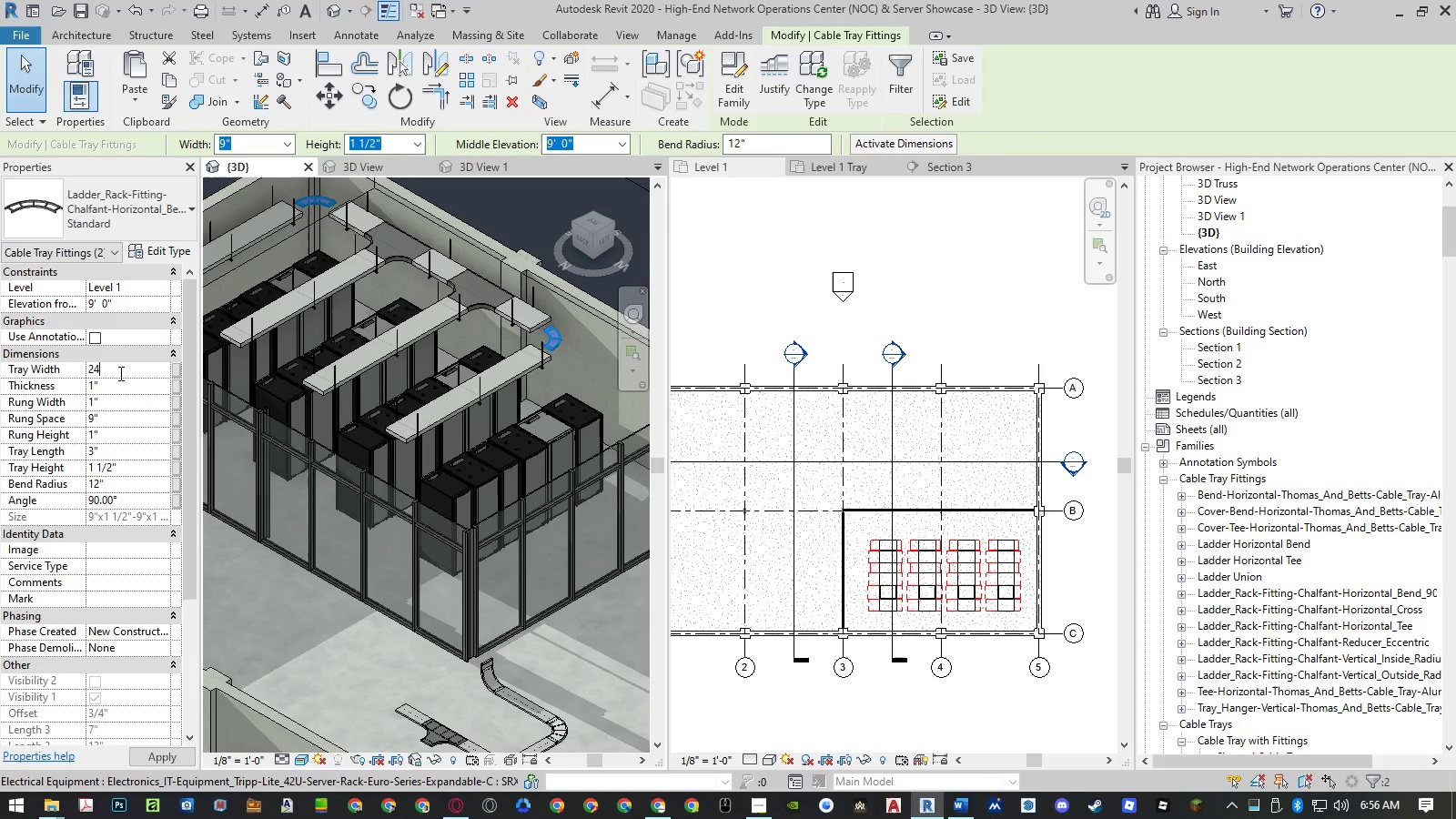 
key(NumpadEnter)
 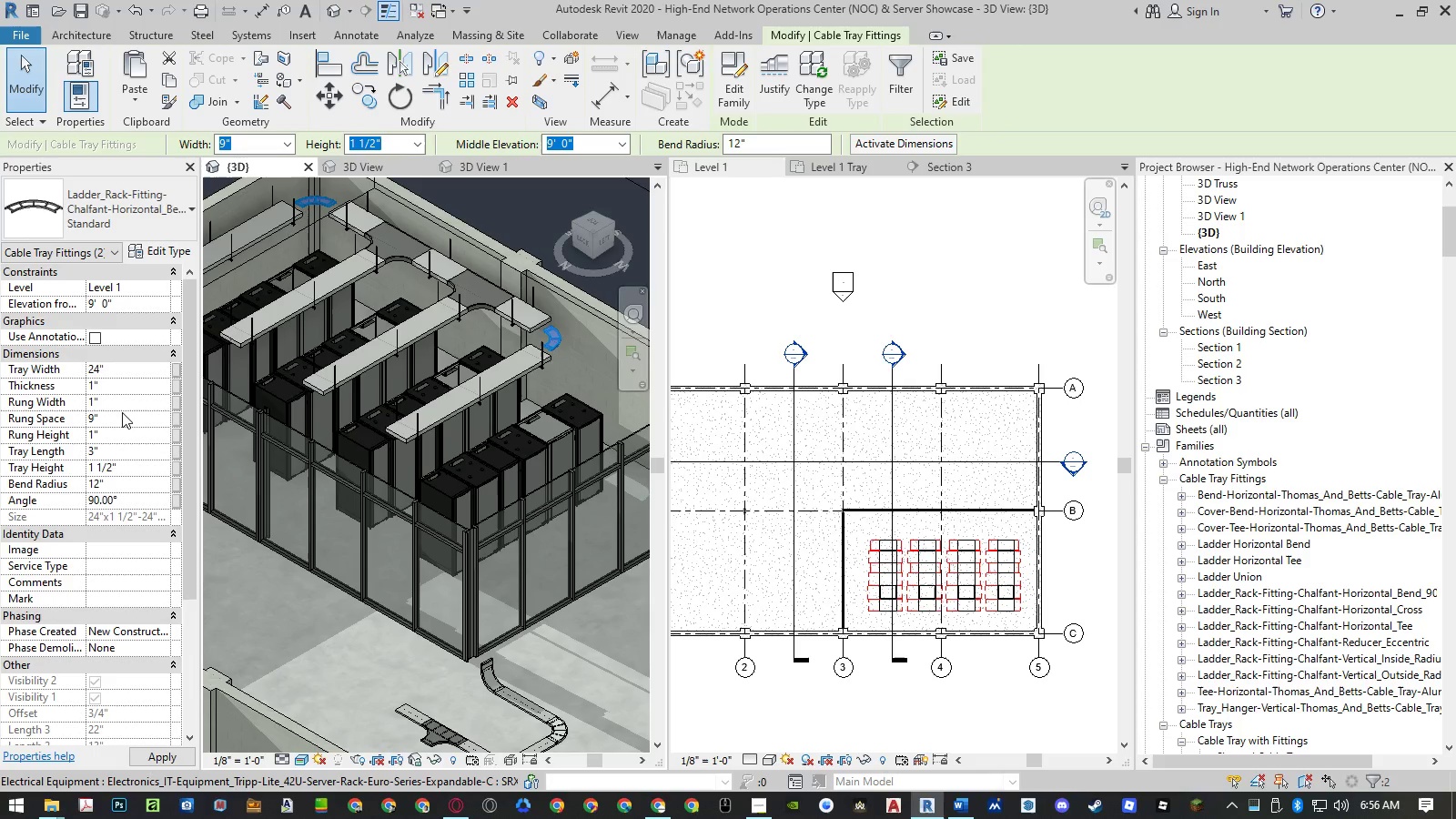 
key(NumpadEnter)
 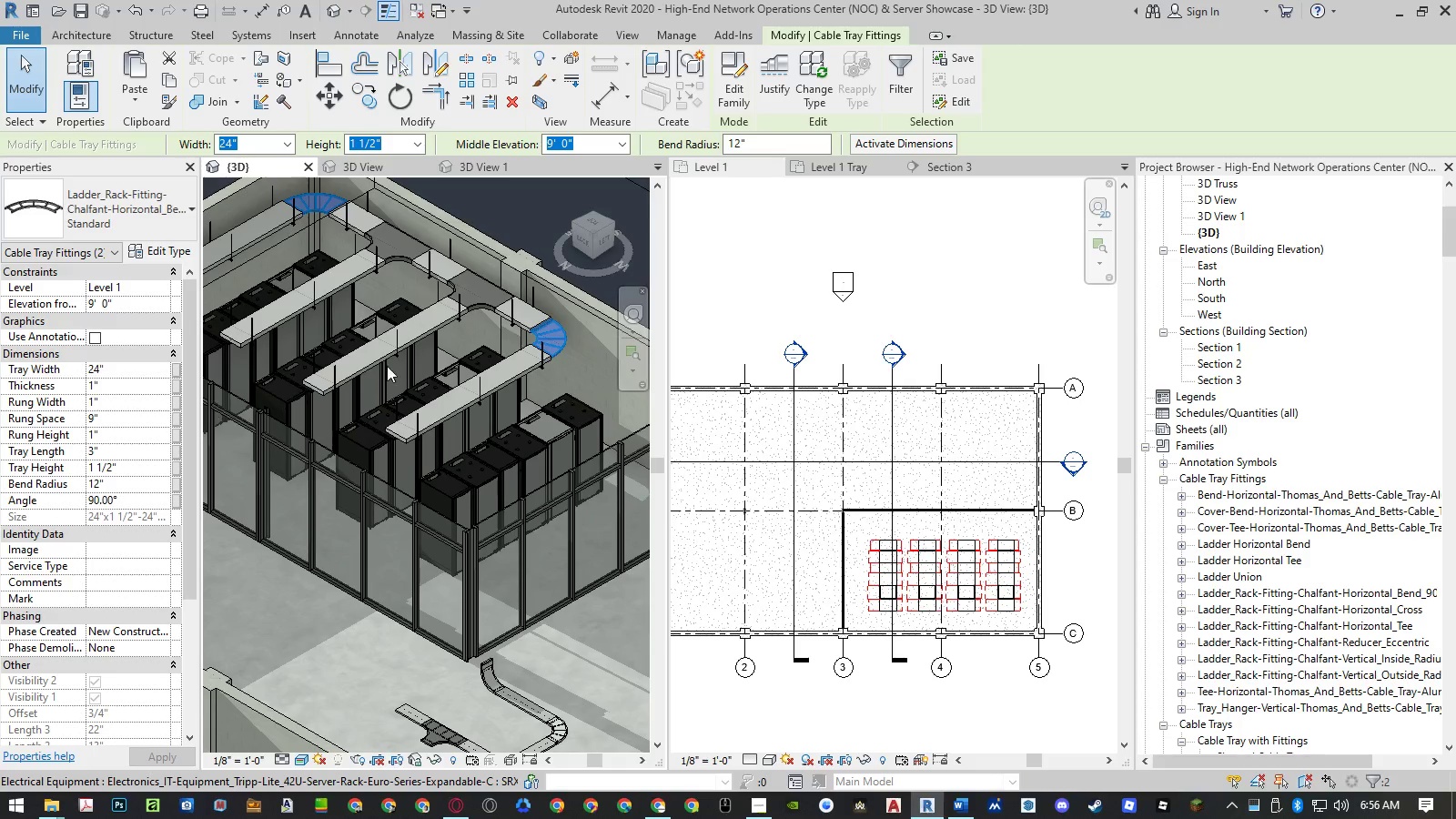 
scroll: coordinate [563, 320], scroll_direction: up, amount: 8.0
 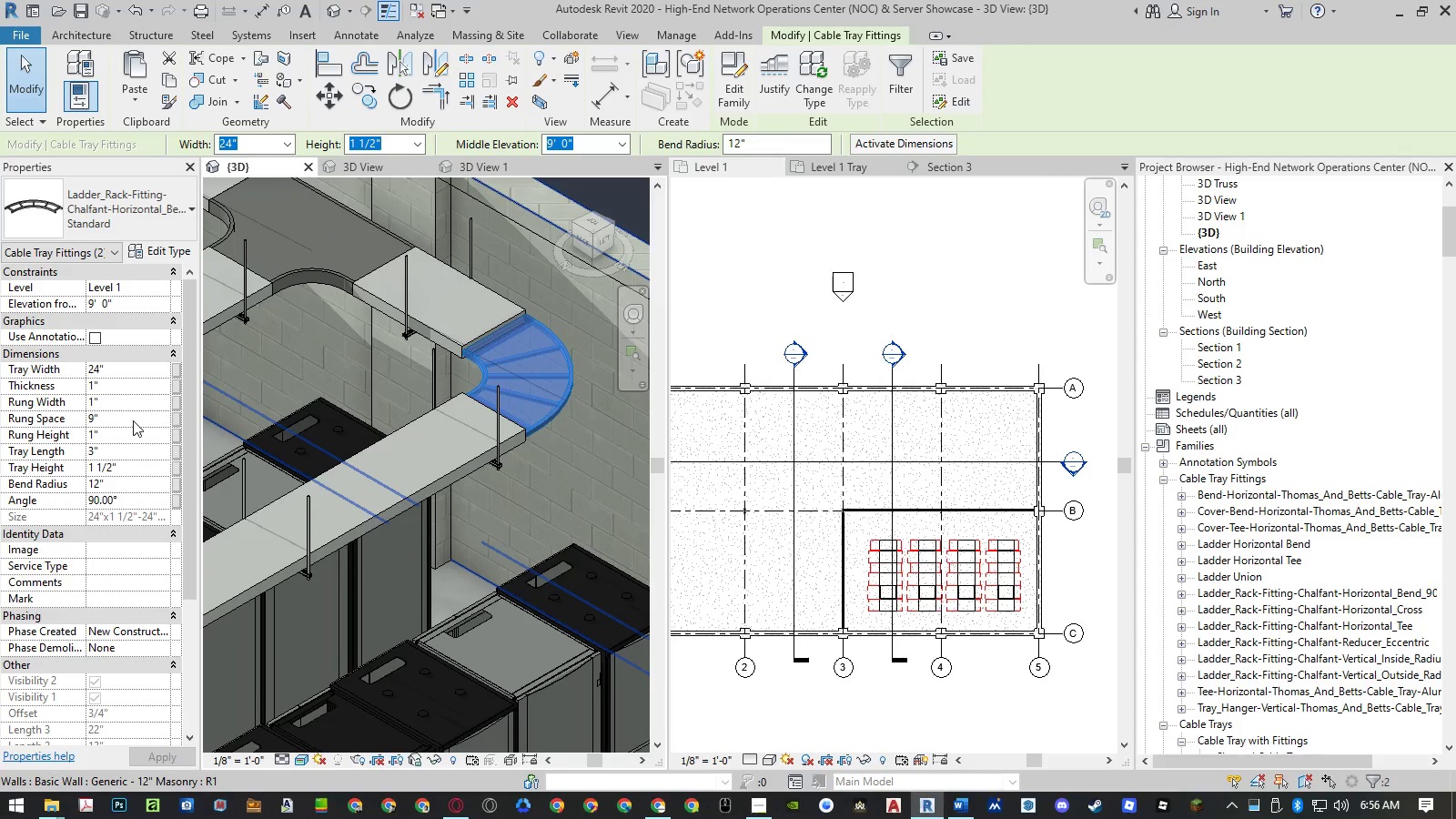 
wait(6.25)
 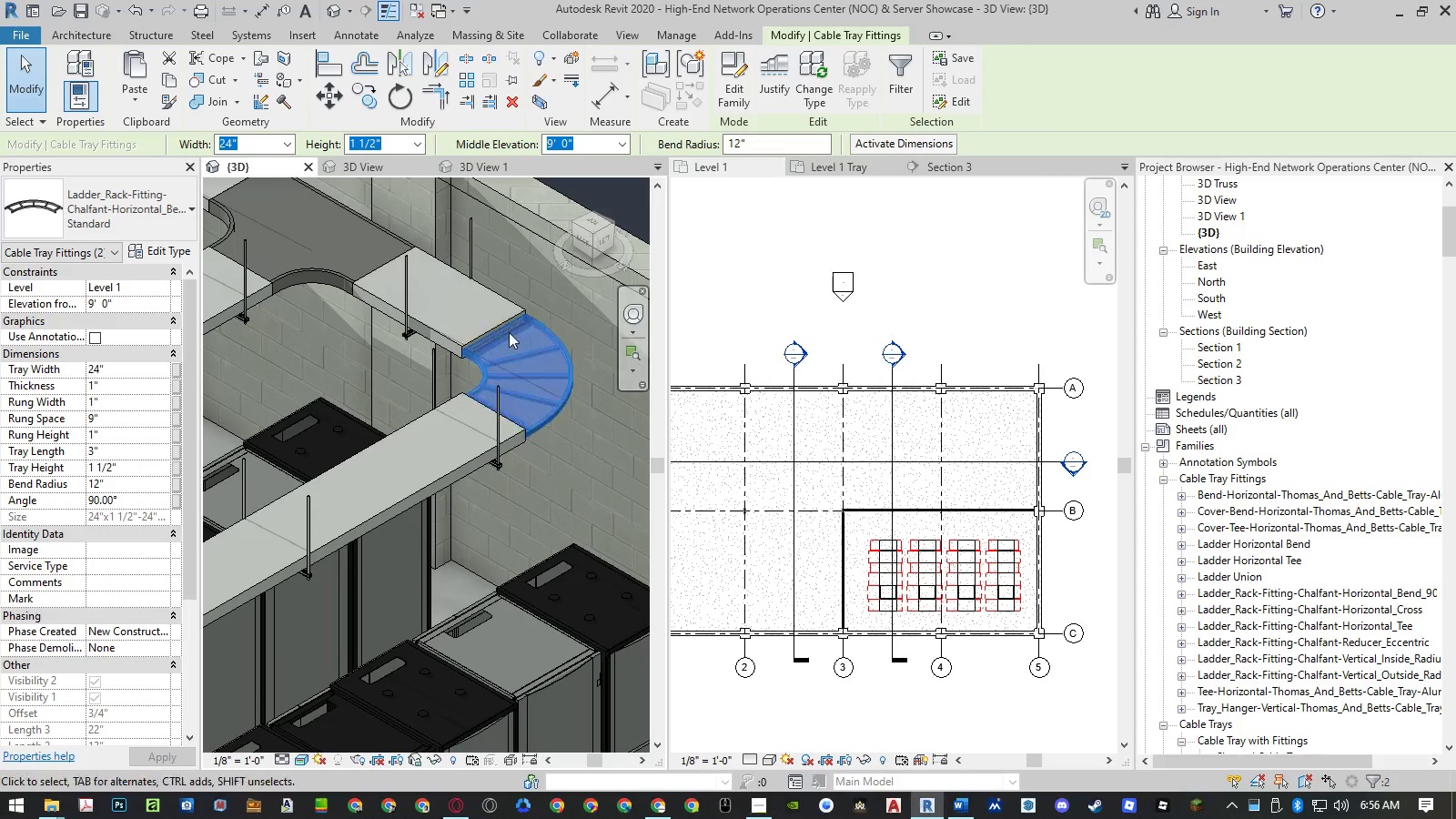 
left_click([136, 468])
 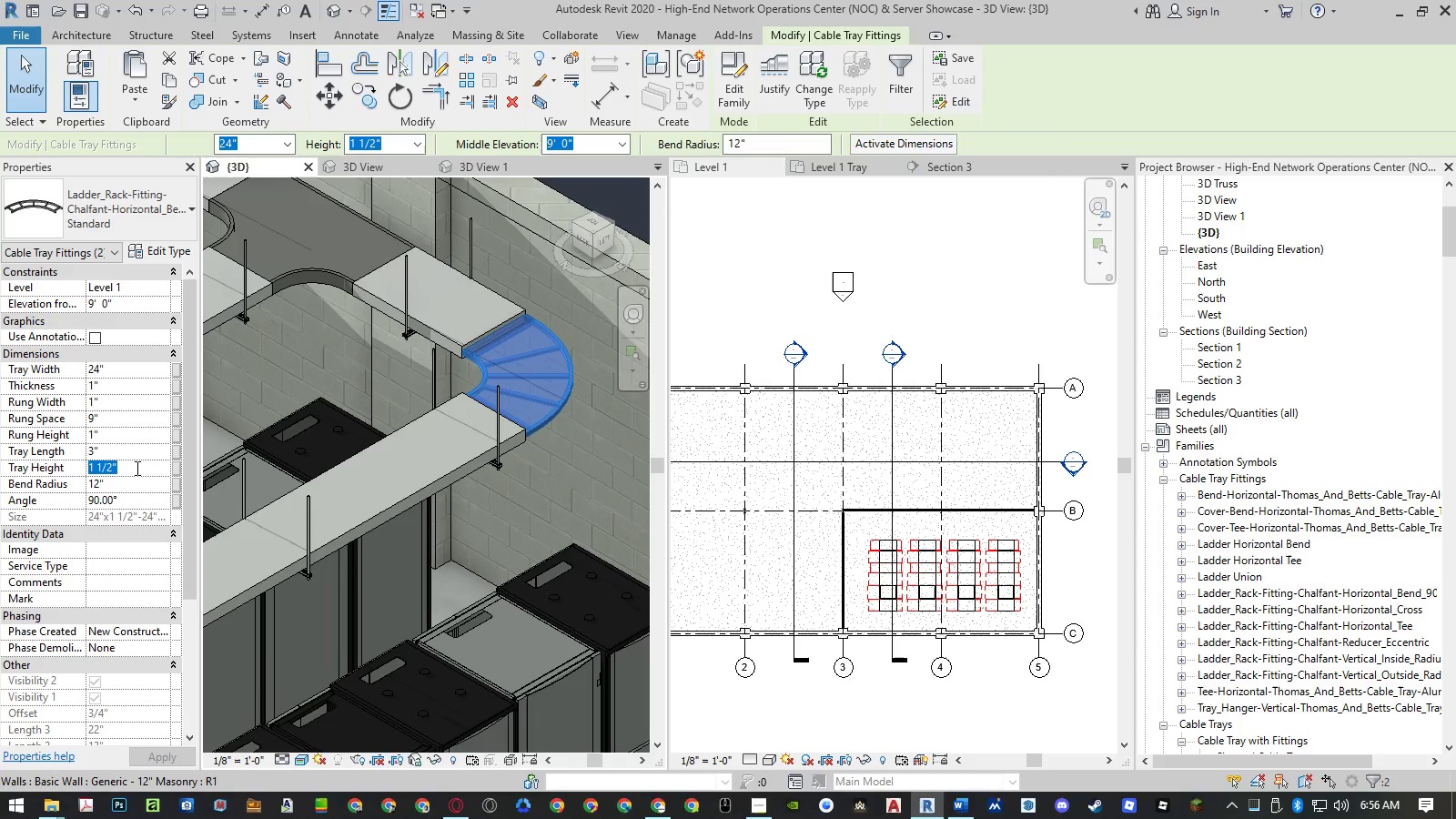 
key(Numpad4)
 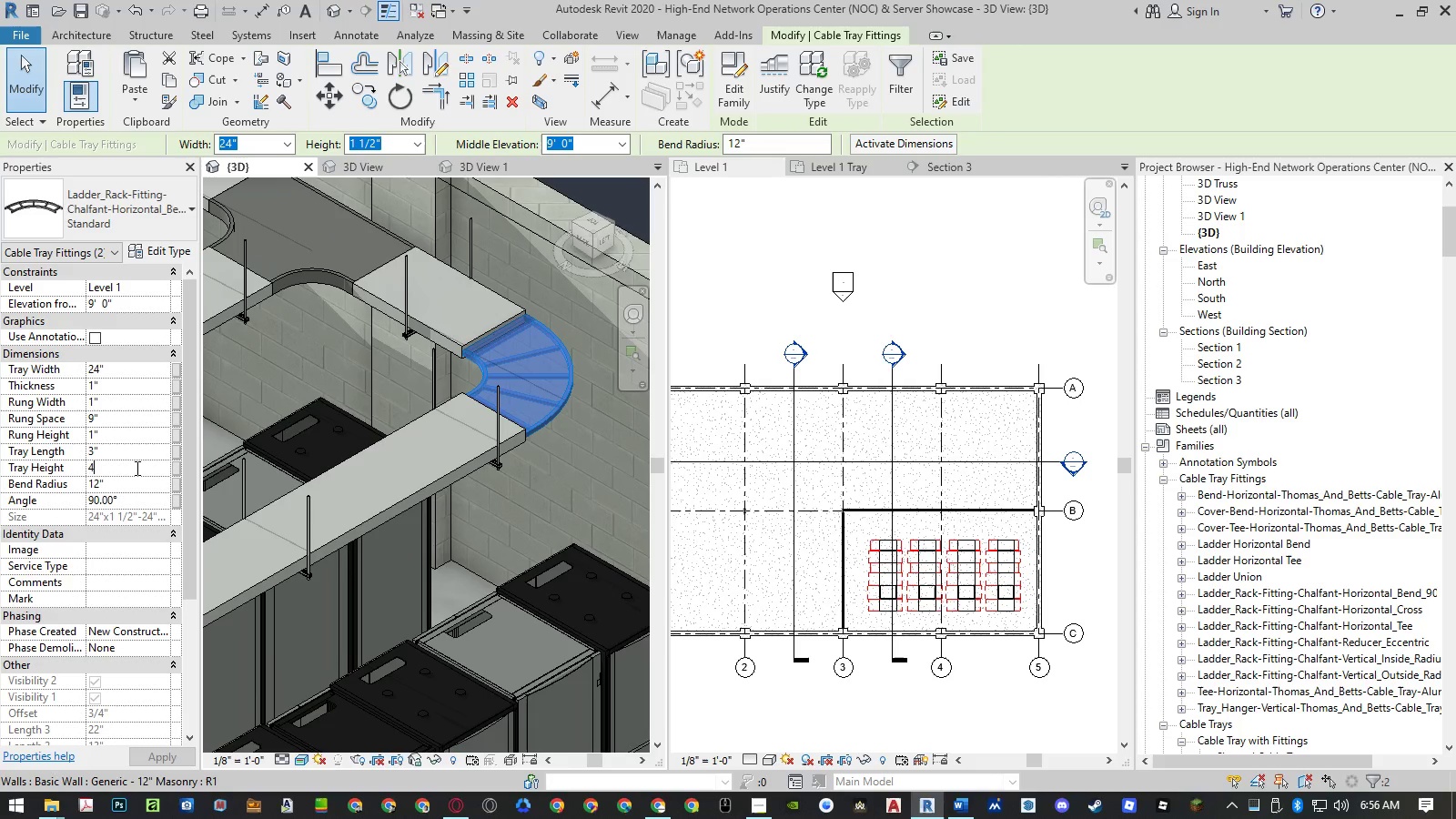 
key(NumpadEnter)
 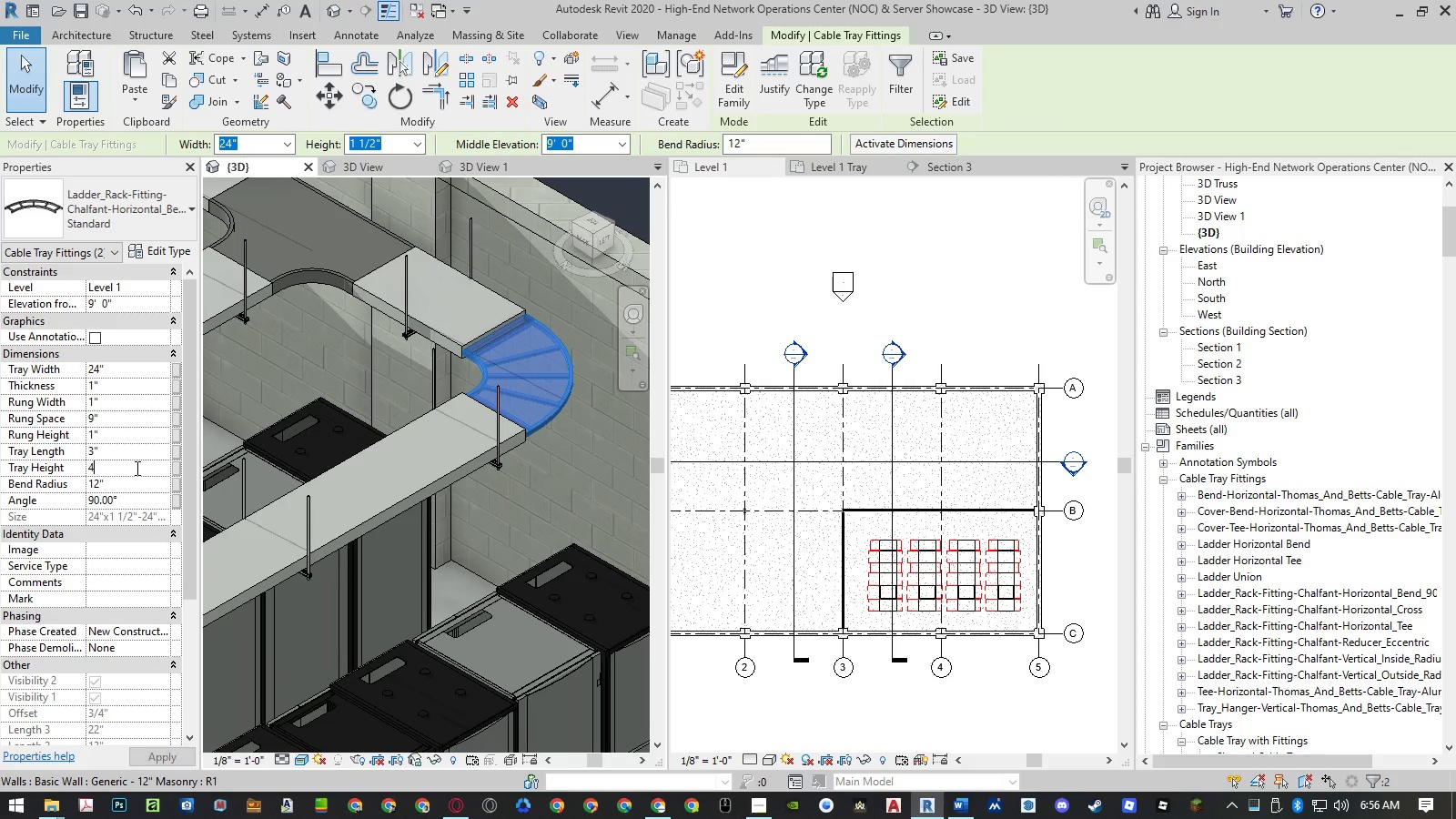 
key(NumpadEnter)
 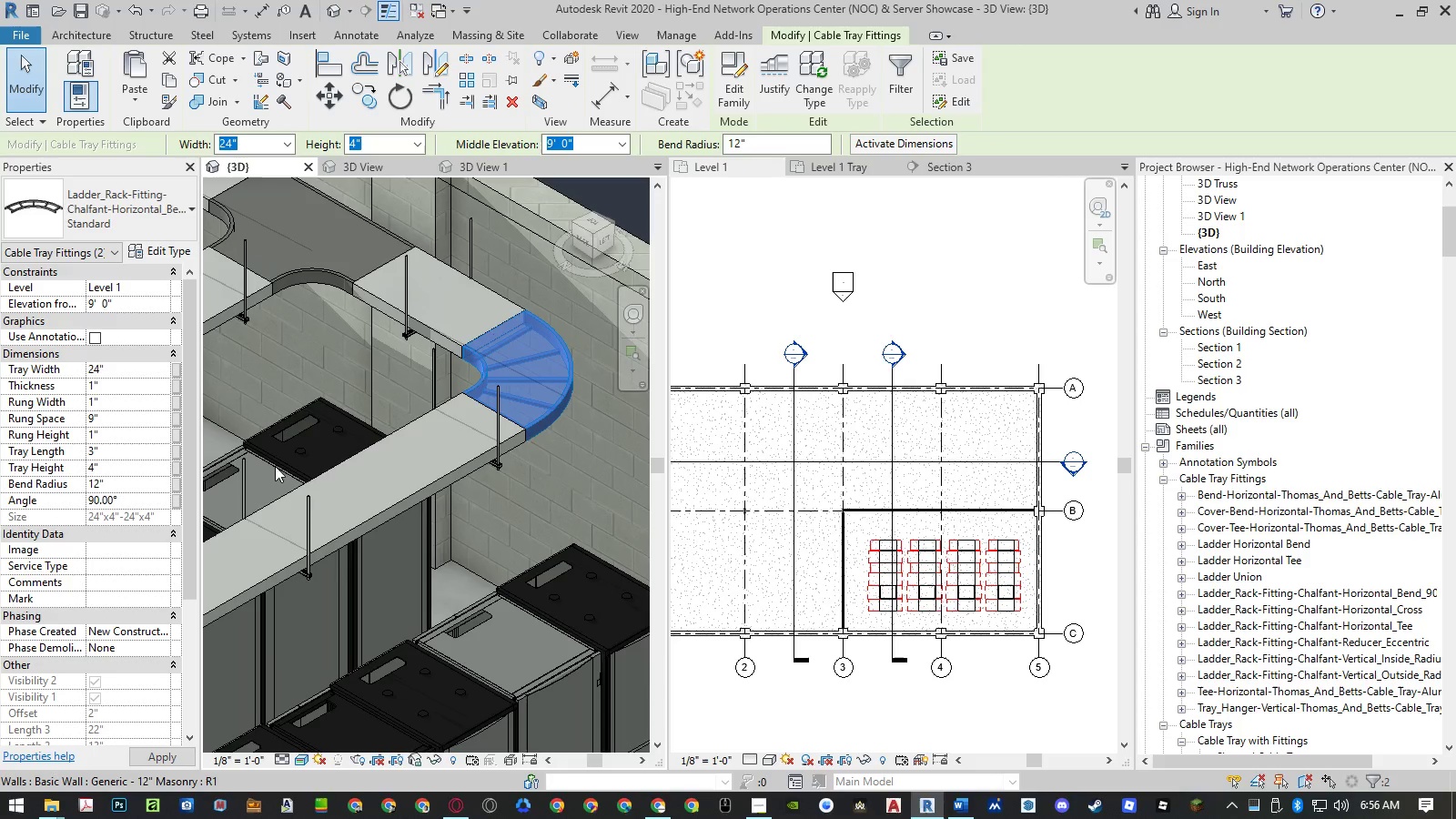 
left_click([569, 466])
 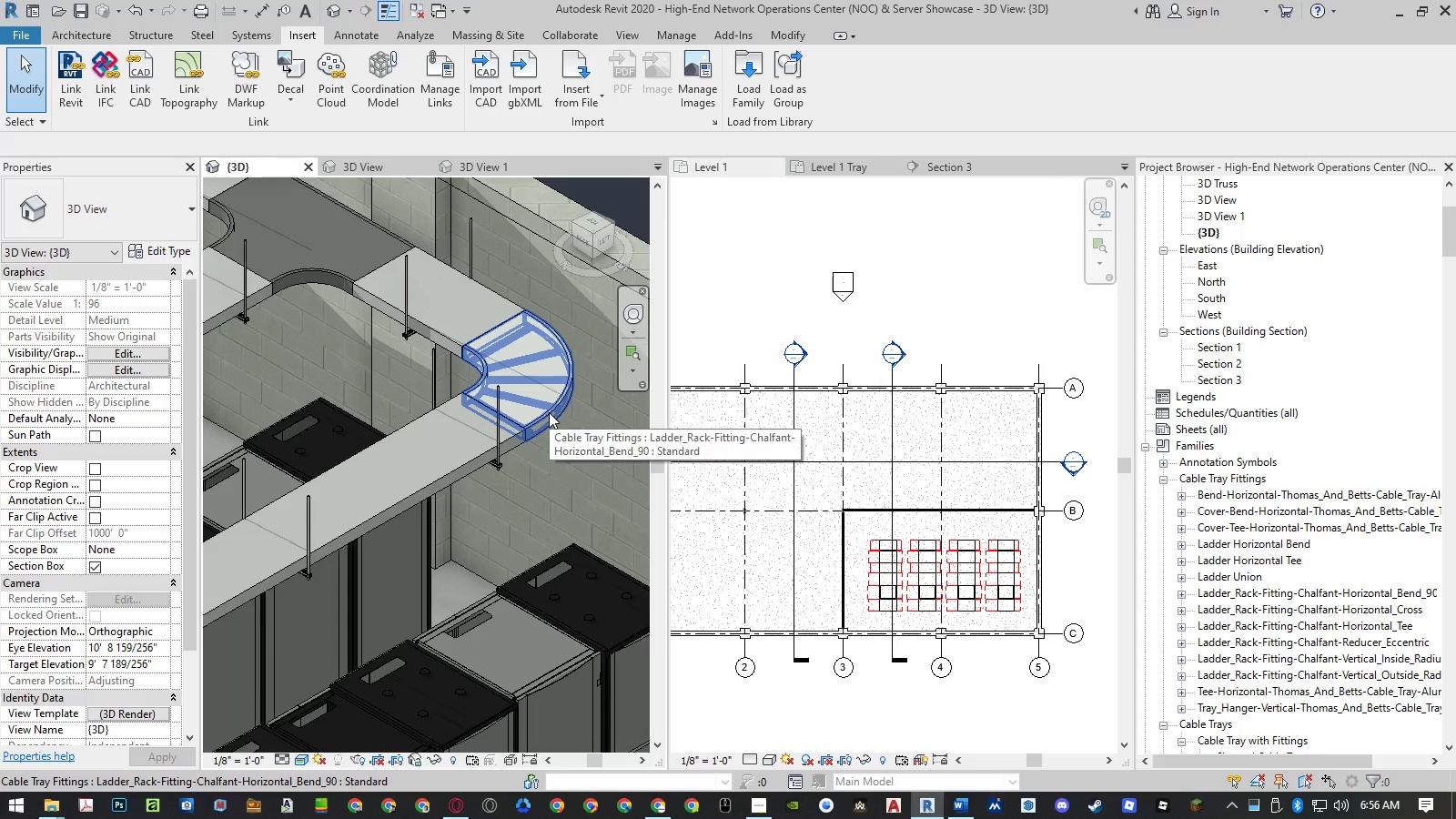 
left_click([558, 499])
 